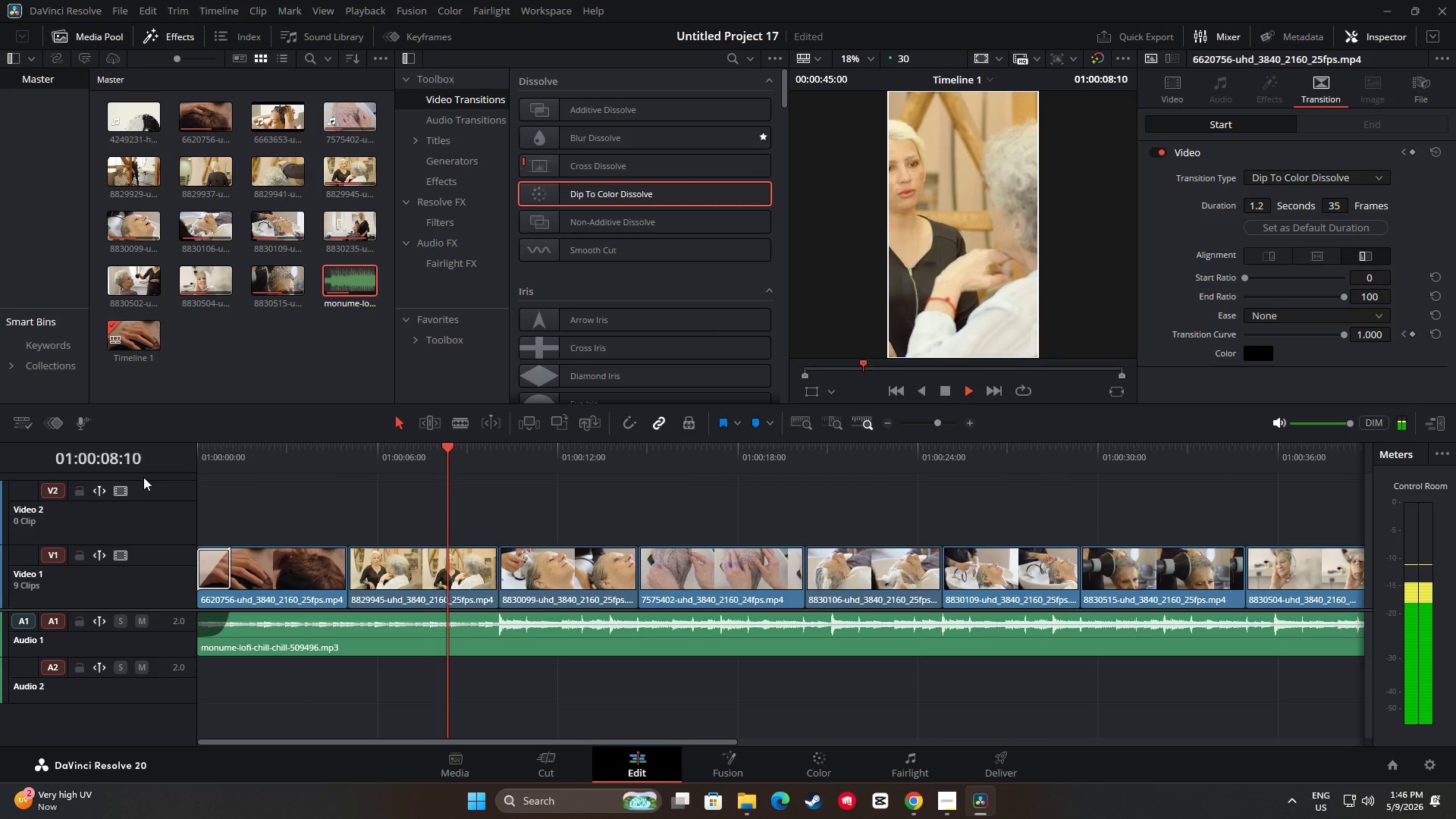 
wait(13.41)
 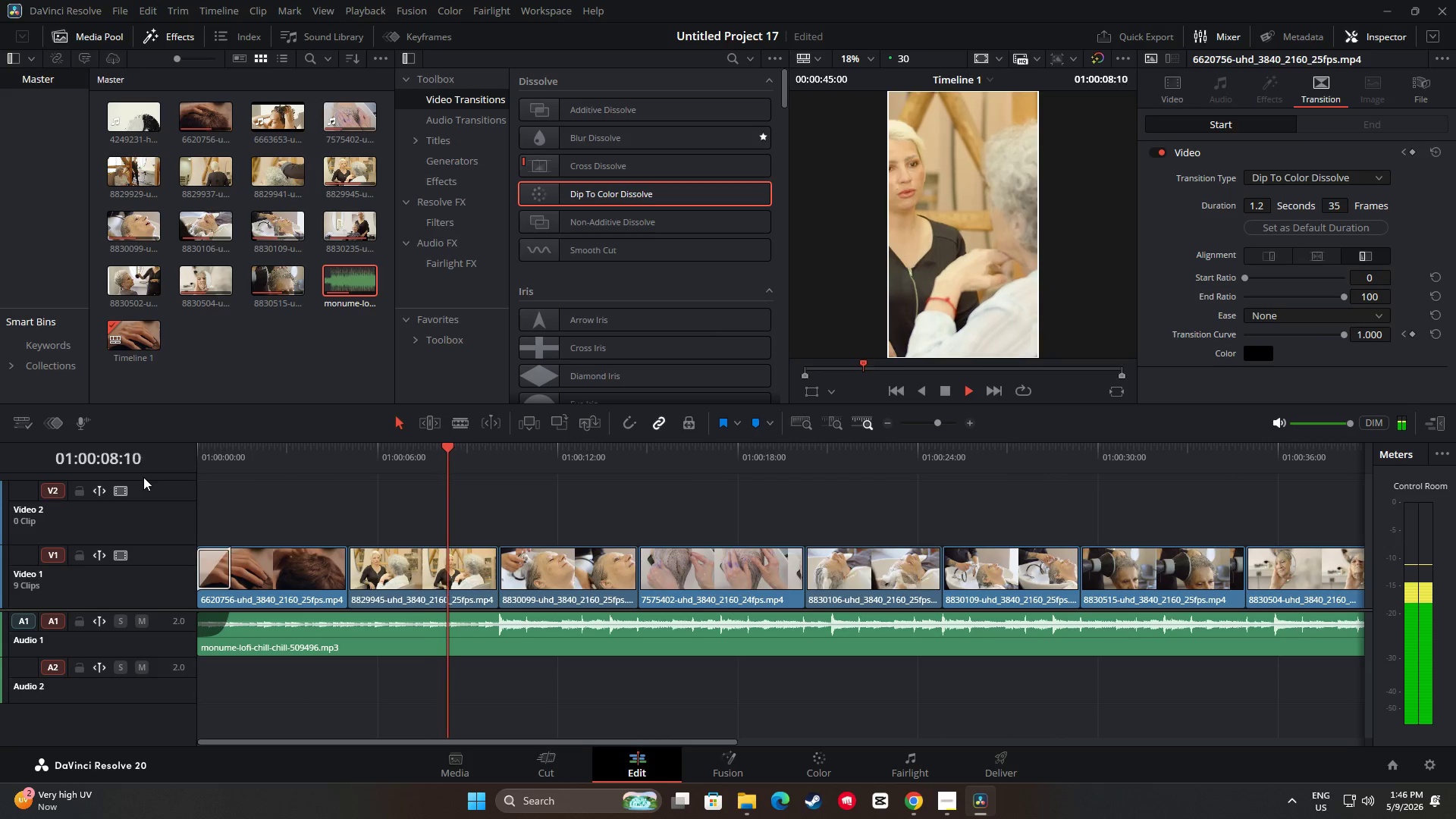 
key(Space)
 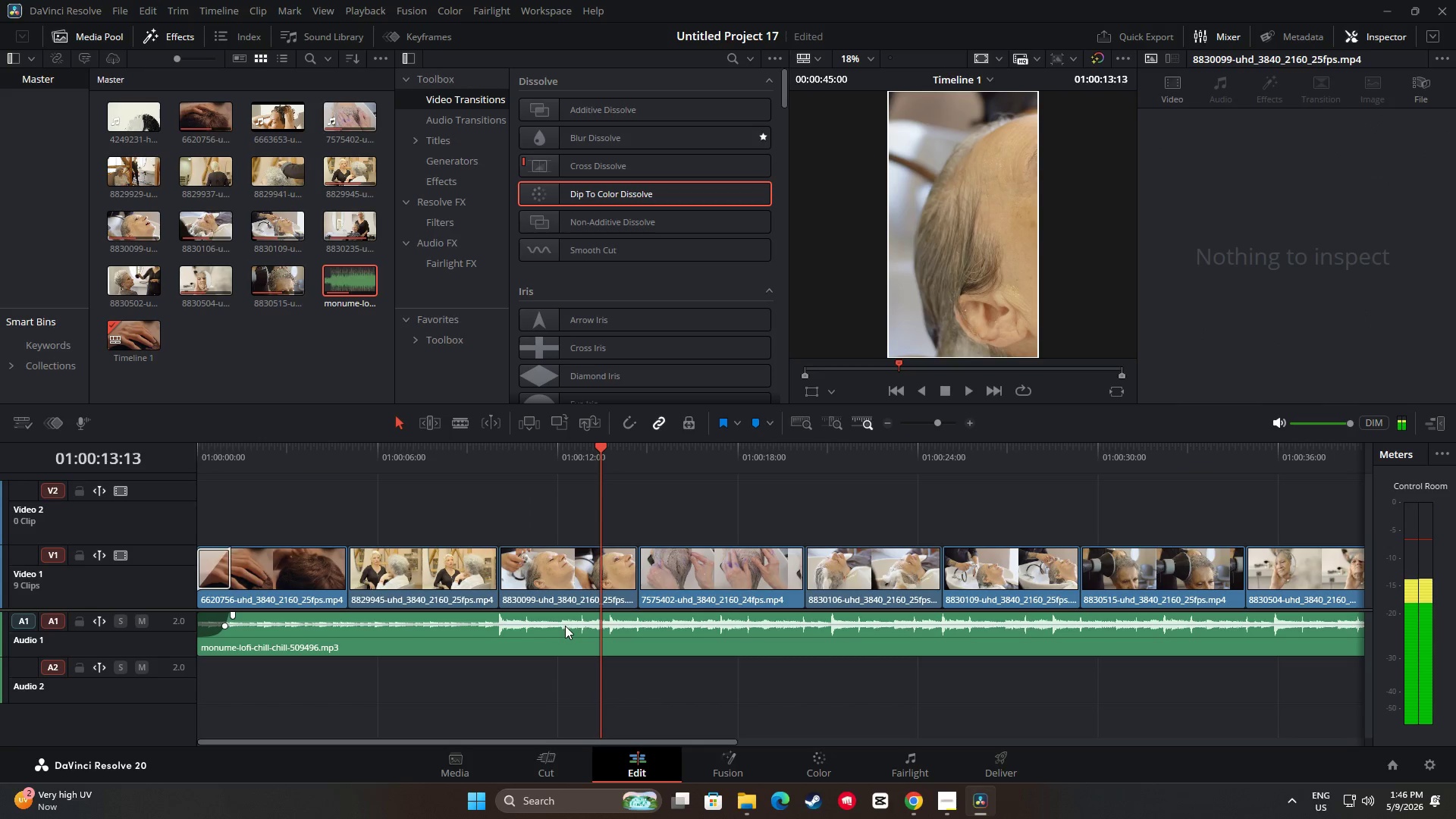 
left_click([565, 626])
 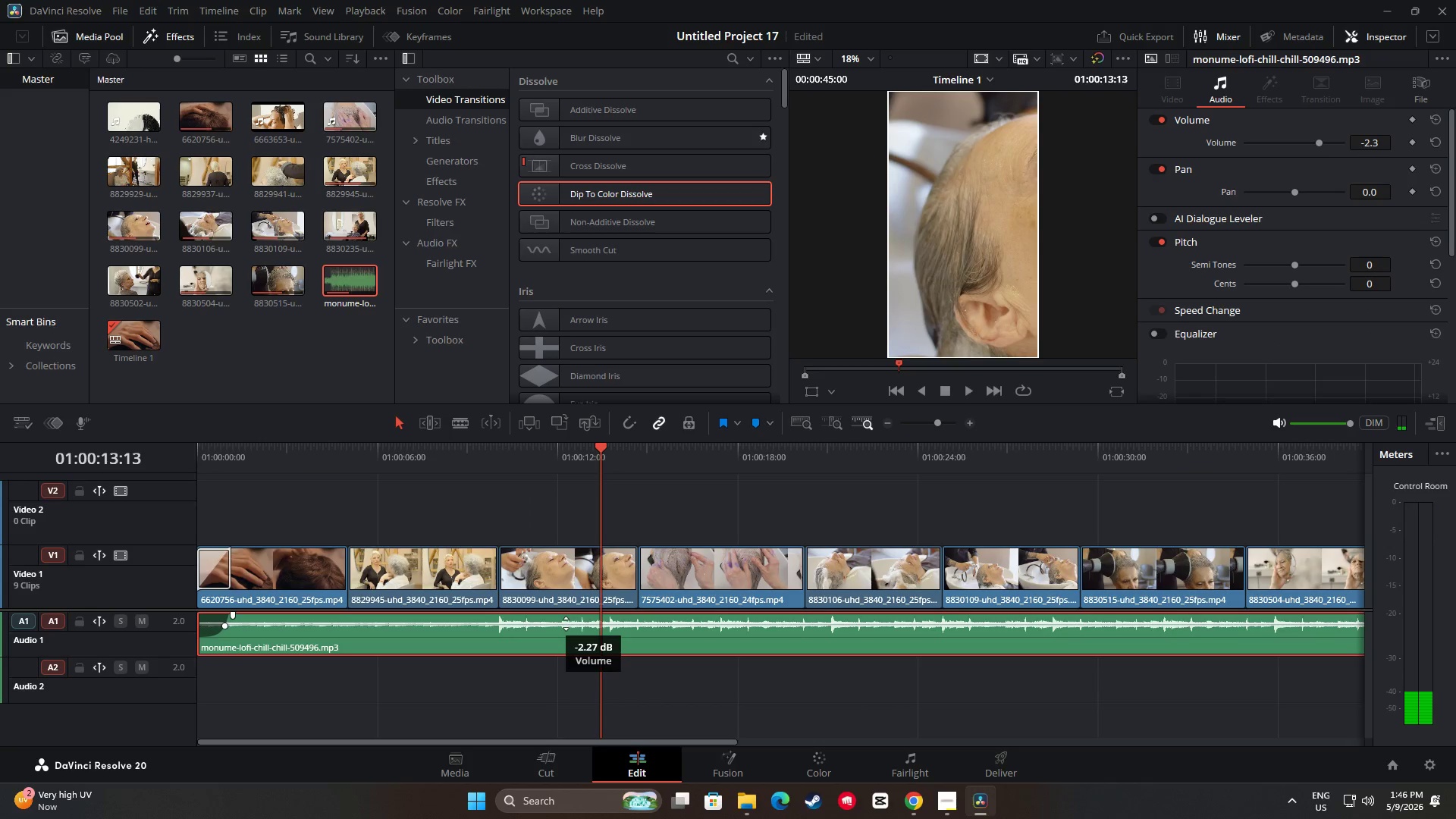 
left_click_drag(start_coordinate=[604, 450], to_coordinate=[482, 455])
 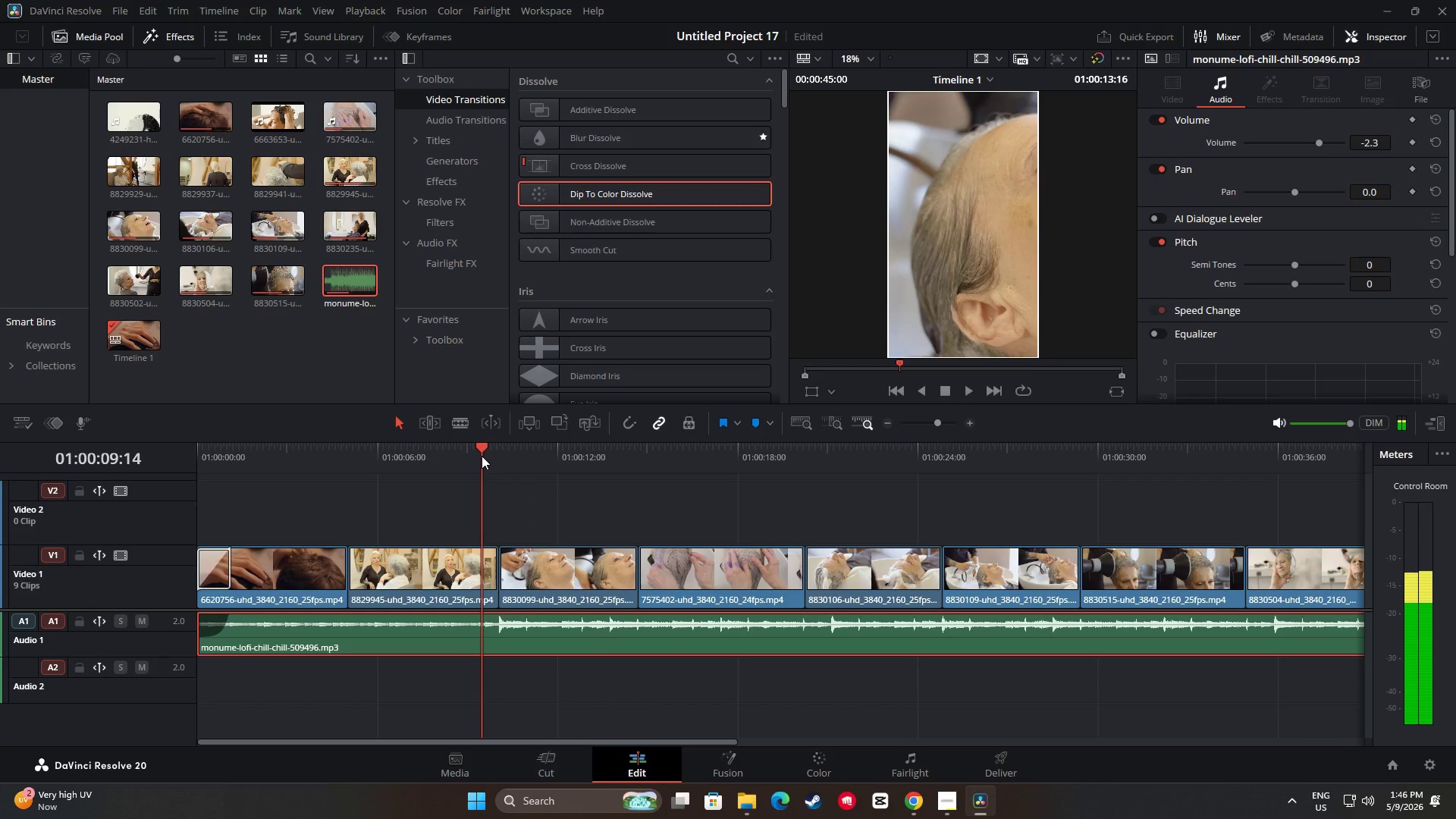 
key(Space)
 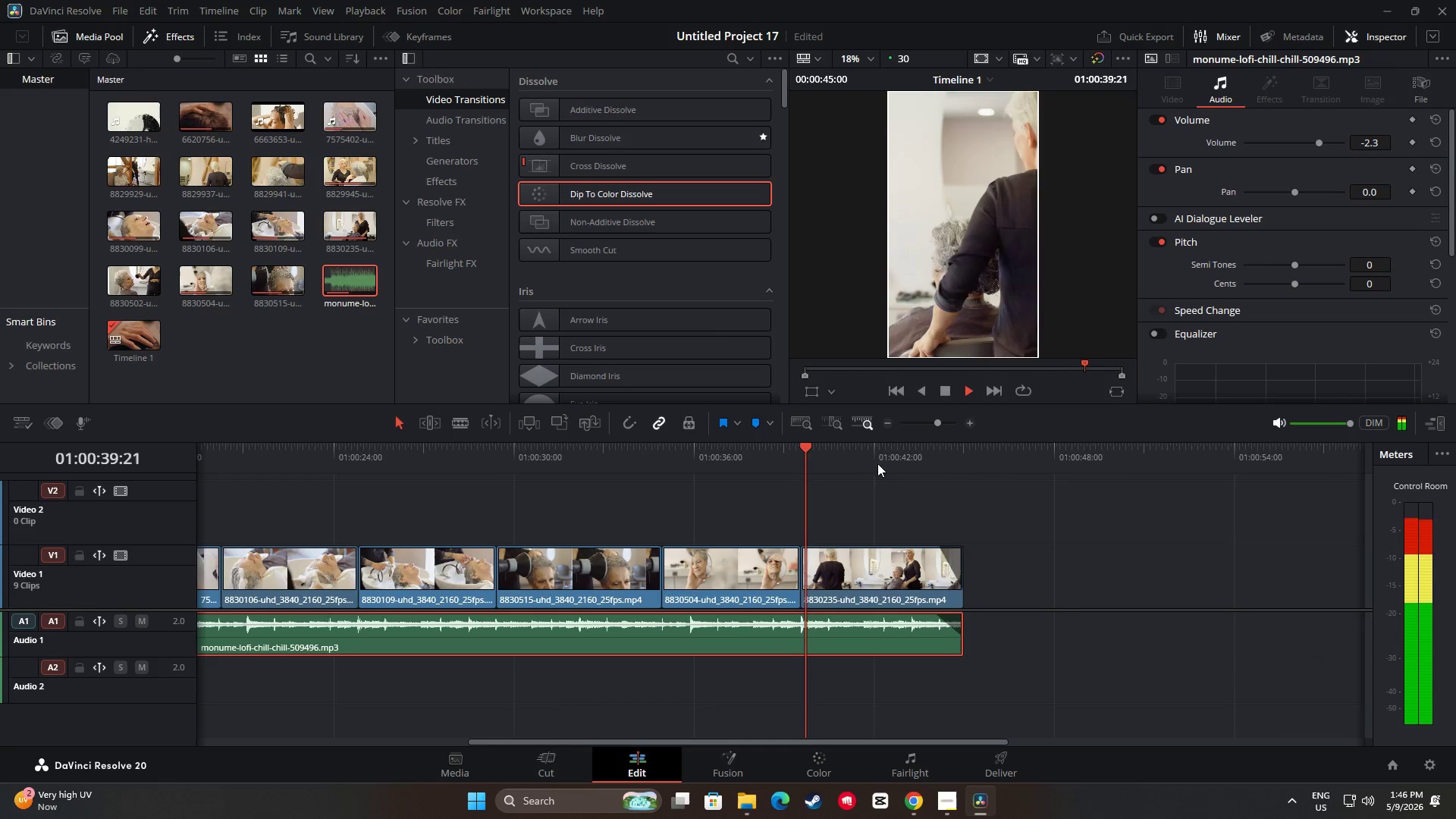 
wait(35.69)
 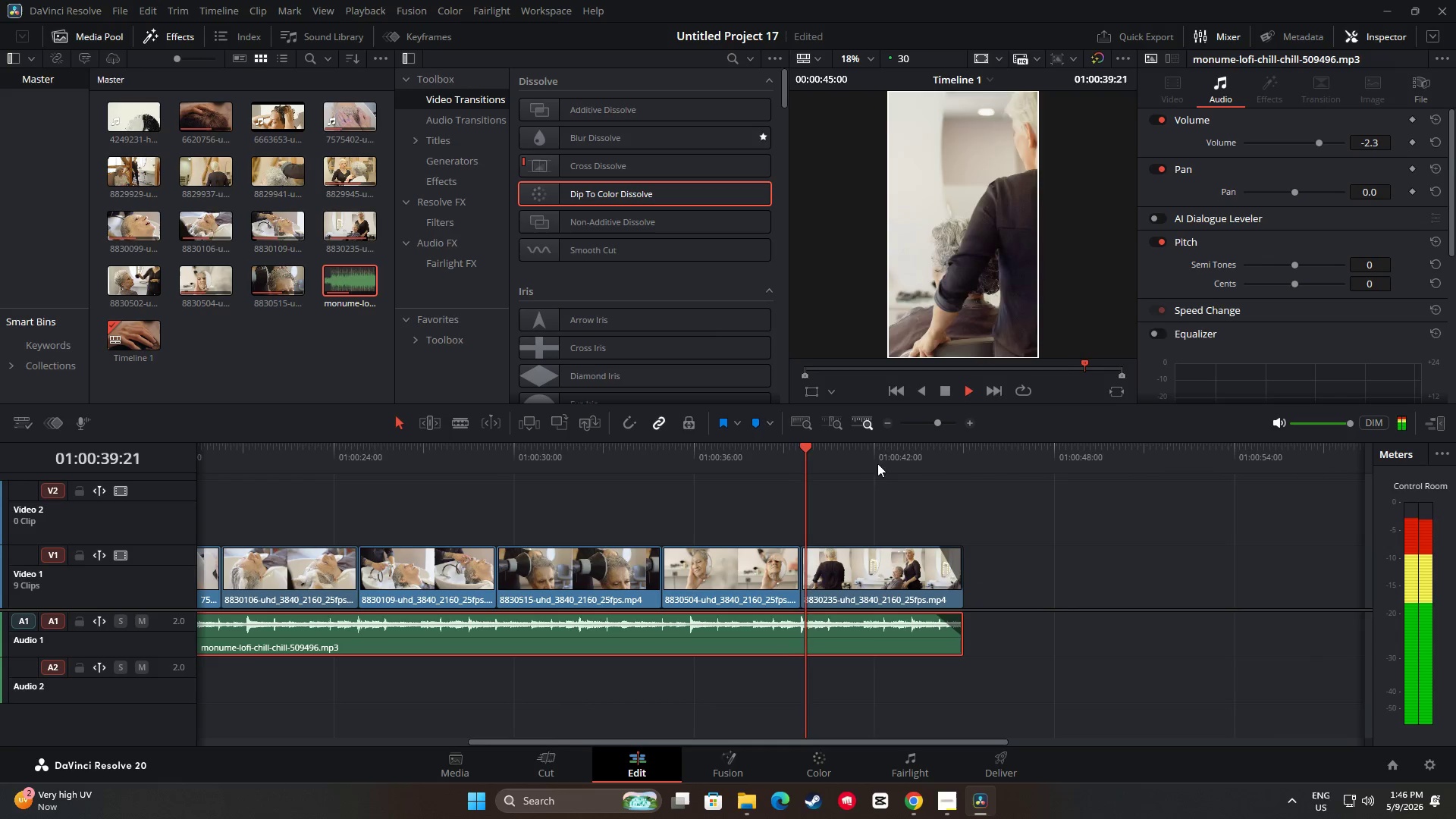 
key(Space)
 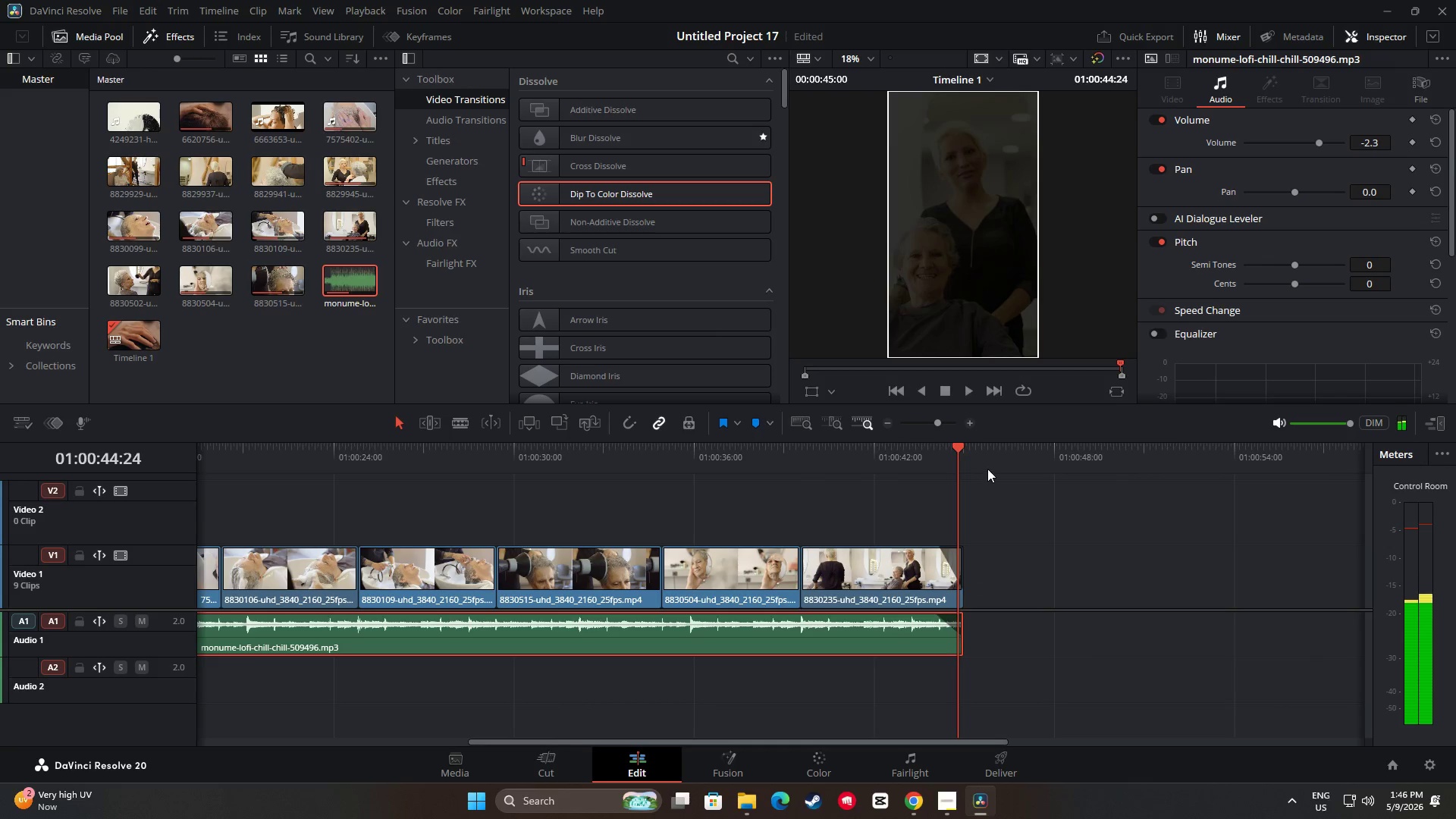 
key(Space)
 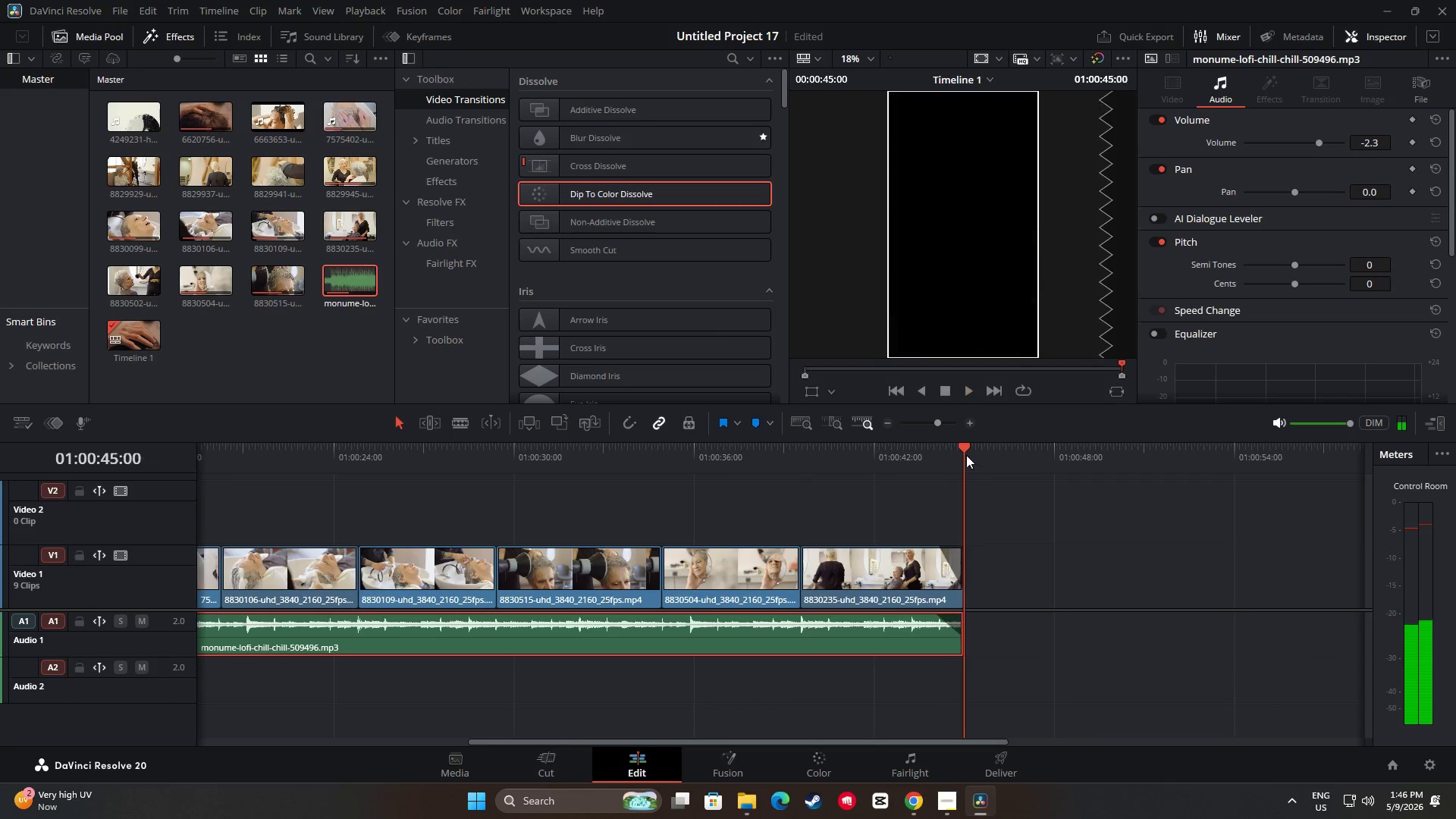 
left_click_drag(start_coordinate=[964, 452], to_coordinate=[12, 474])
 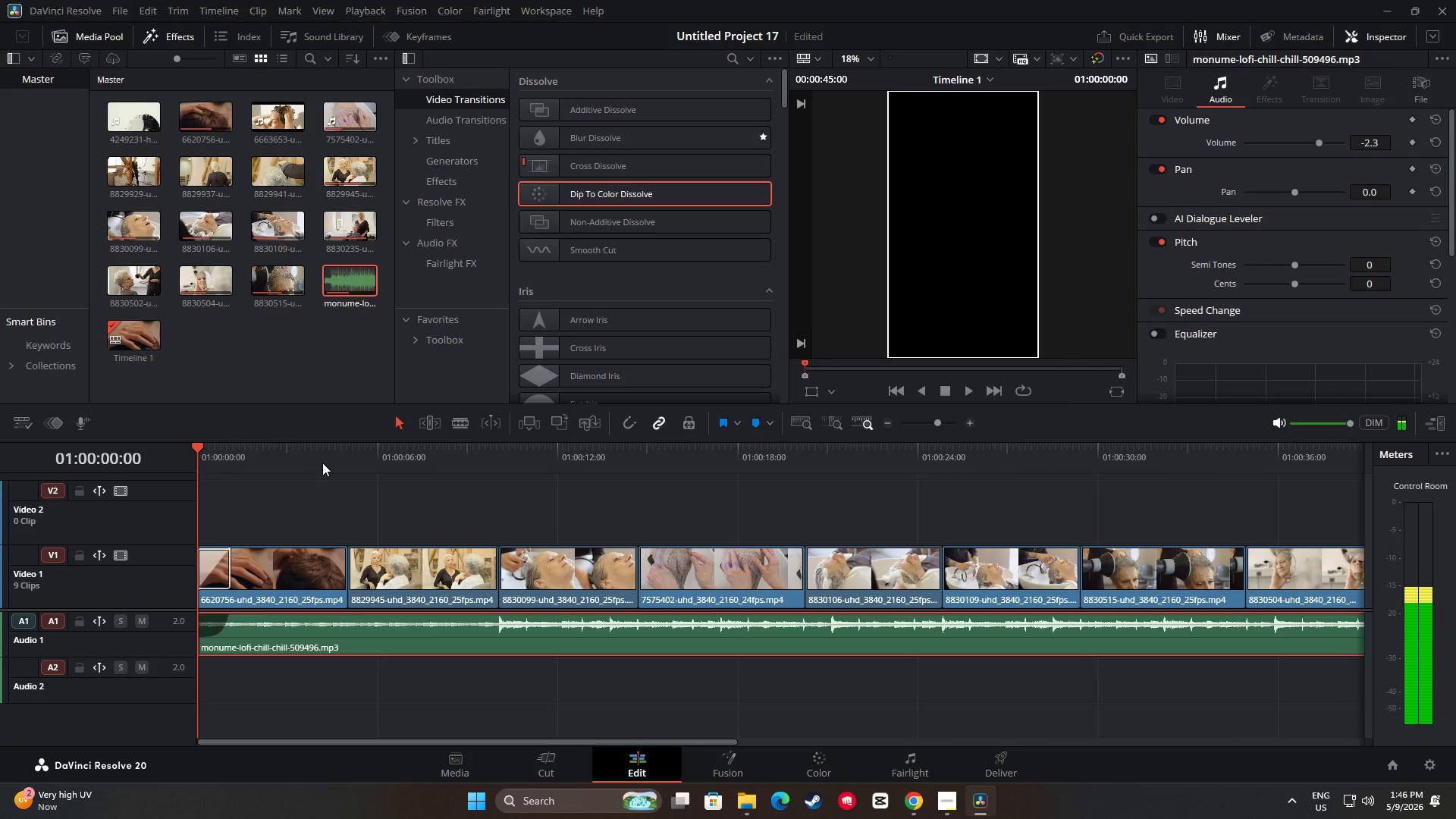 
key(Space)
 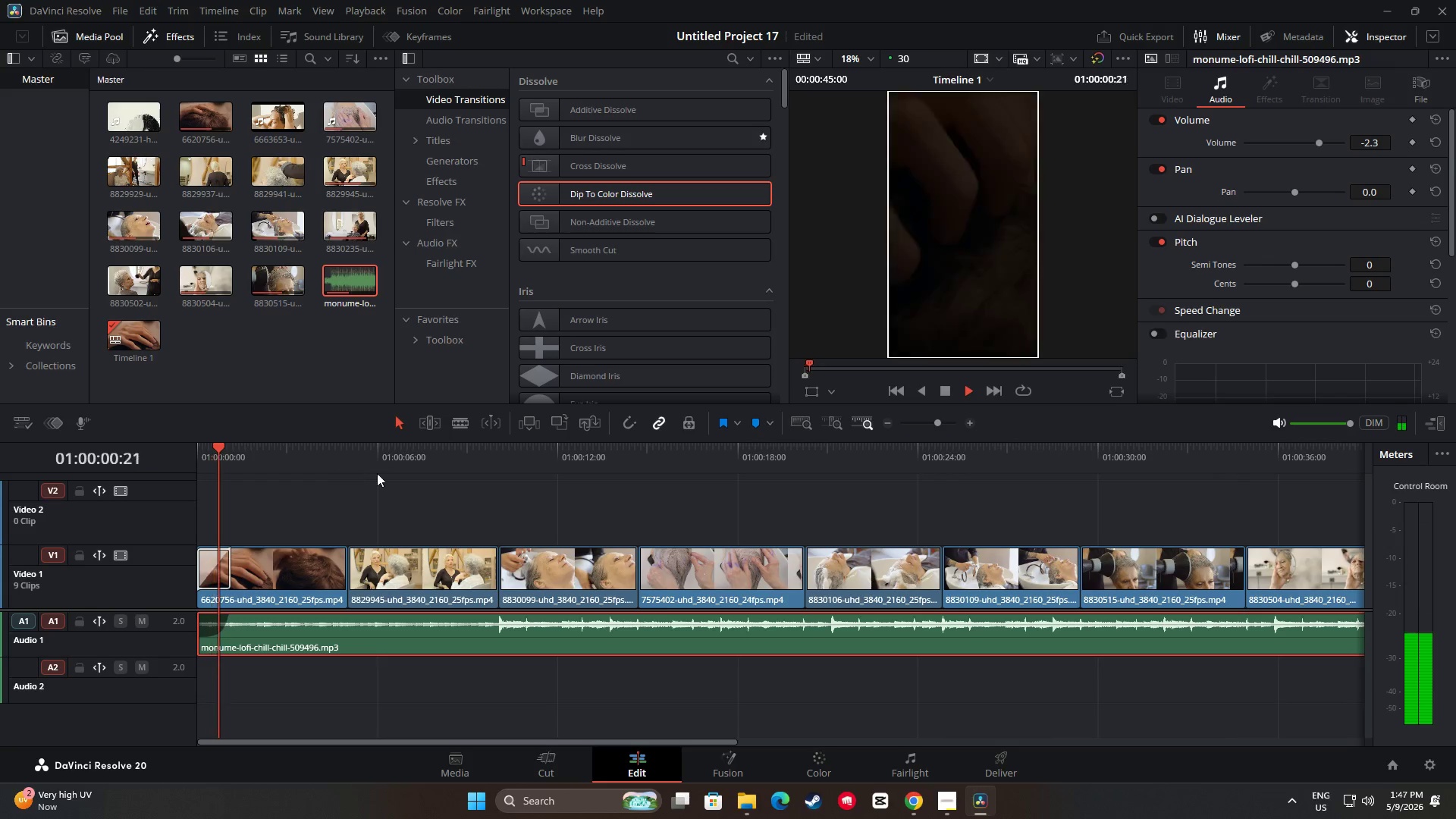 
key(Space)
 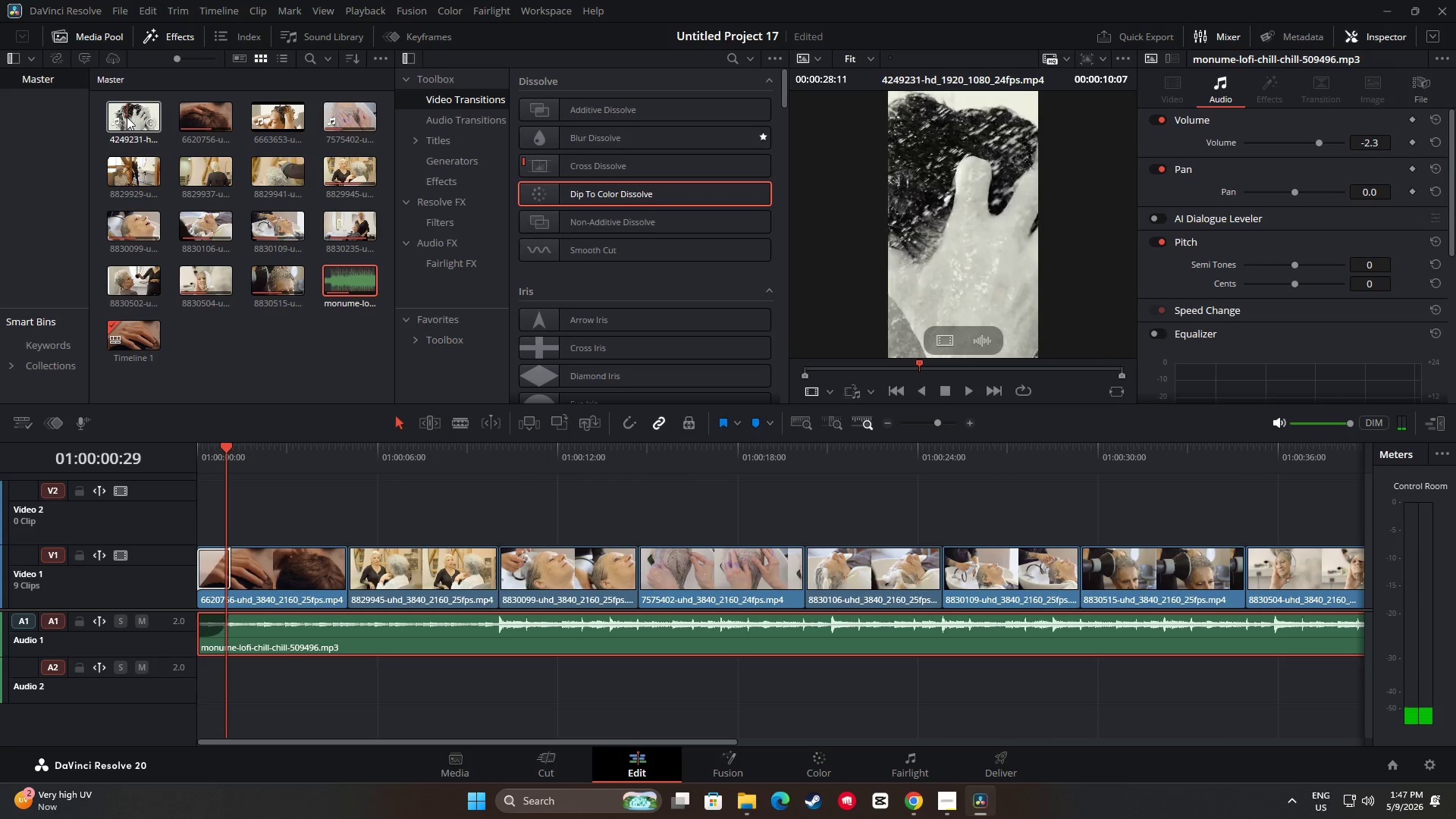 
key(Space)
 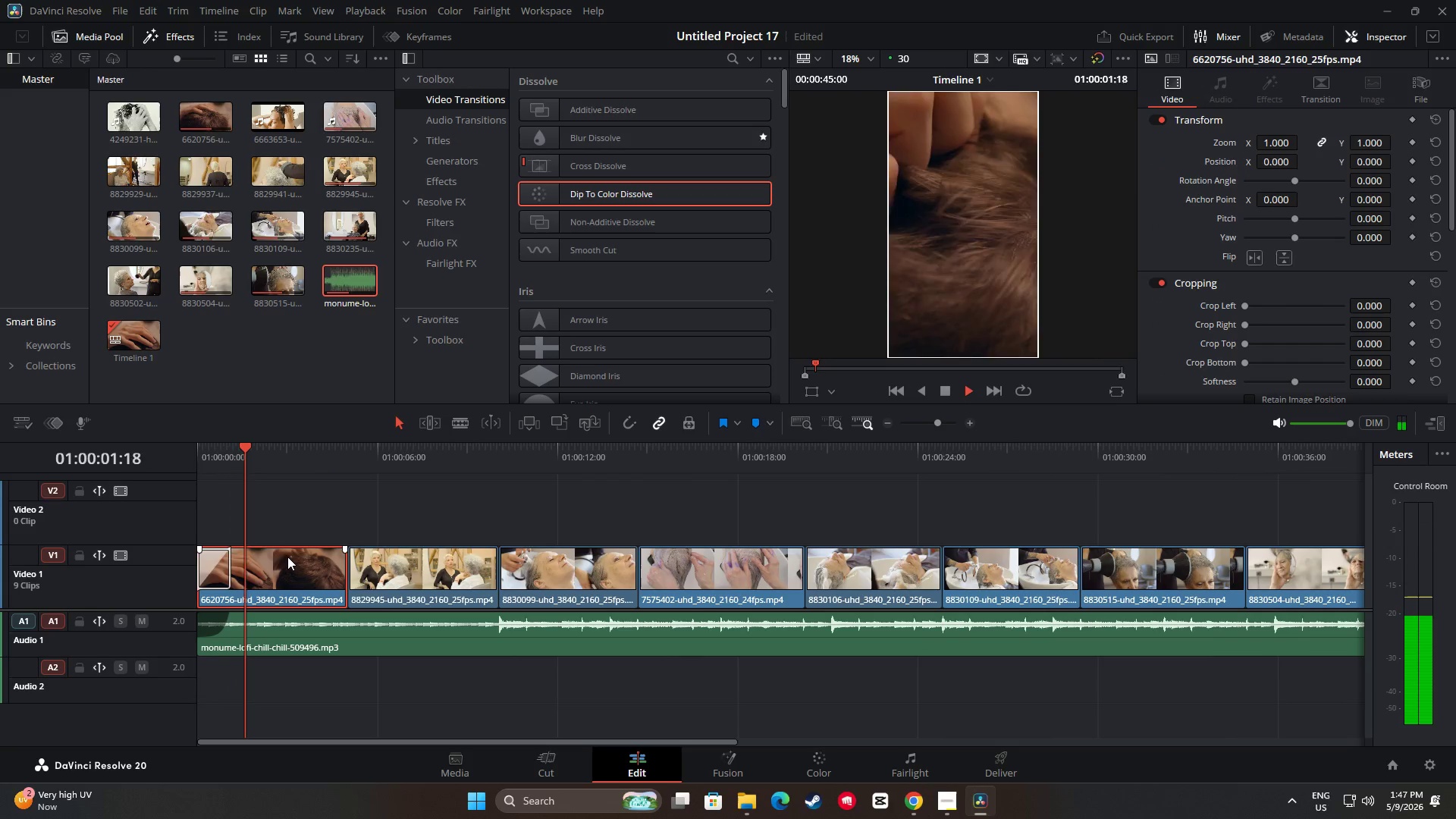 
key(Space)
 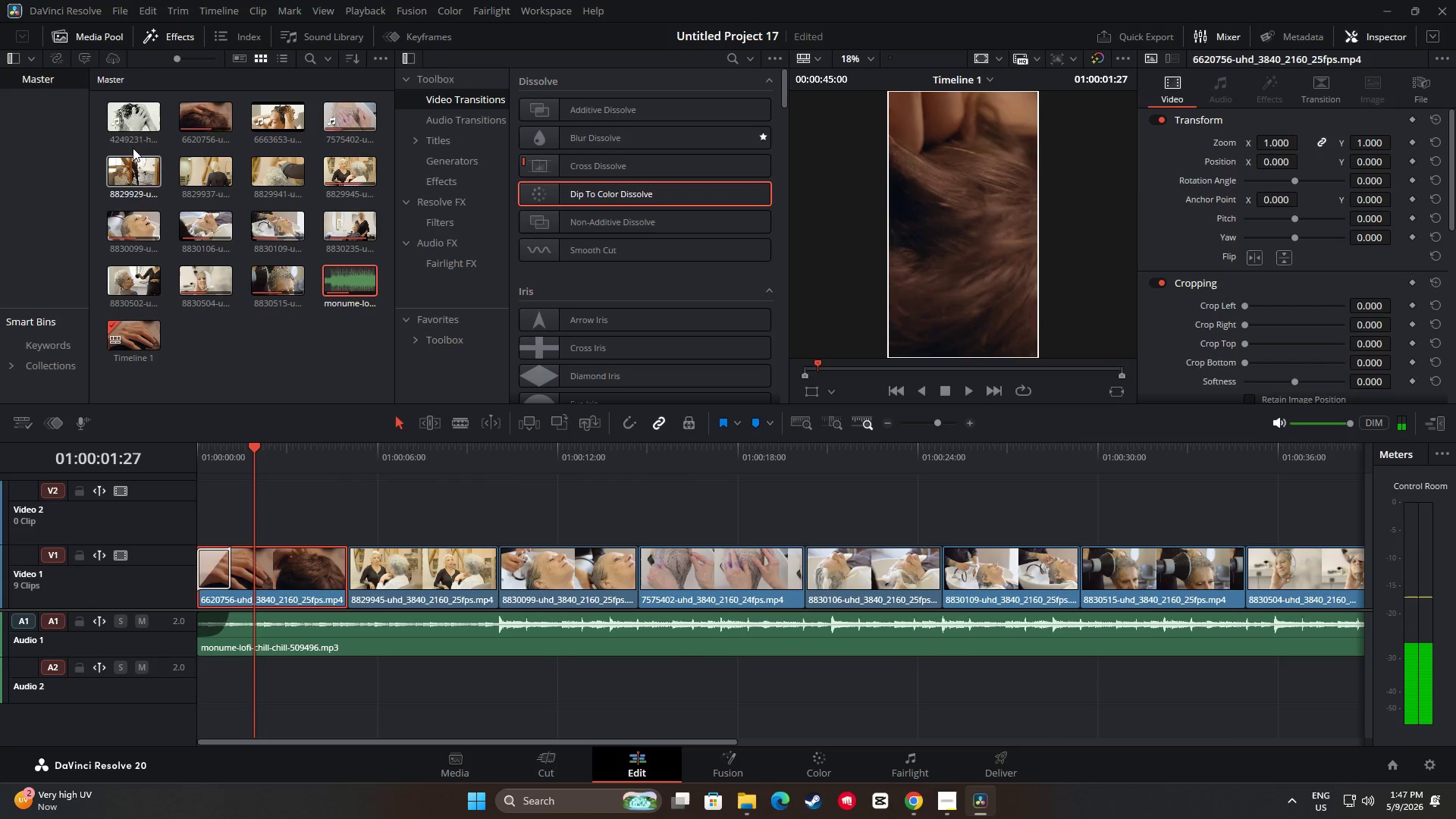 
left_click_drag(start_coordinate=[121, 115], to_coordinate=[193, 498])
 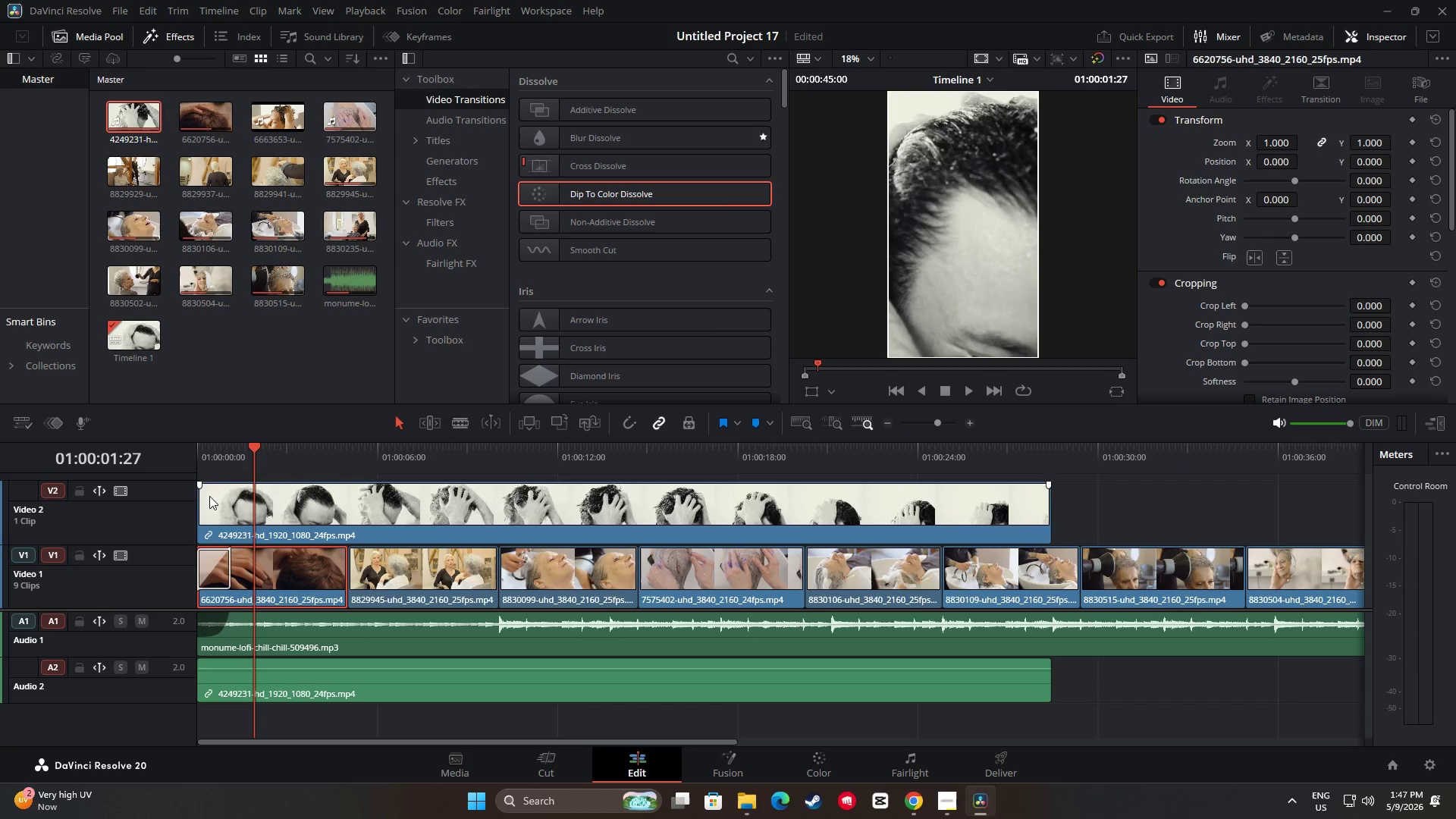 
left_click_drag(start_coordinate=[247, 444], to_coordinate=[188, 447])
 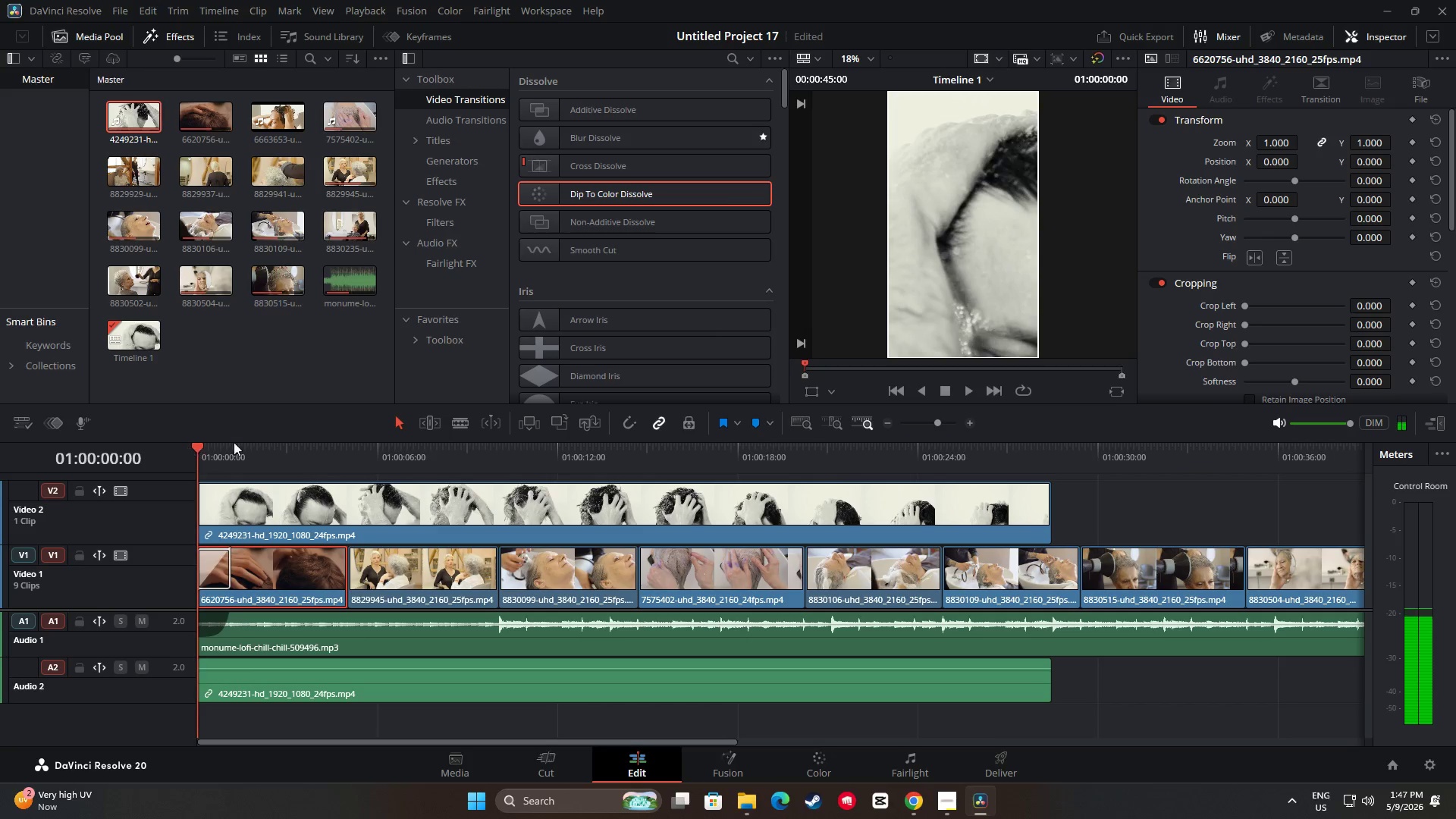 
key(Space)
 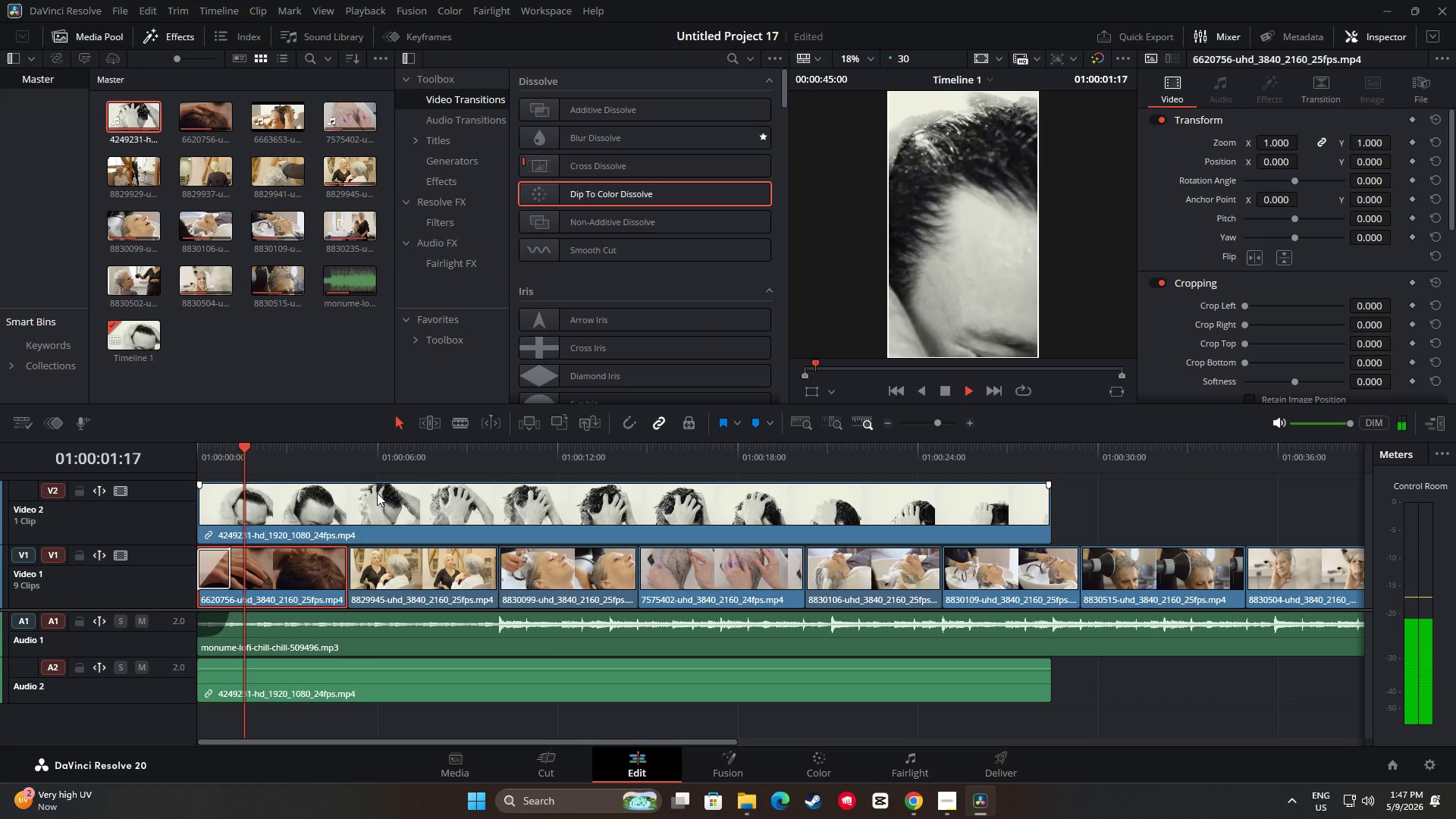 
key(Space)
 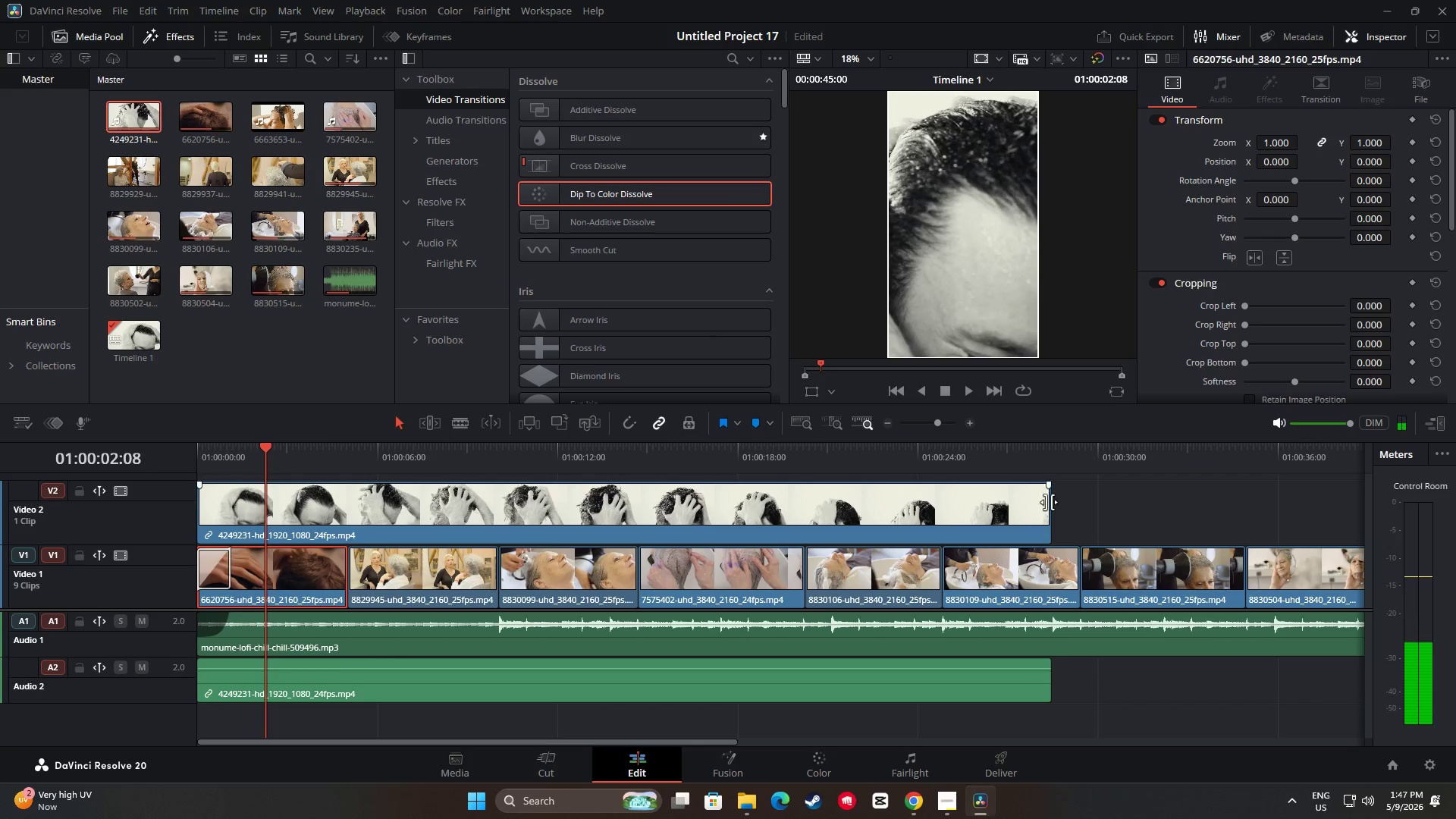 
key(Space)
 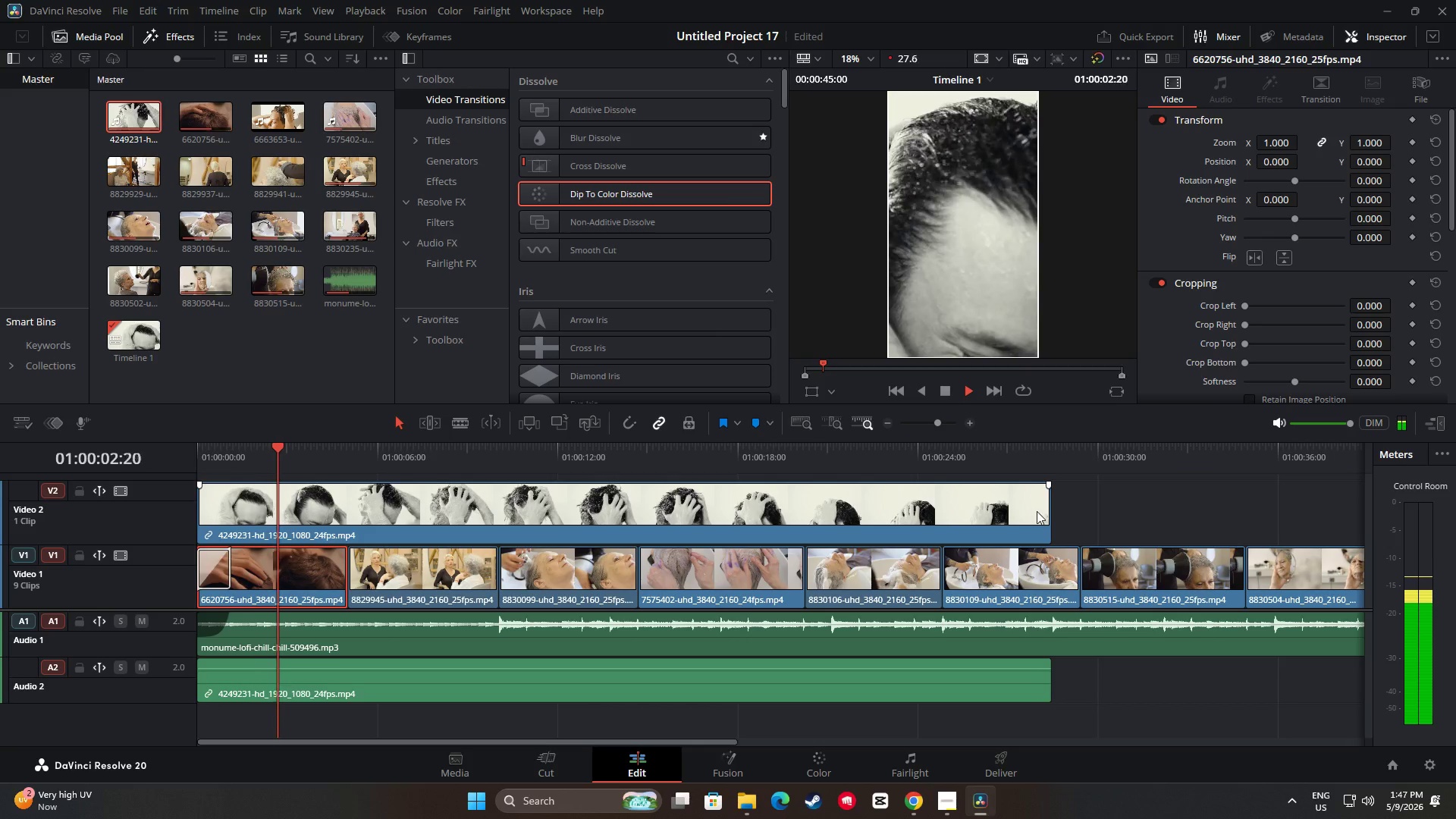 
key(Space)
 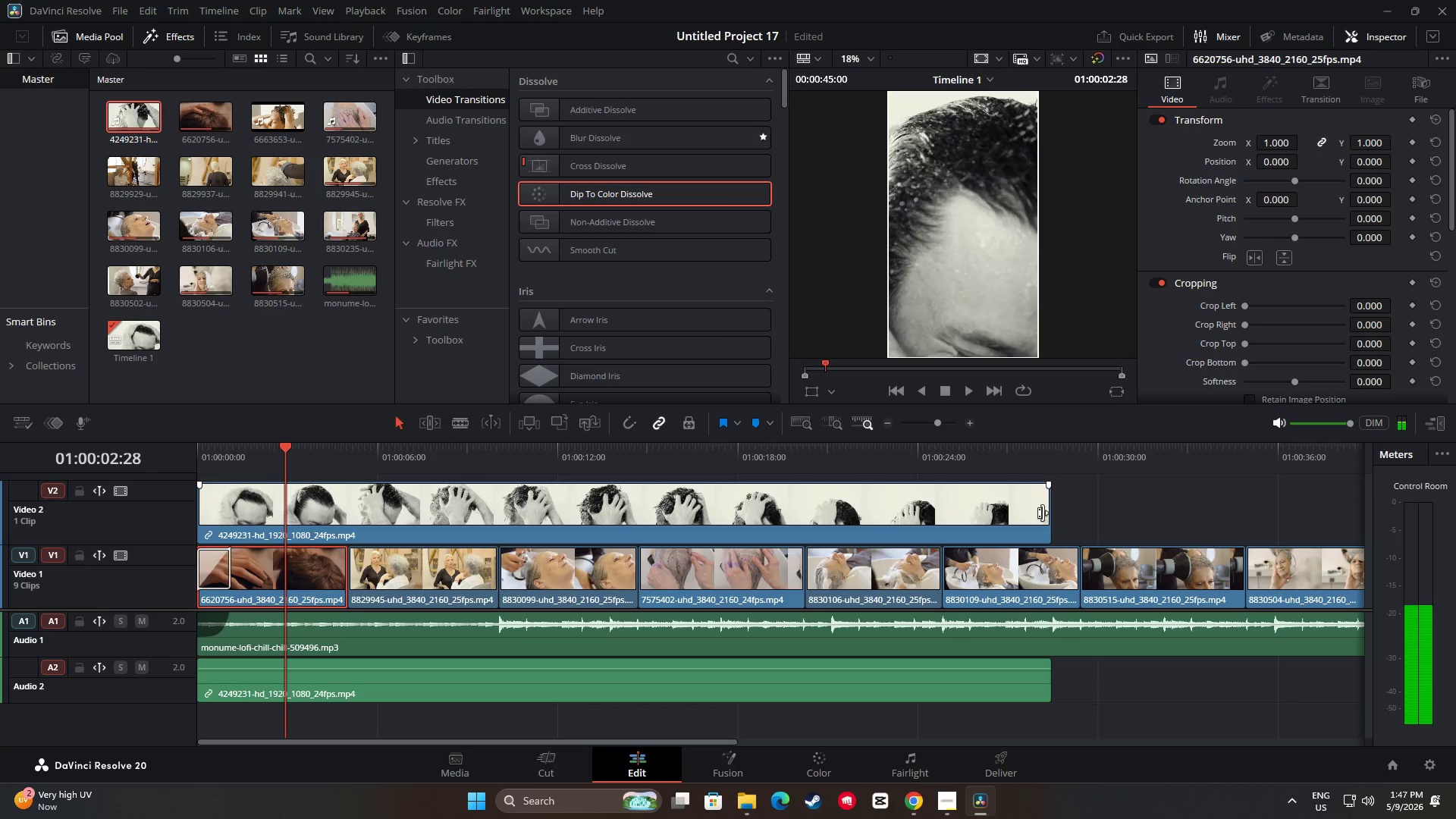 
left_click_drag(start_coordinate=[1043, 513], to_coordinate=[341, 497])
 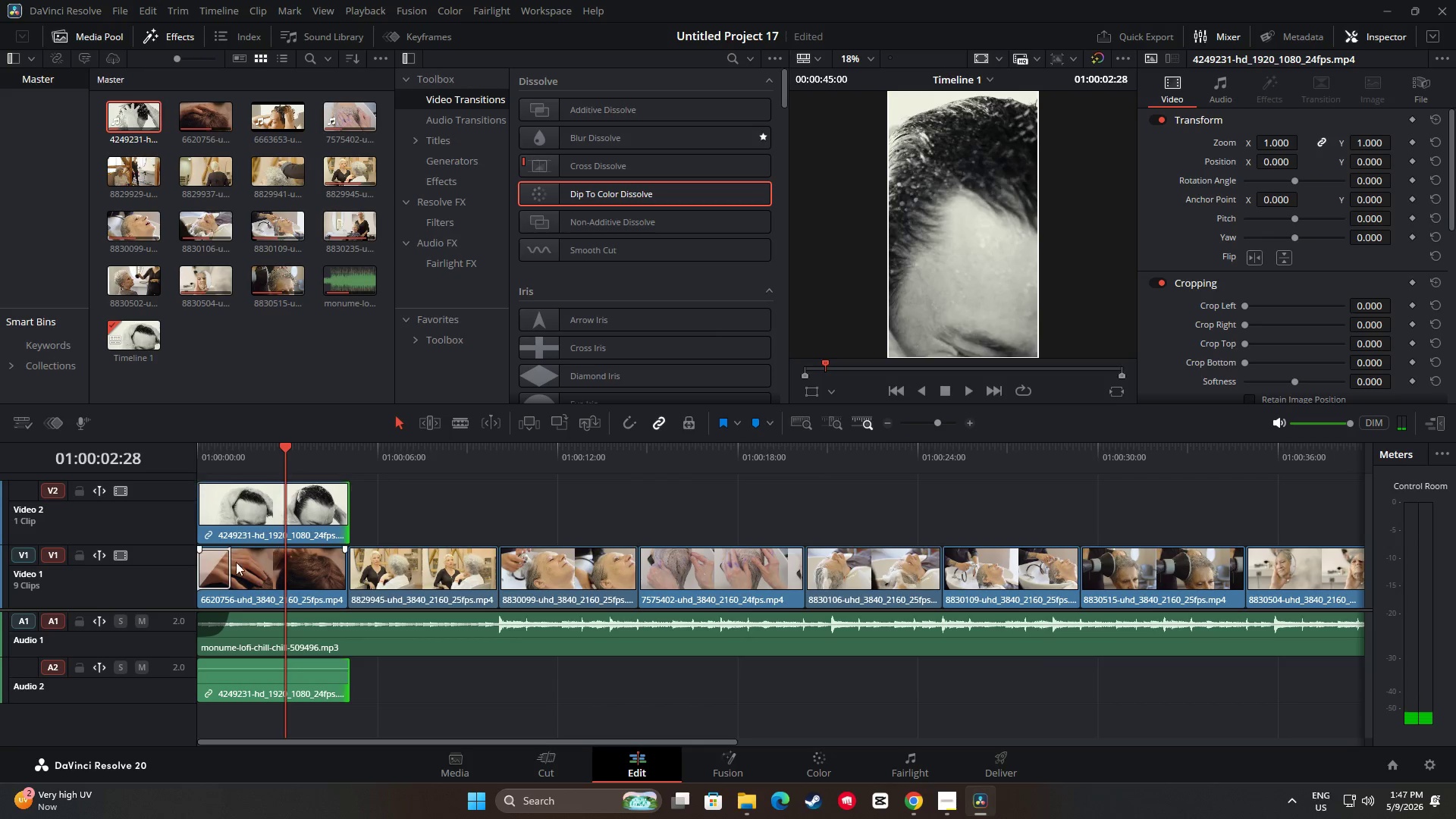 
left_click([218, 562])
 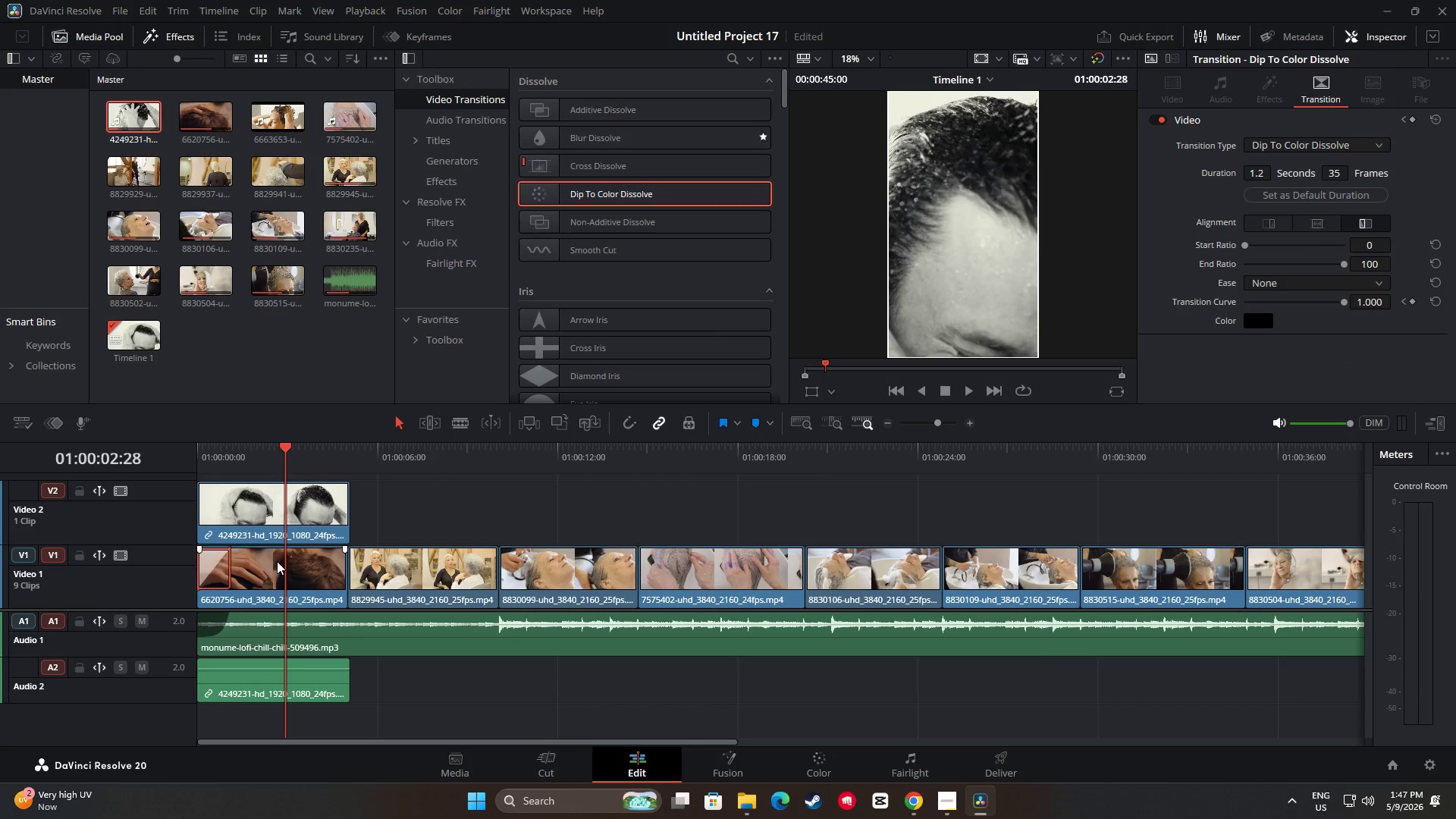 
key(Backspace)
 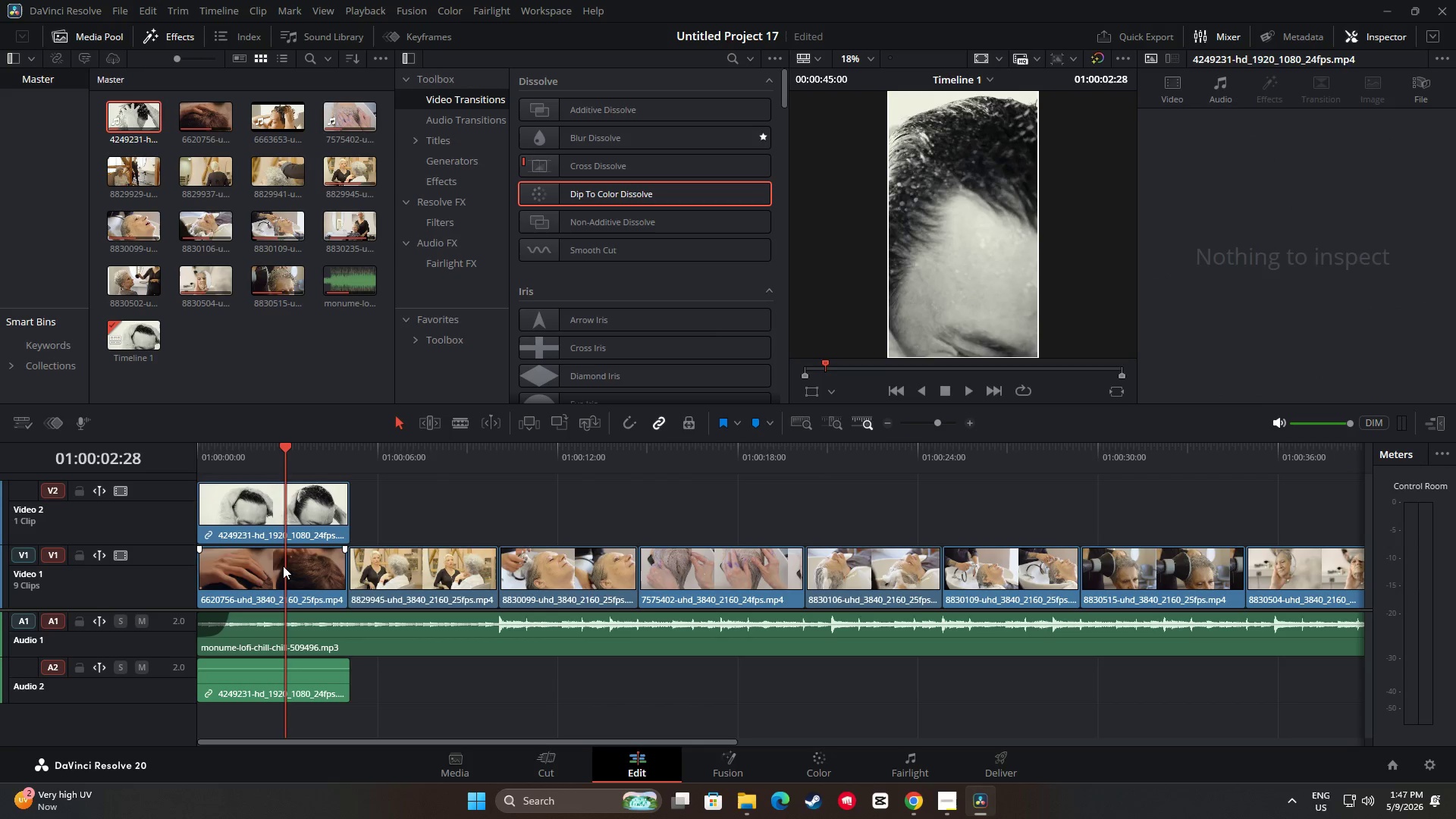 
left_click_drag(start_coordinate=[282, 566], to_coordinate=[439, 502])
 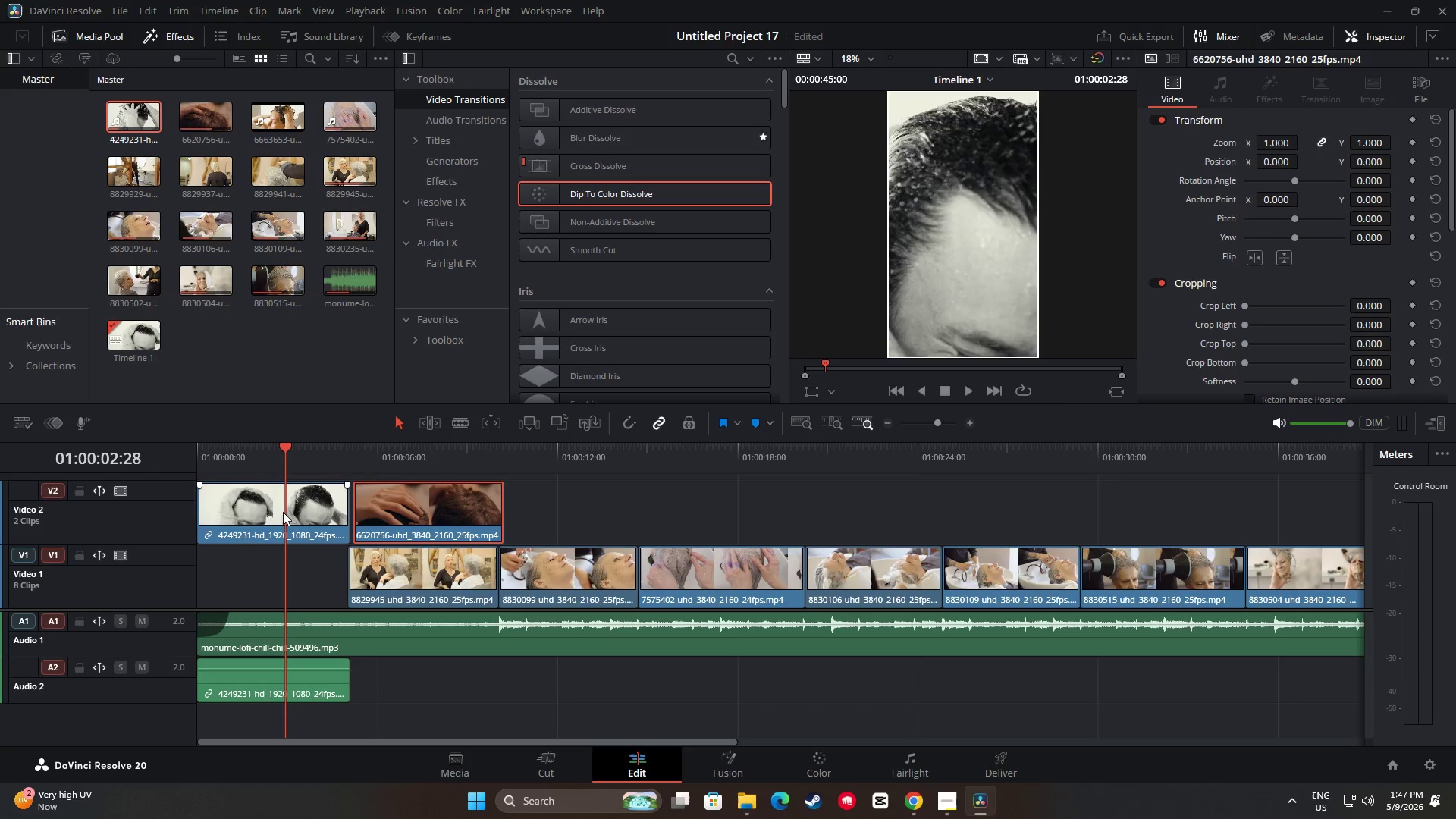 
left_click_drag(start_coordinate=[265, 511], to_coordinate=[260, 557])
 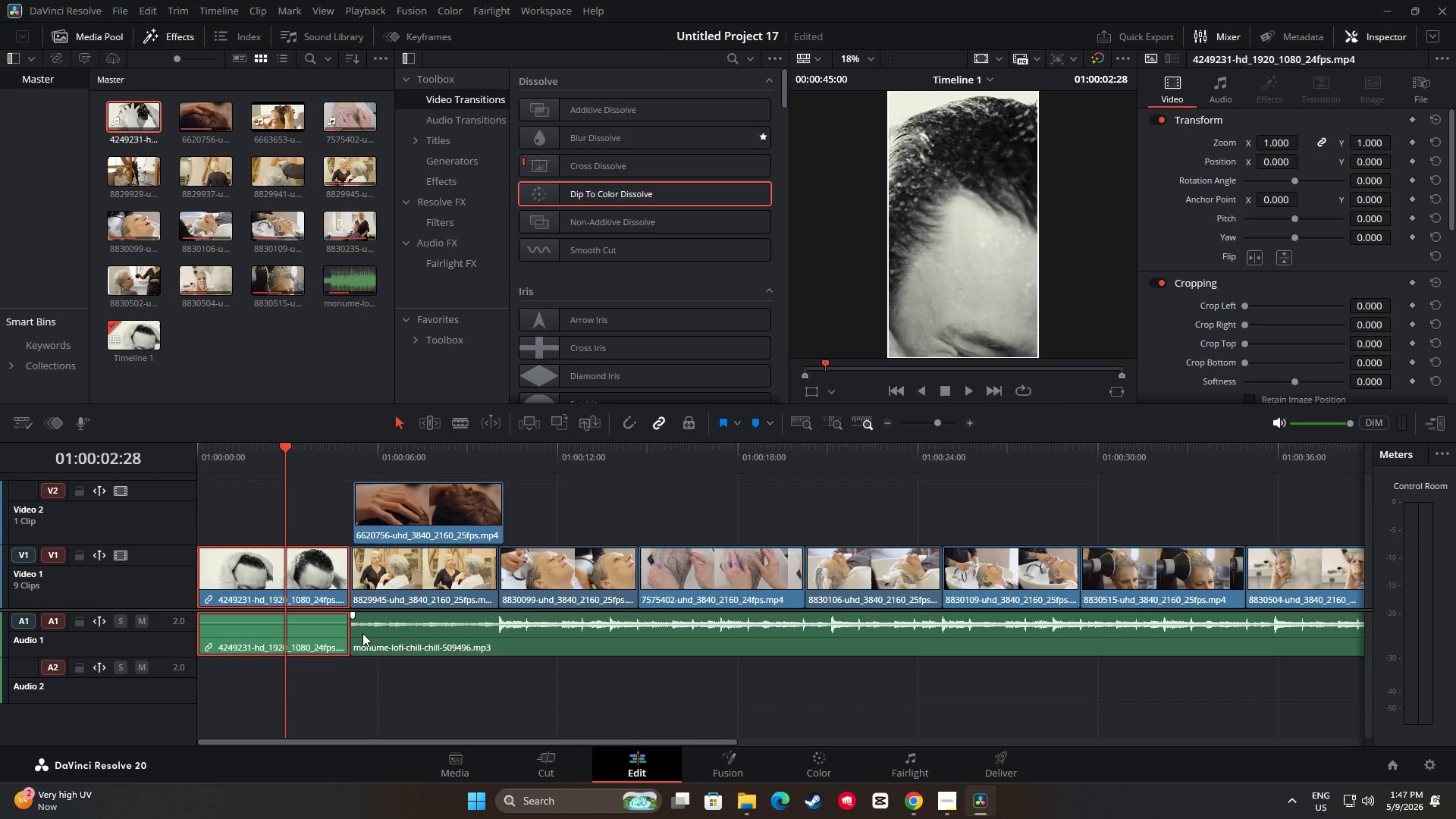 
left_click_drag(start_coordinate=[356, 632], to_coordinate=[177, 632])
 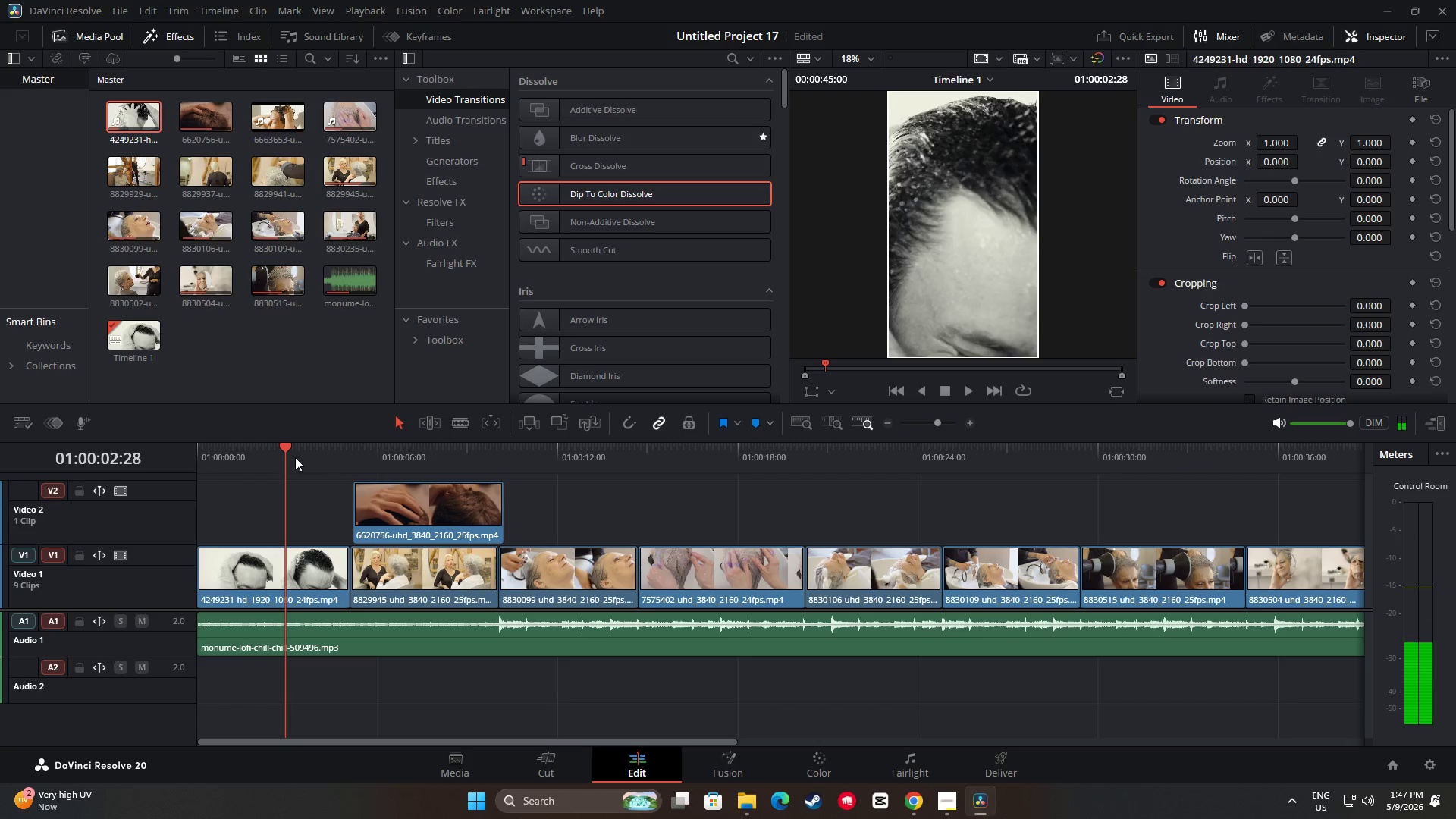 
left_click_drag(start_coordinate=[287, 451], to_coordinate=[177, 458])
 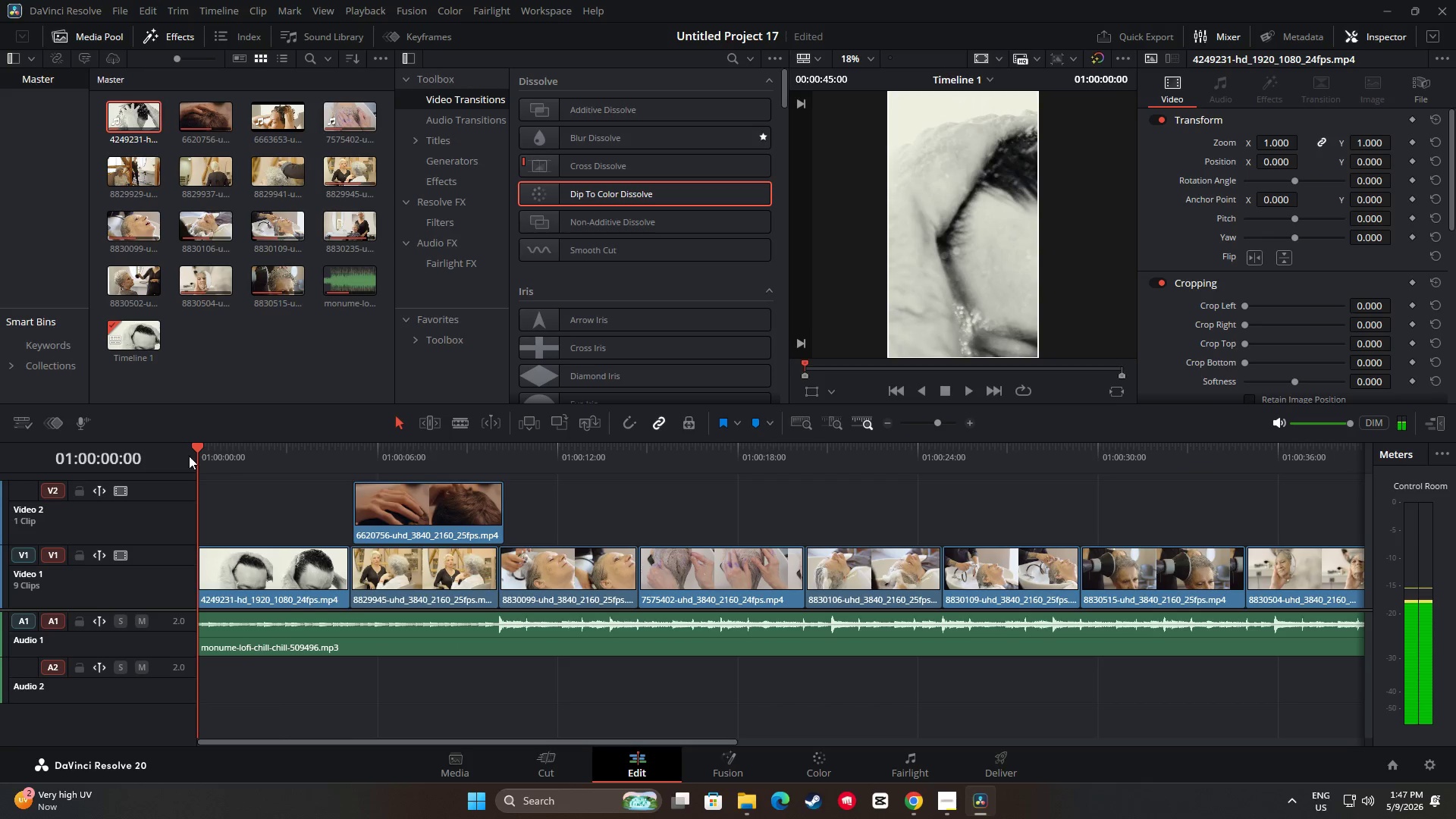 
key(Space)
 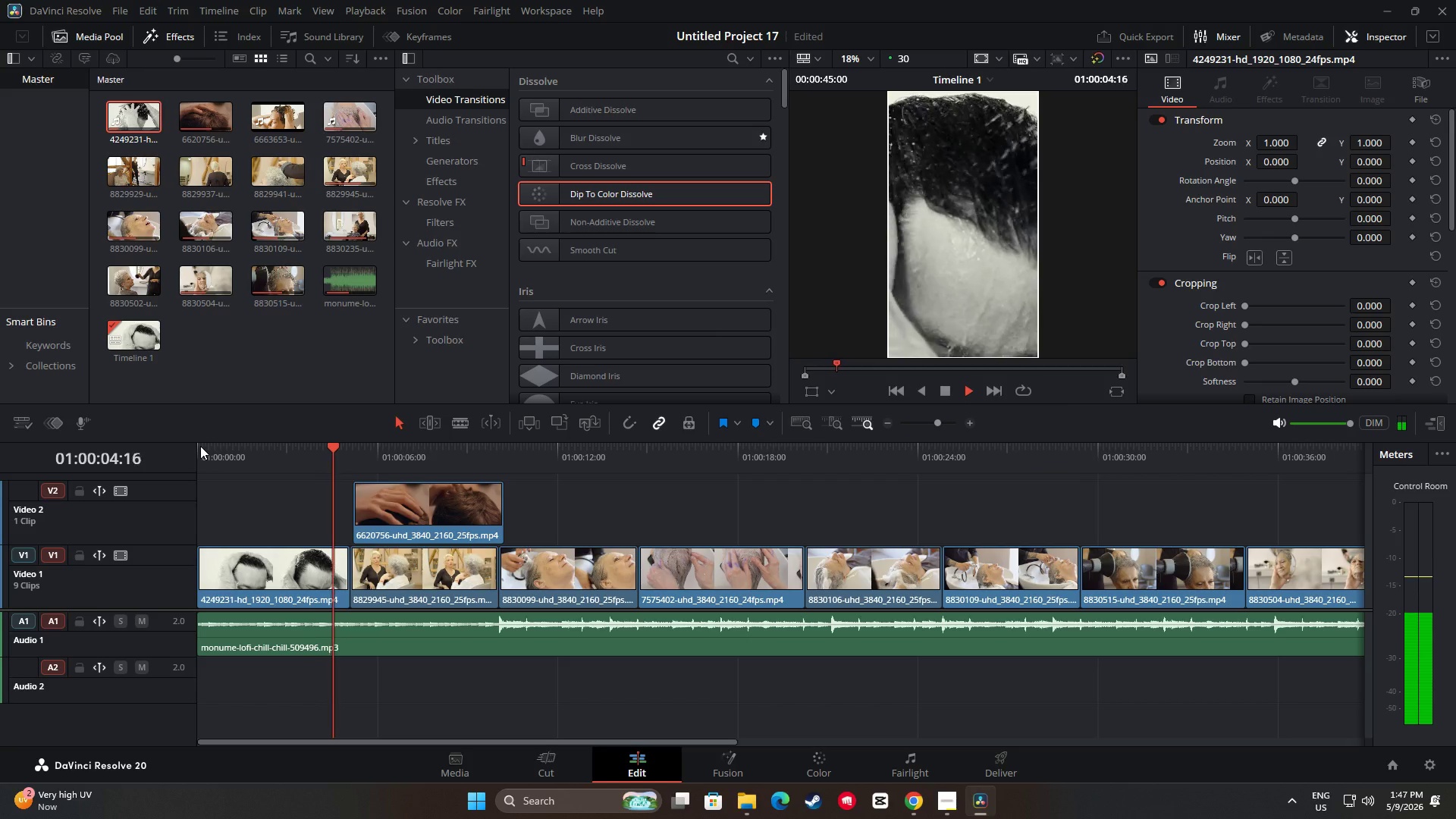 
wait(6.17)
 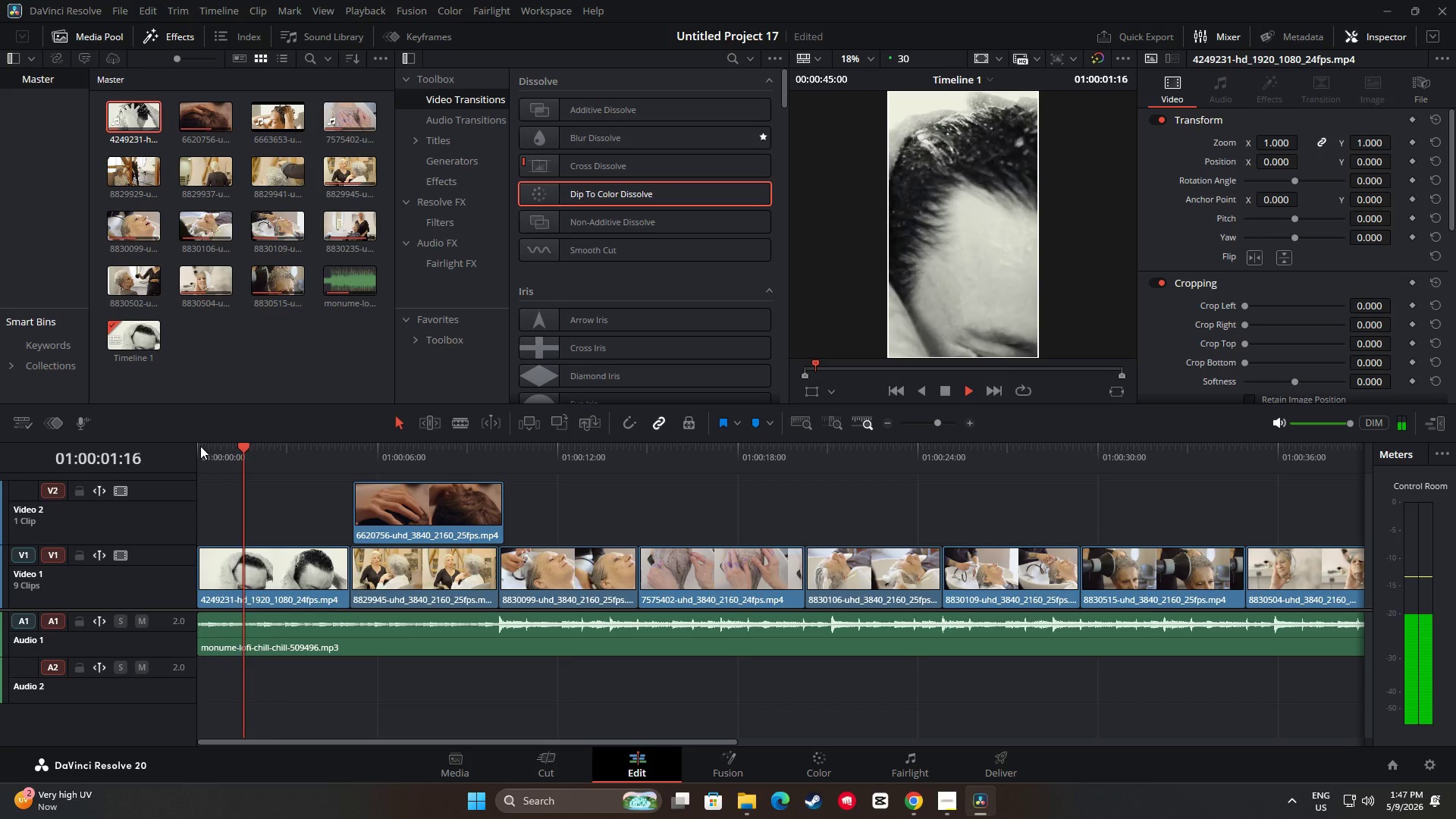 
key(Space)
 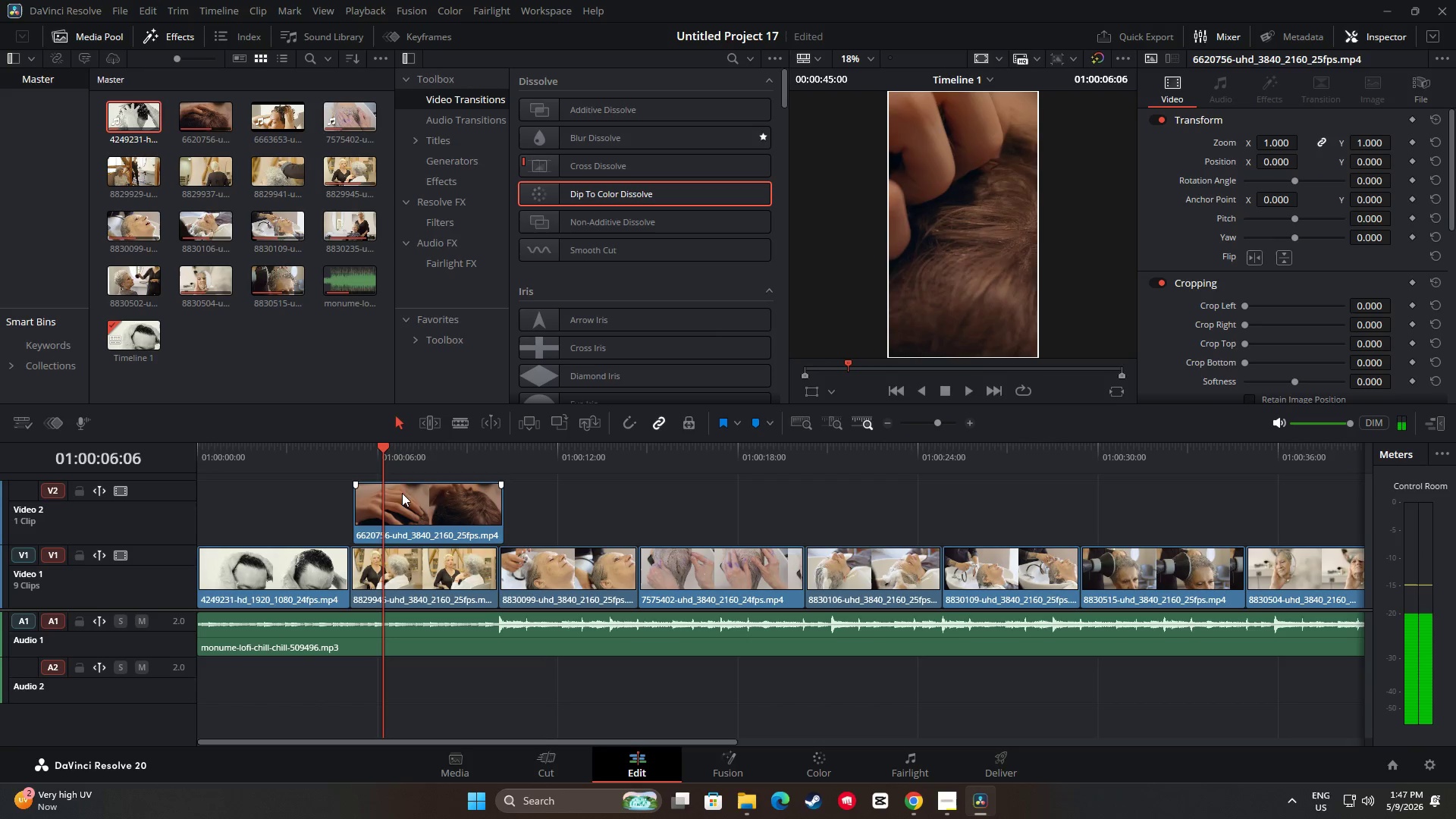 
left_click([431, 500])
 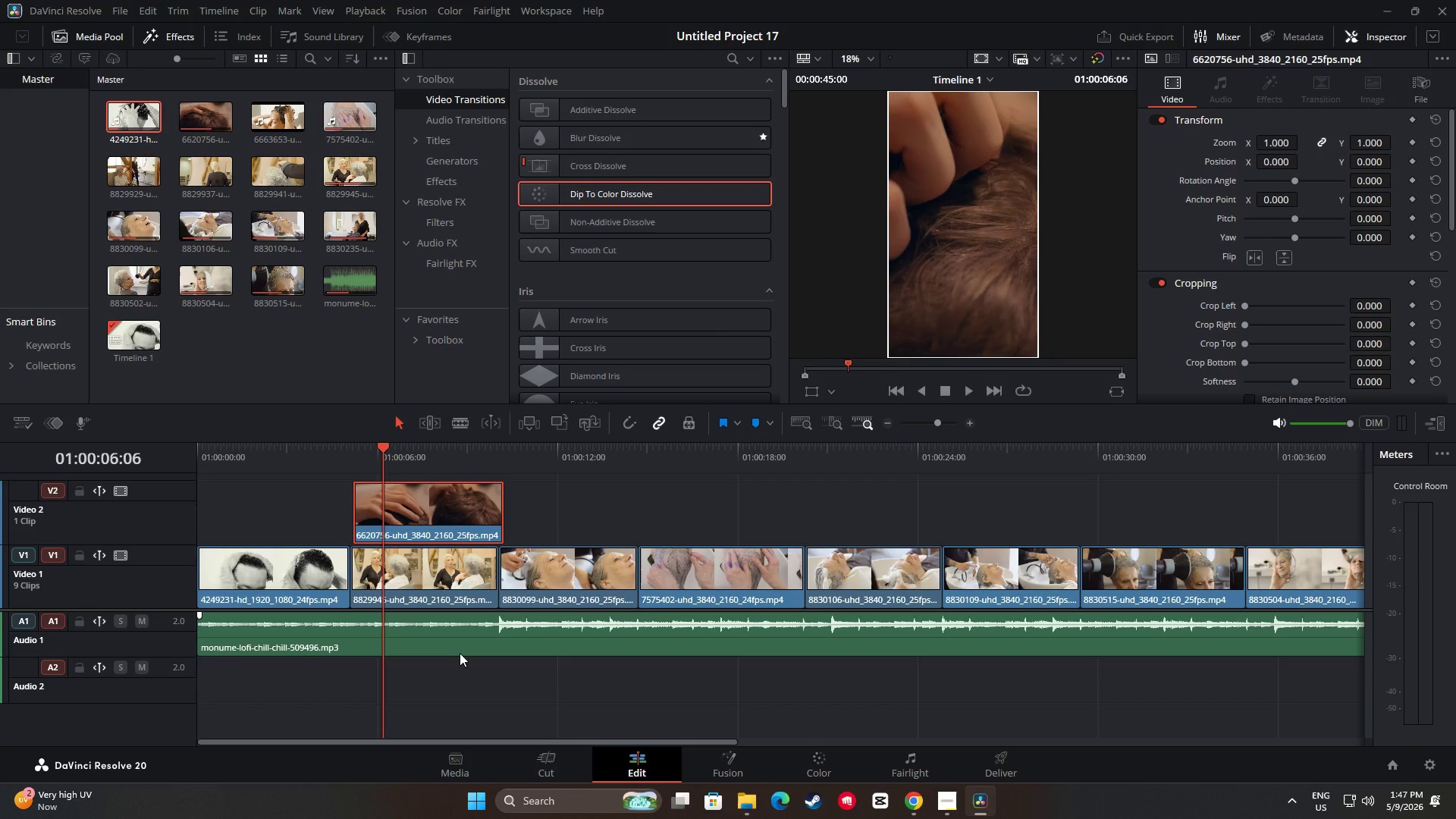 
wait(11.94)
 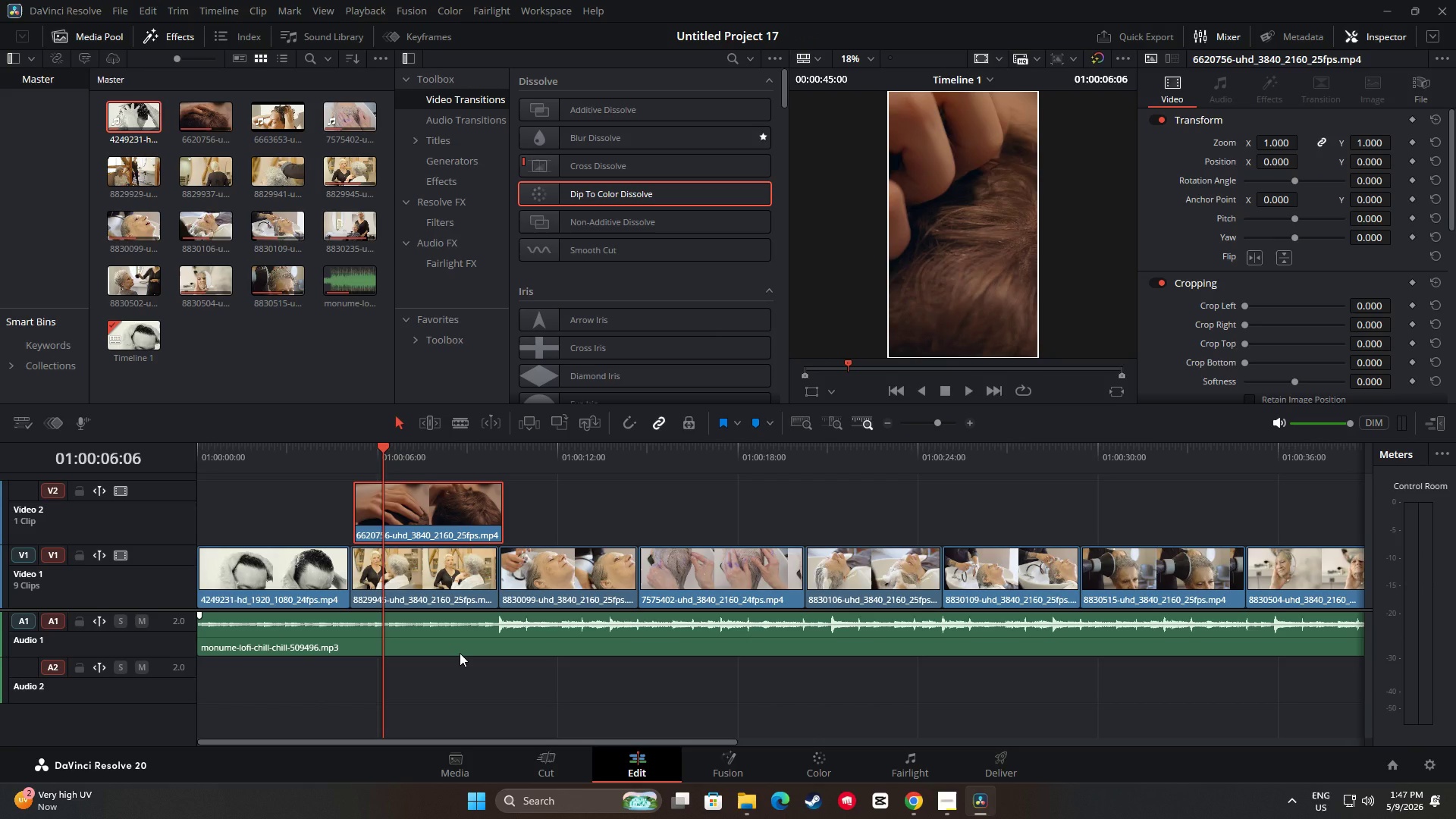 
key(Backspace)
 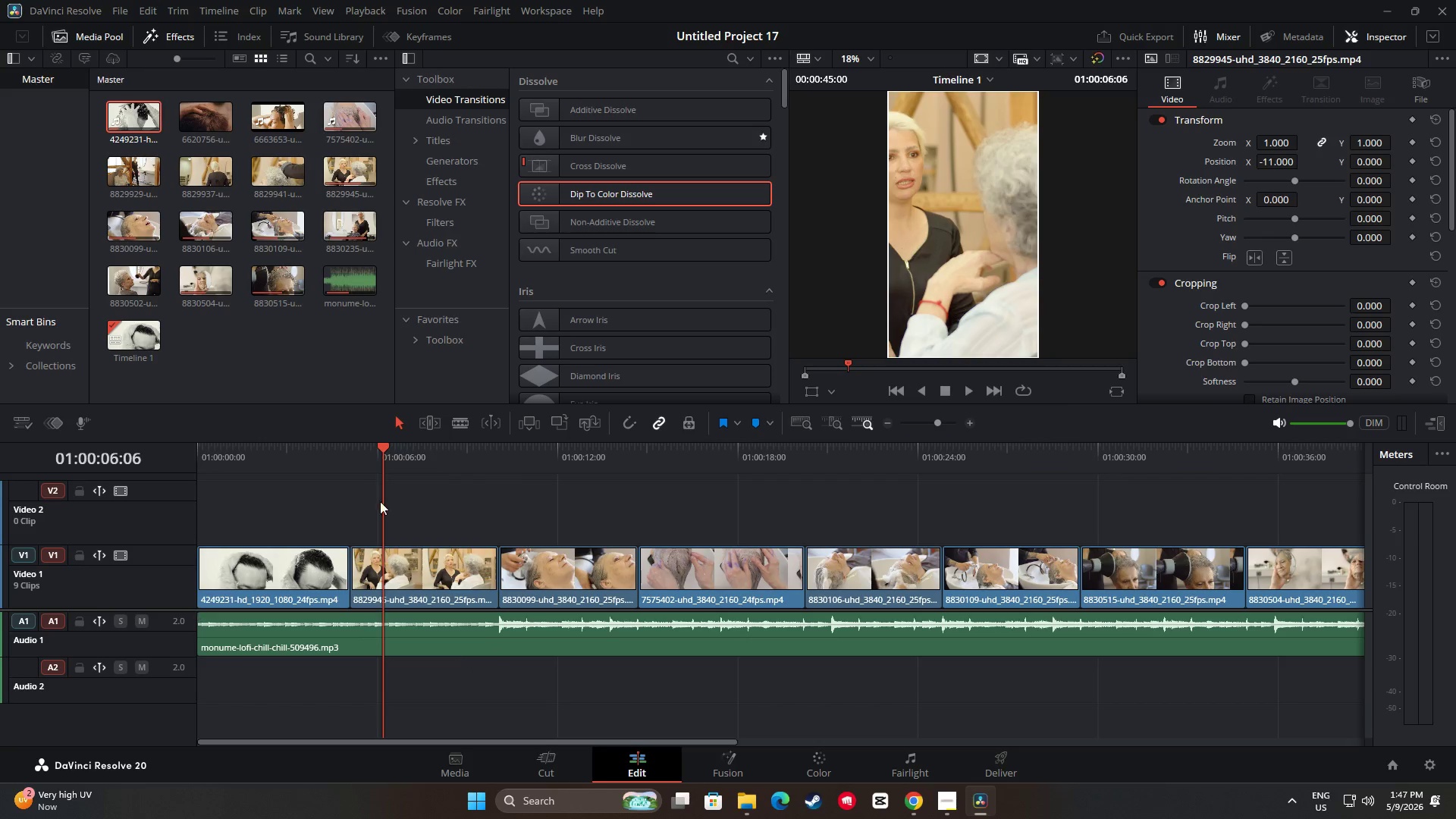 
left_click_drag(start_coordinate=[382, 450], to_coordinate=[180, 466])
 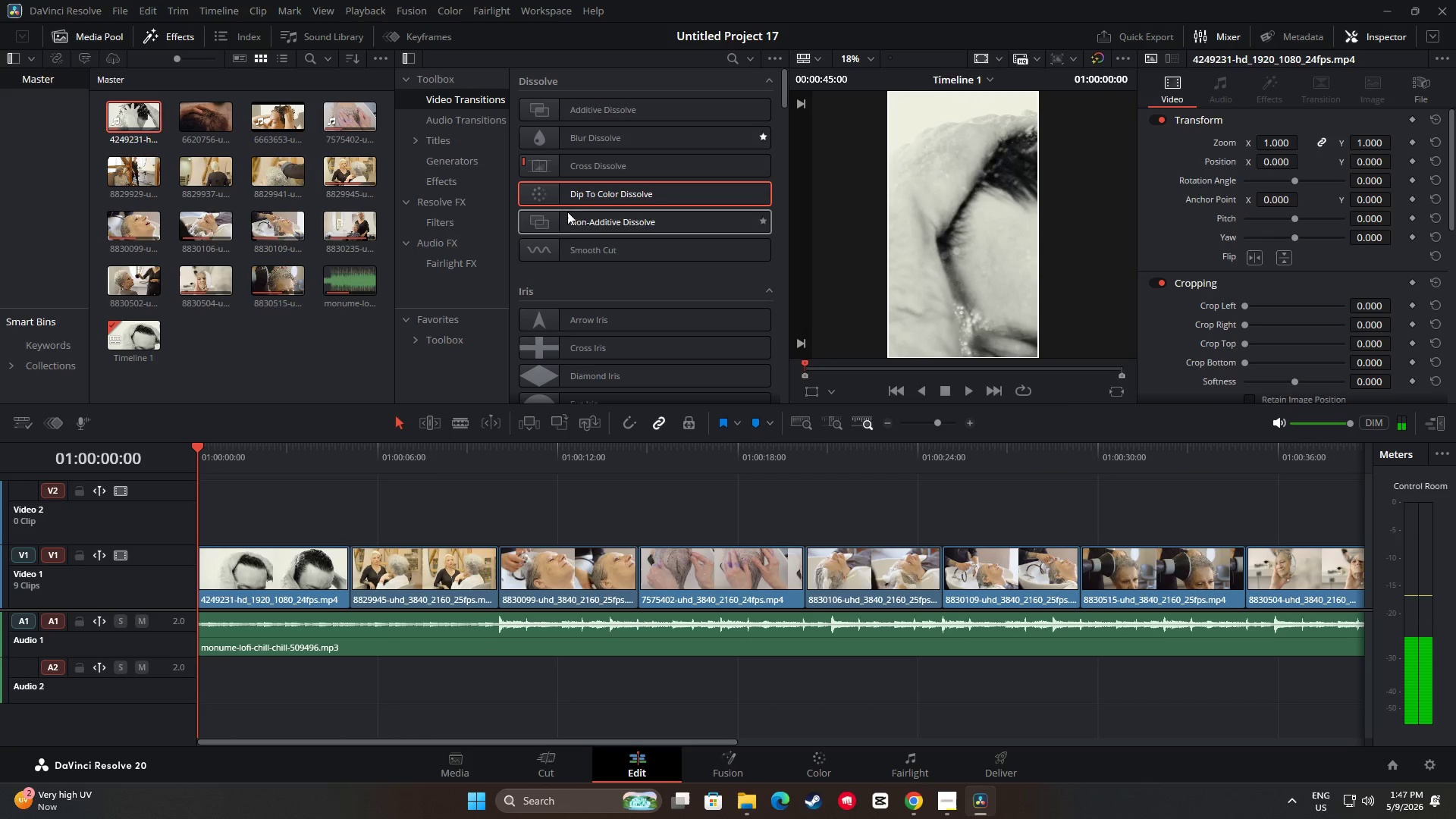 
left_click_drag(start_coordinate=[568, 198], to_coordinate=[215, 571])
 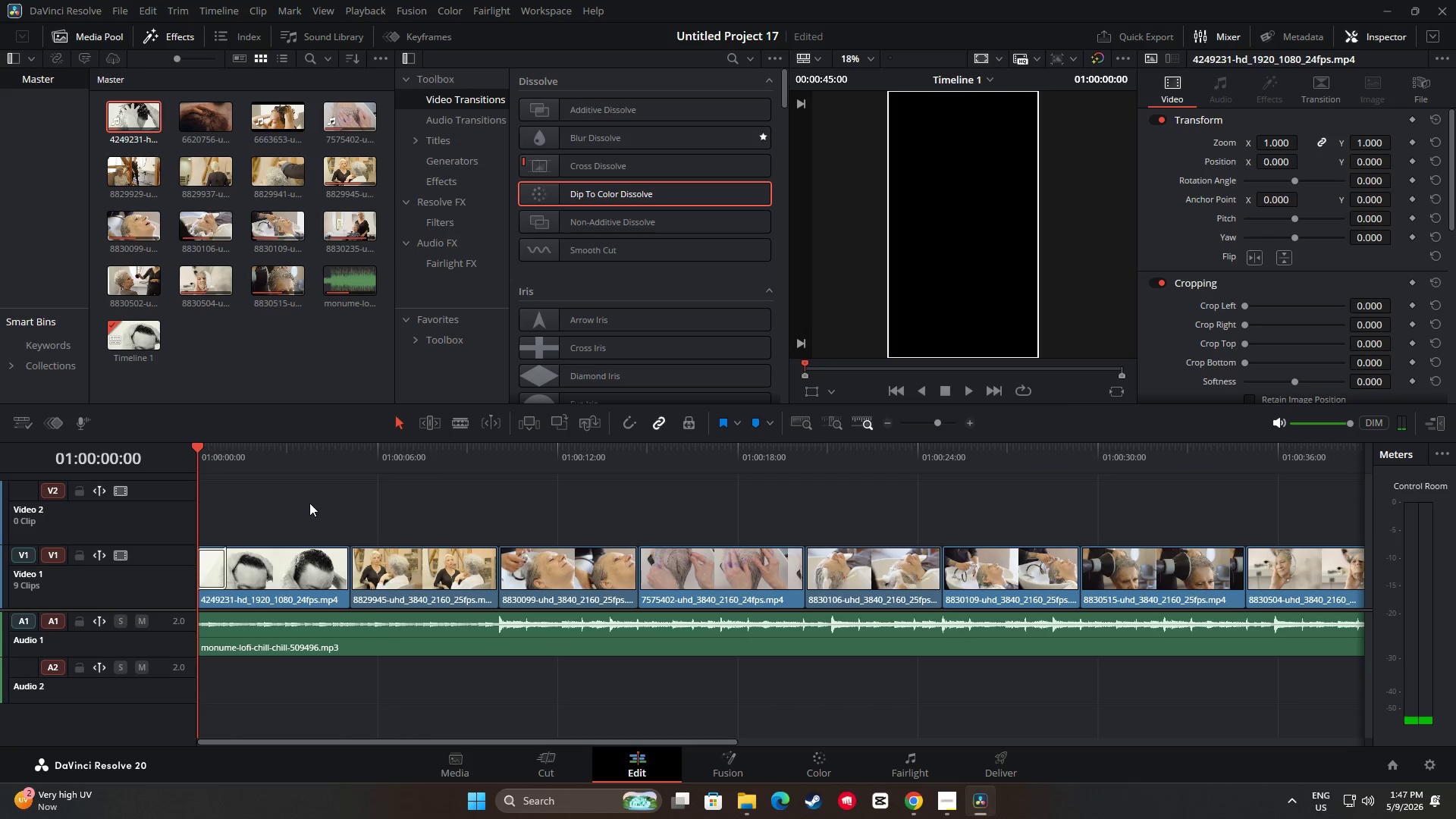 
key(Space)
 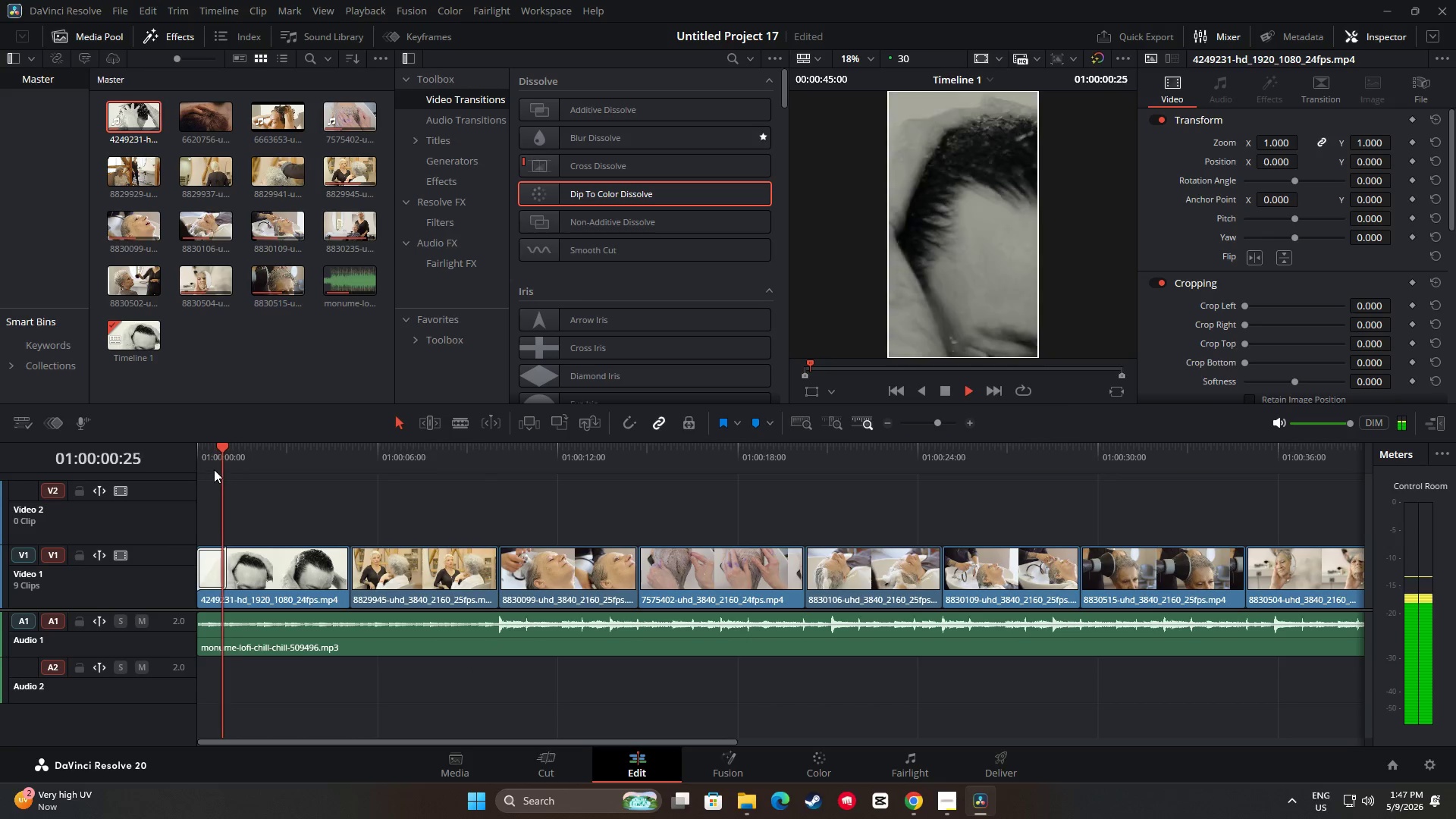 
key(Space)
 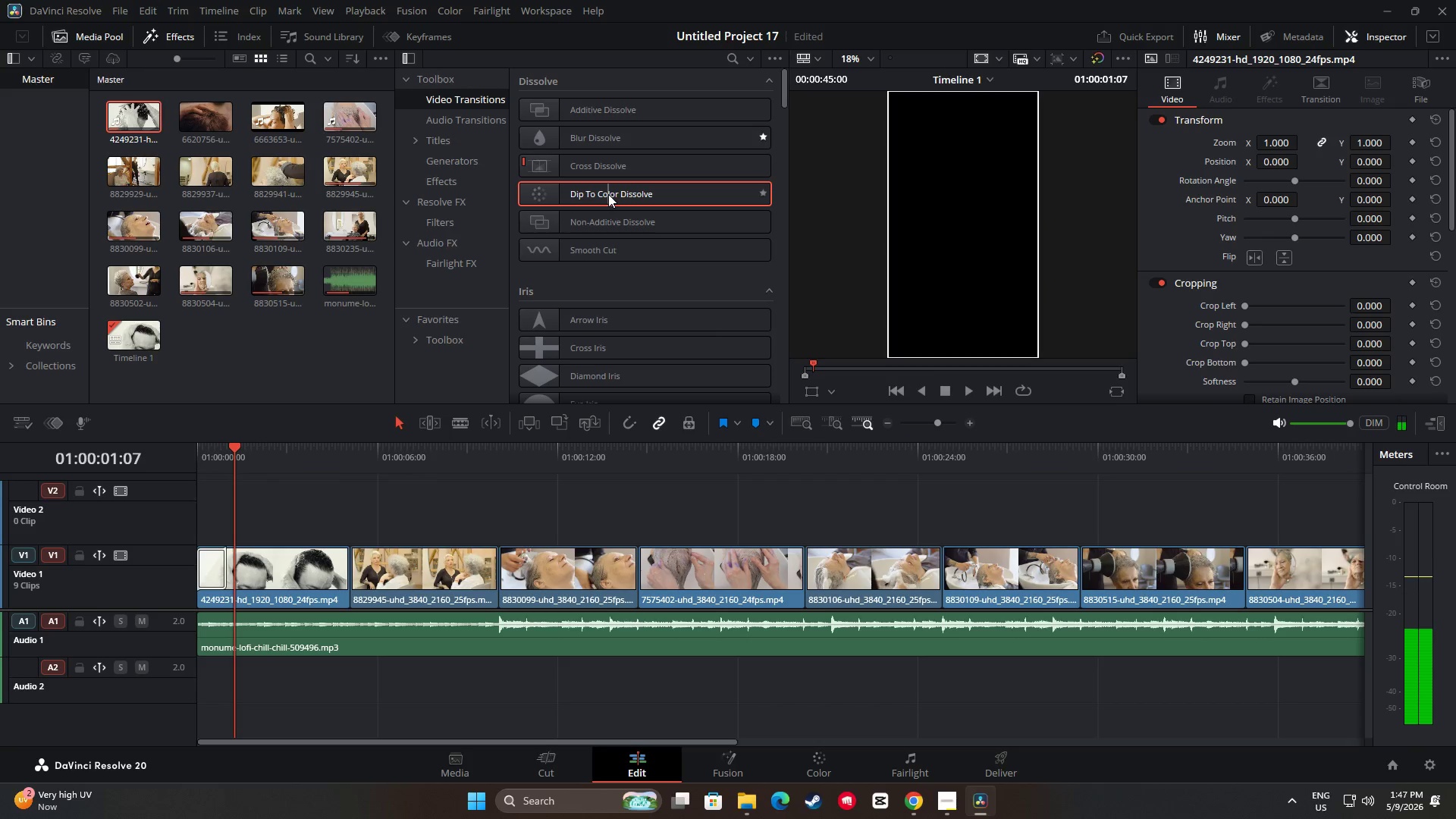 
key(Space)
 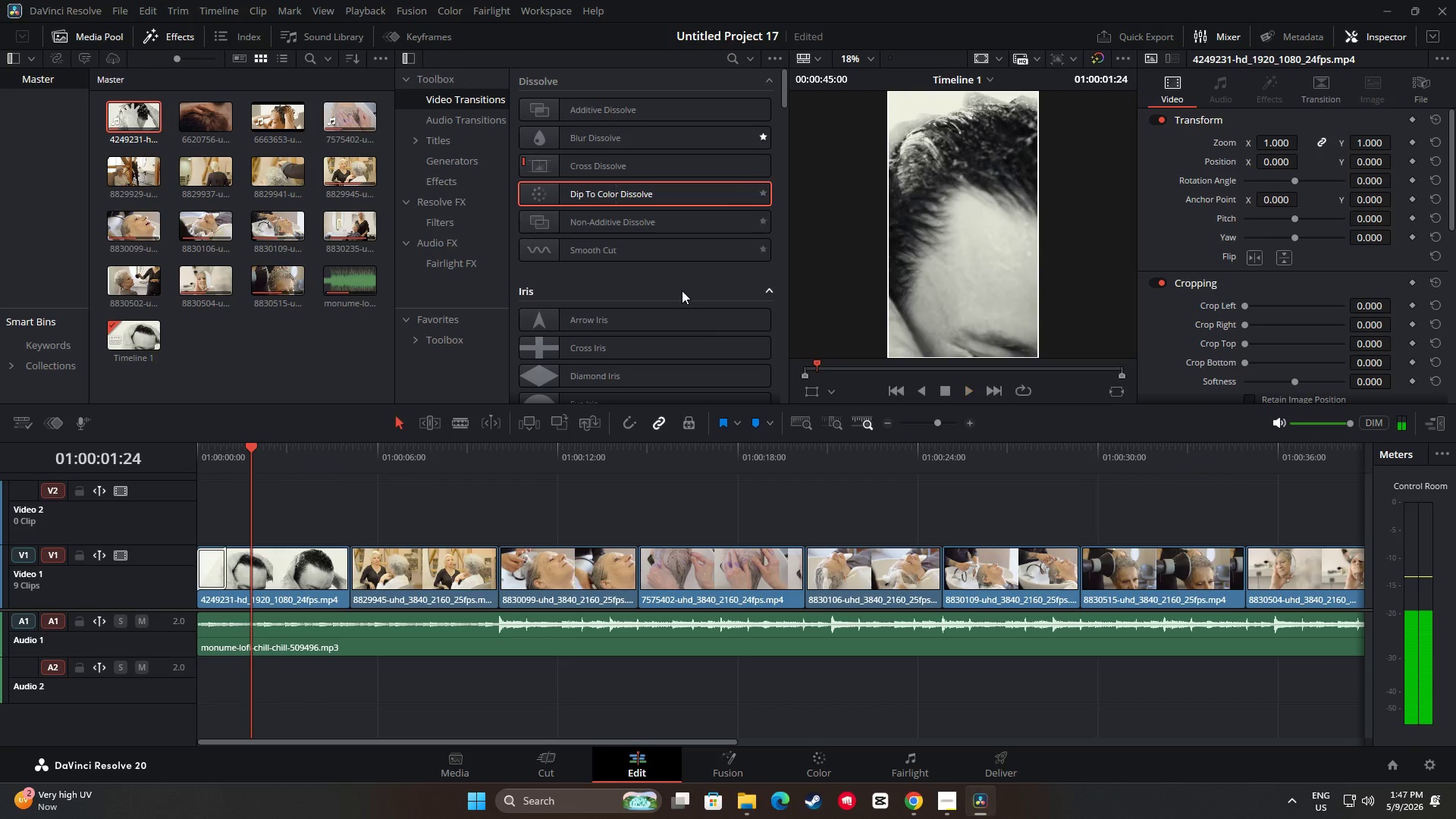 
key(Space)
 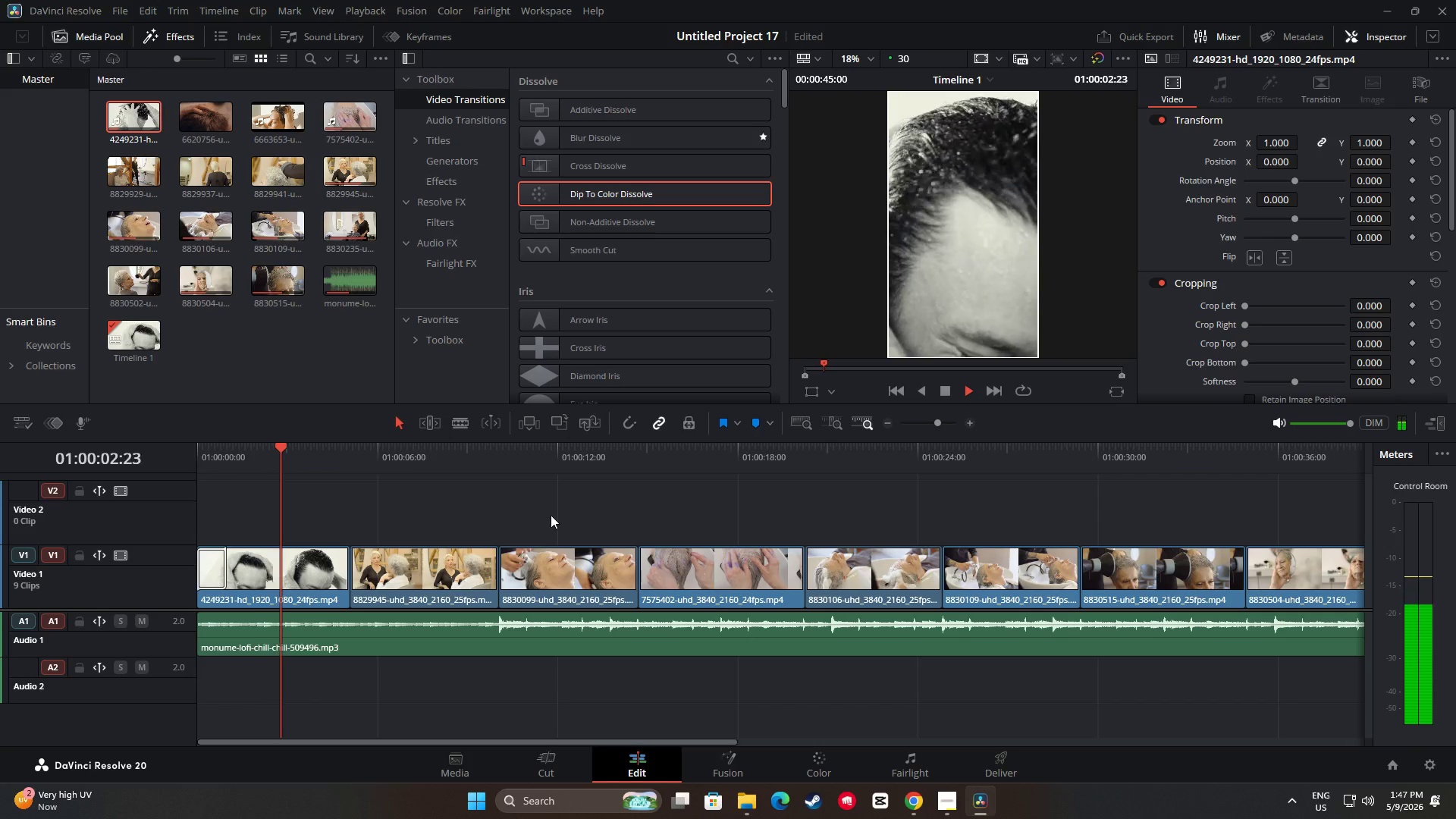 
key(Space)
 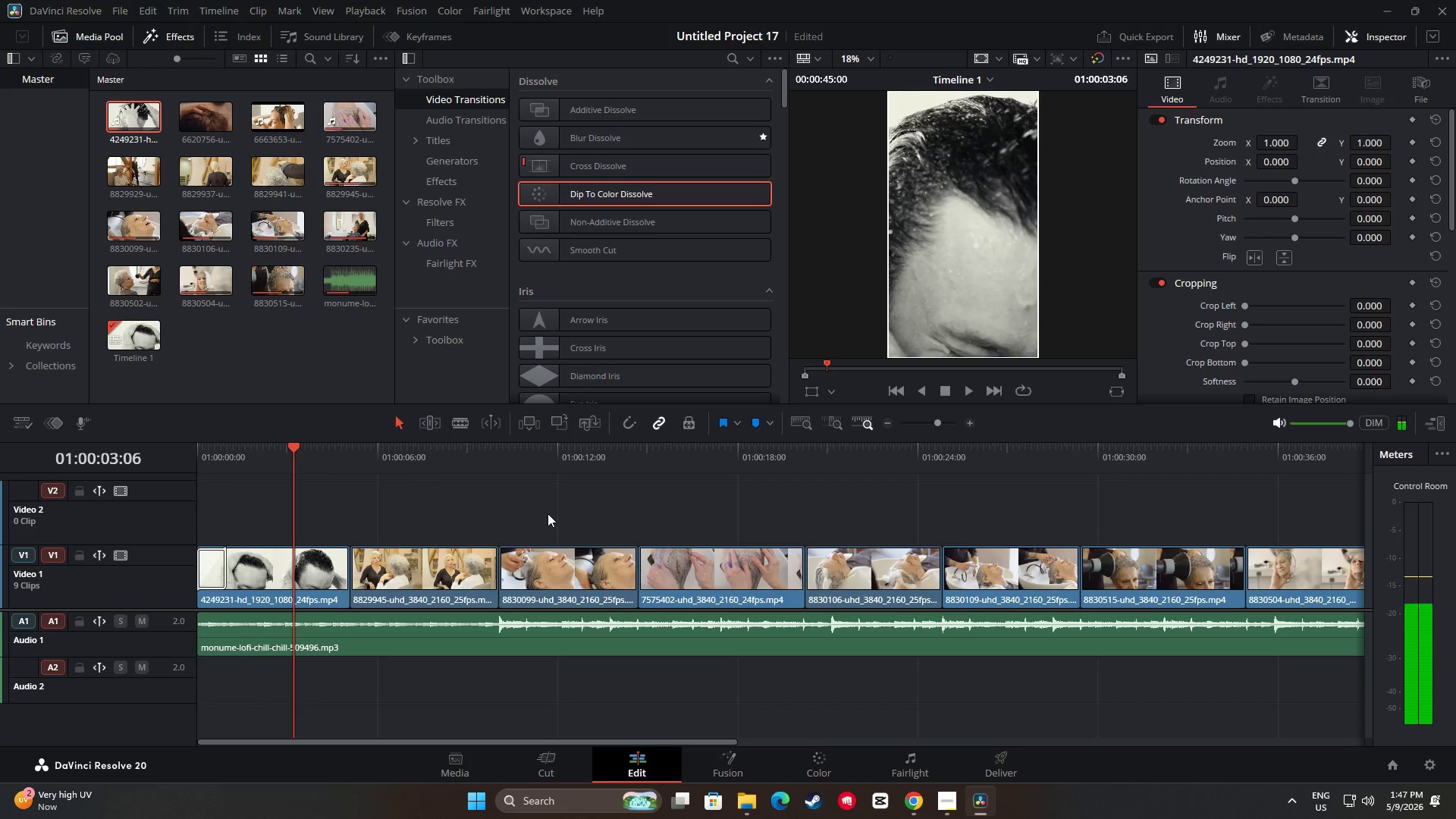 
key(Space)
 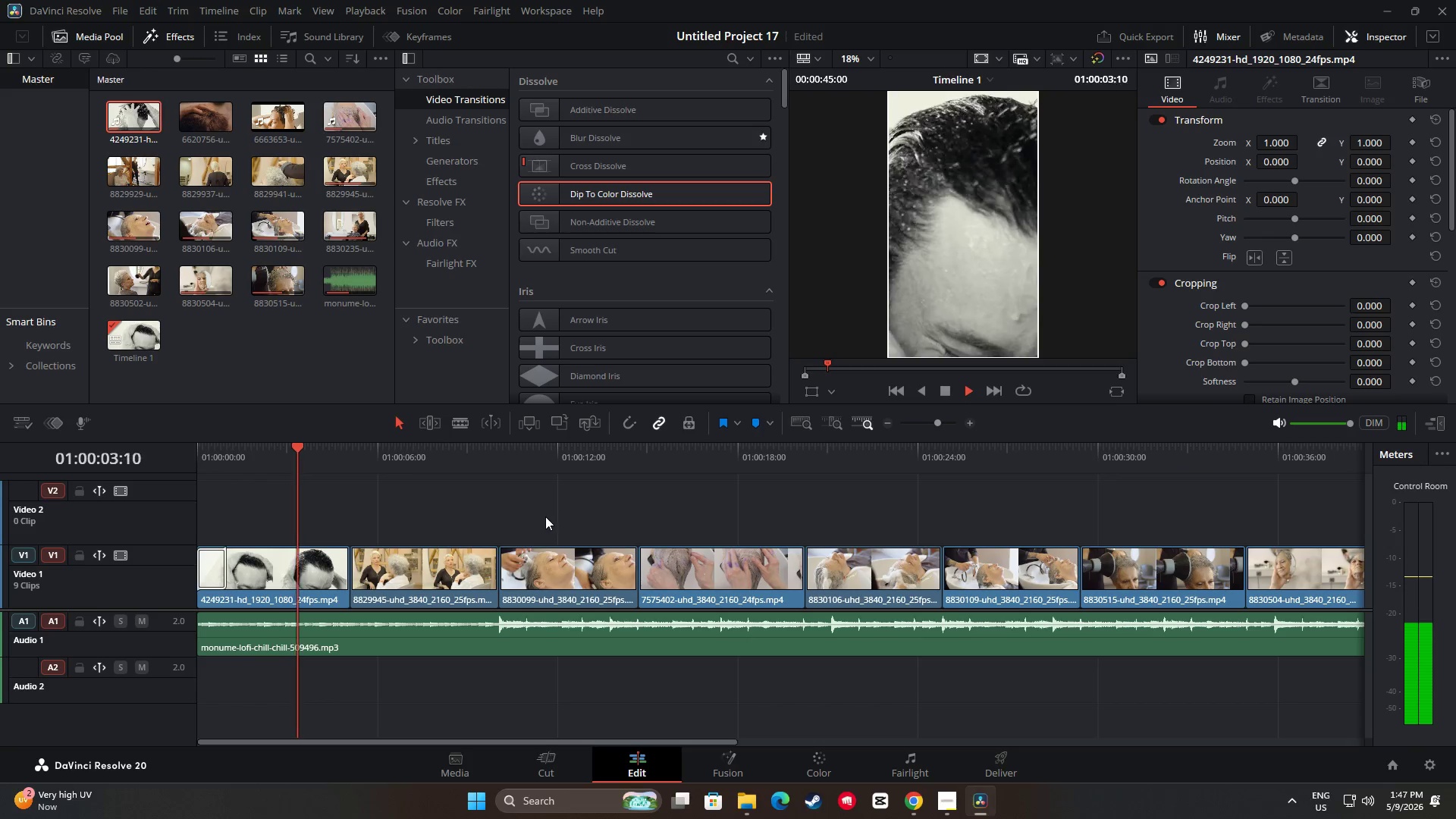 
key(Space)
 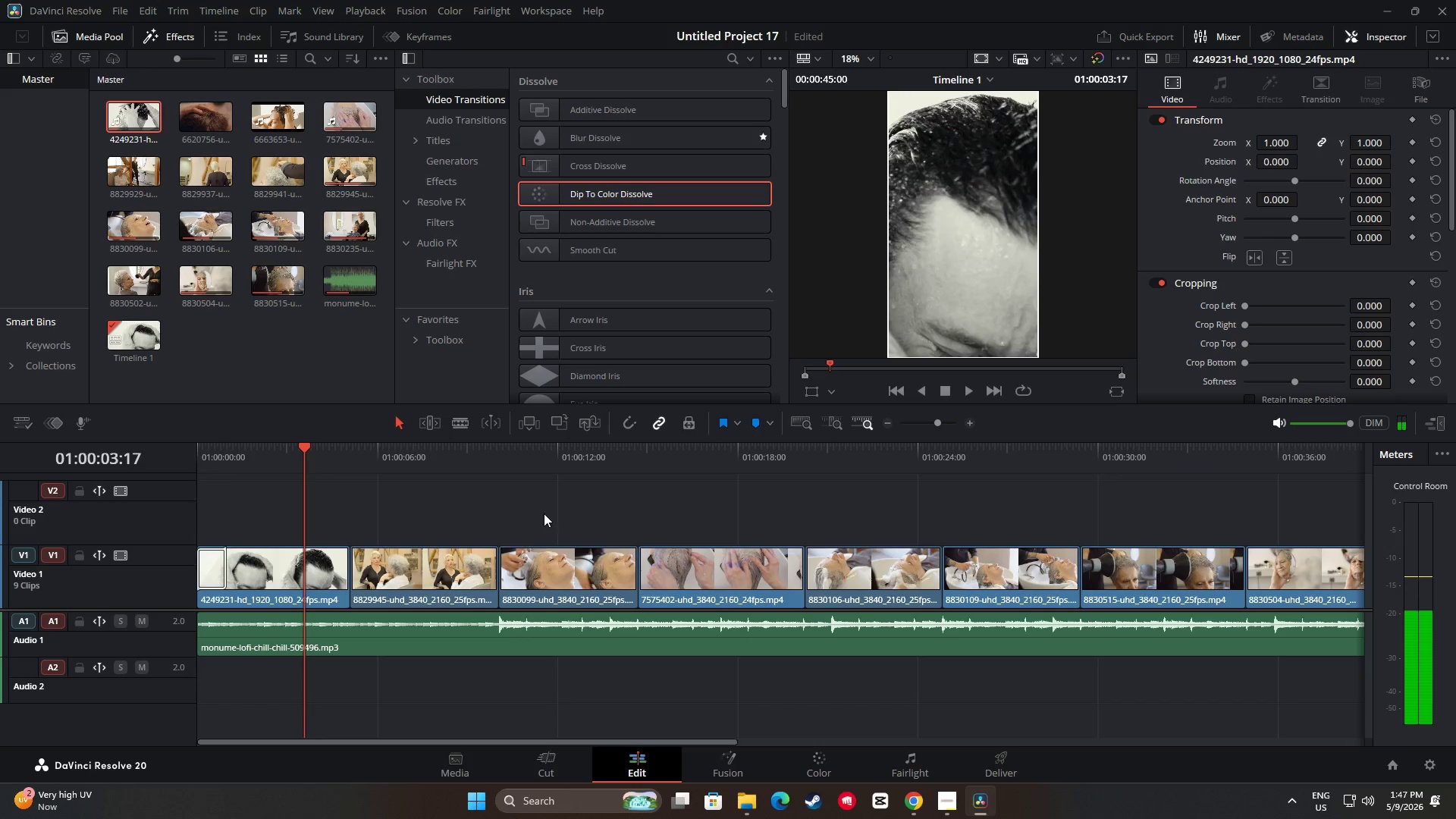 
key(Space)
 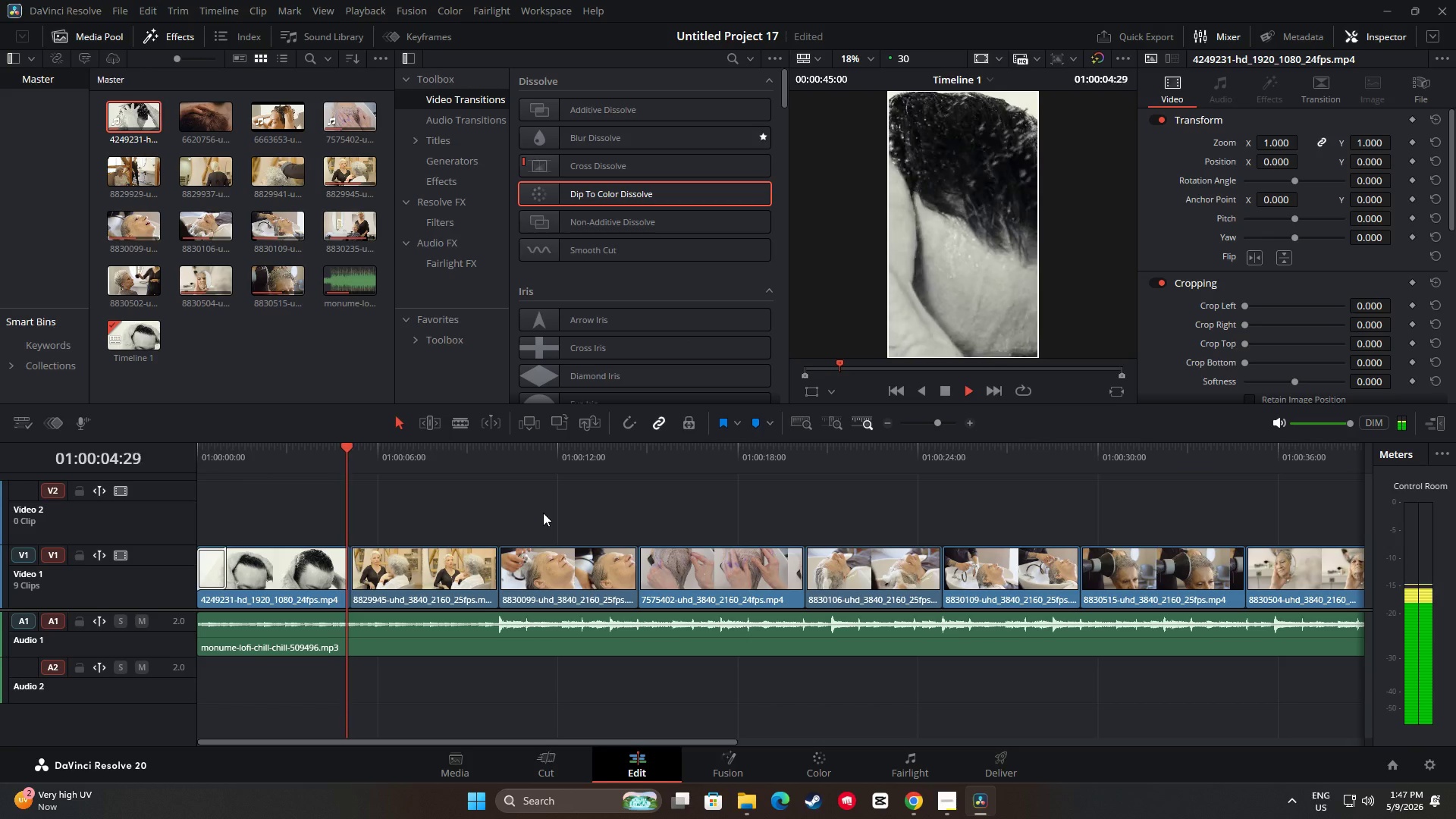 
key(Space)
 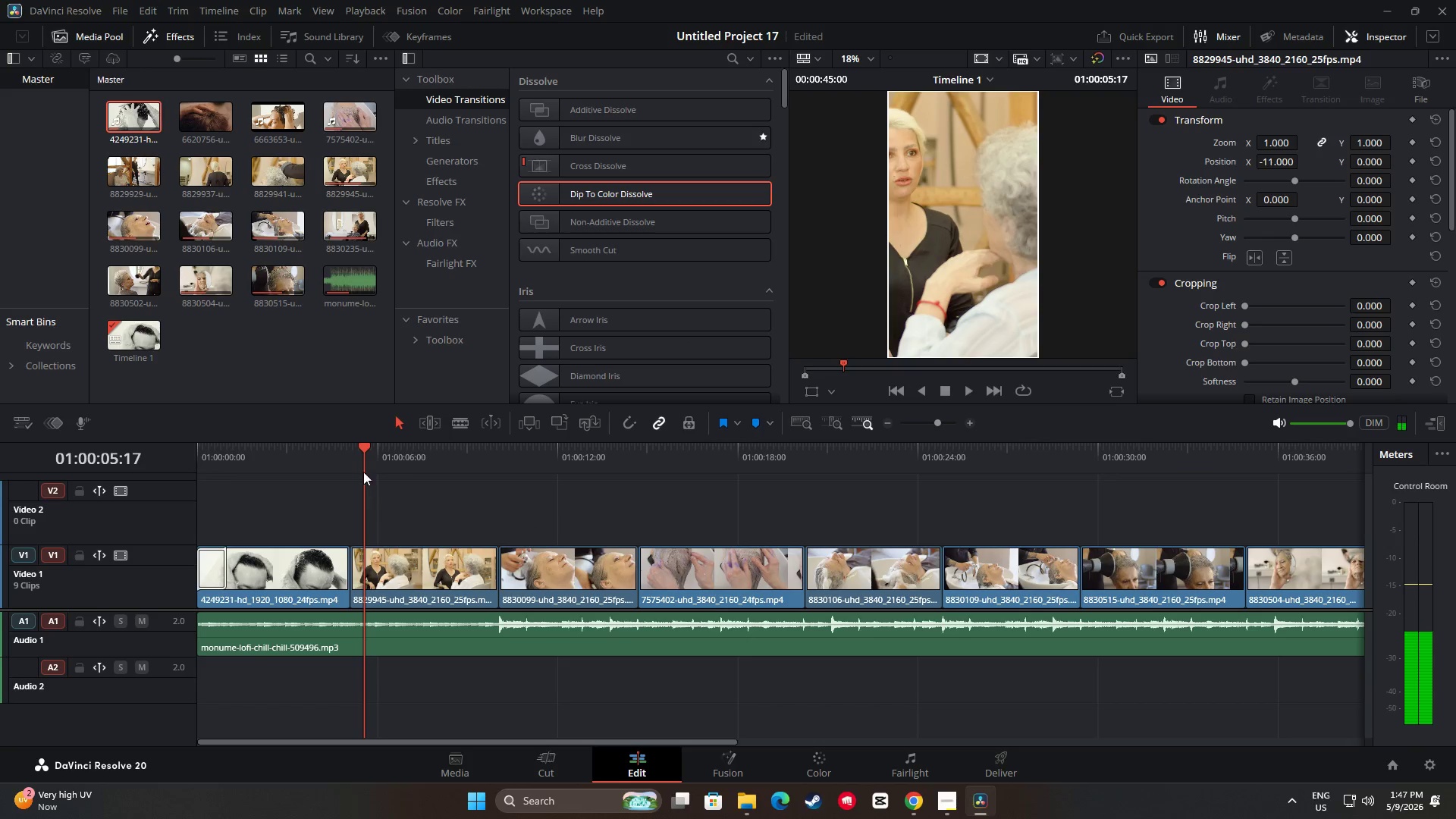 
left_click_drag(start_coordinate=[362, 457], to_coordinate=[256, 460])
 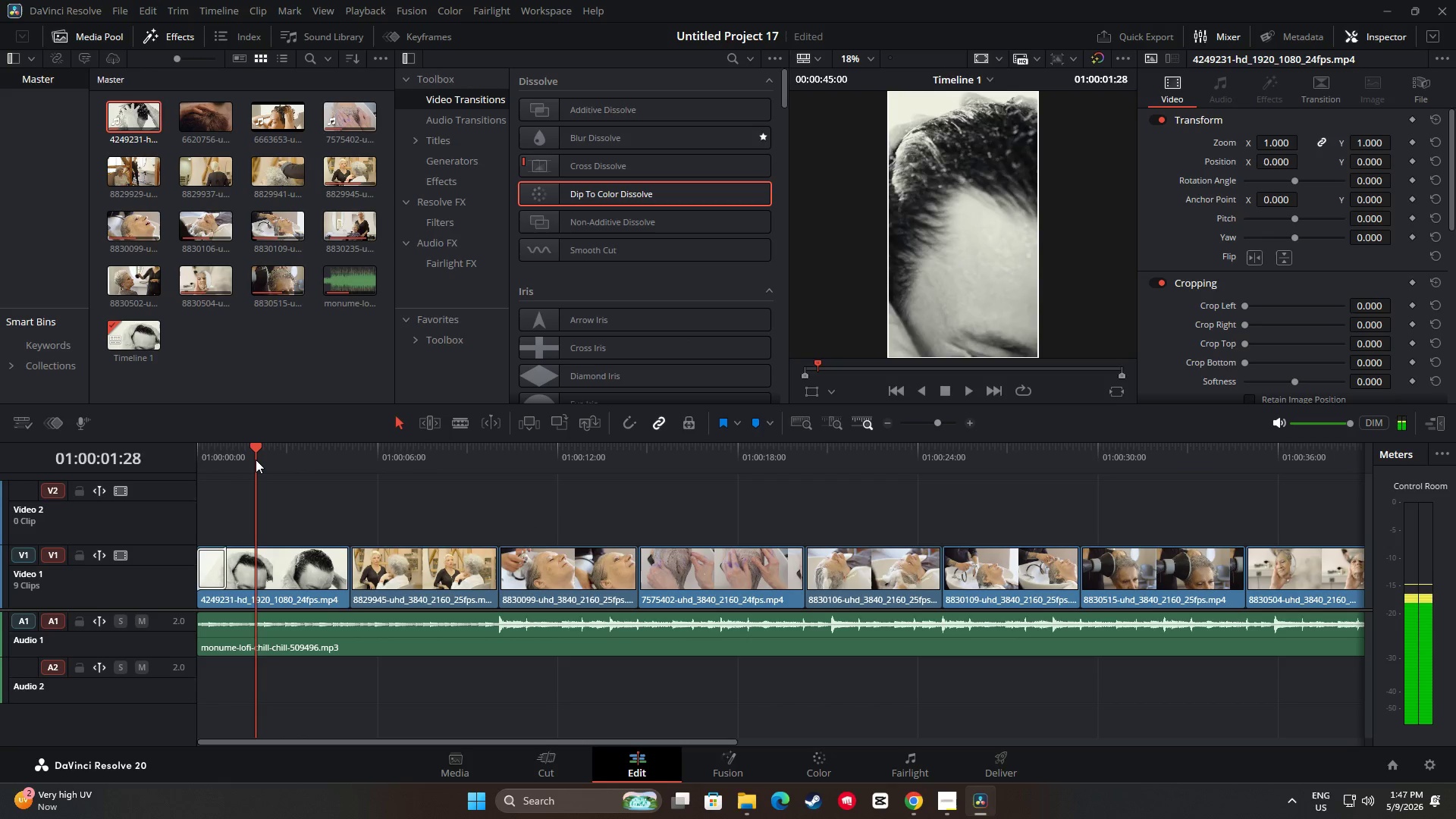 
key(Space)
 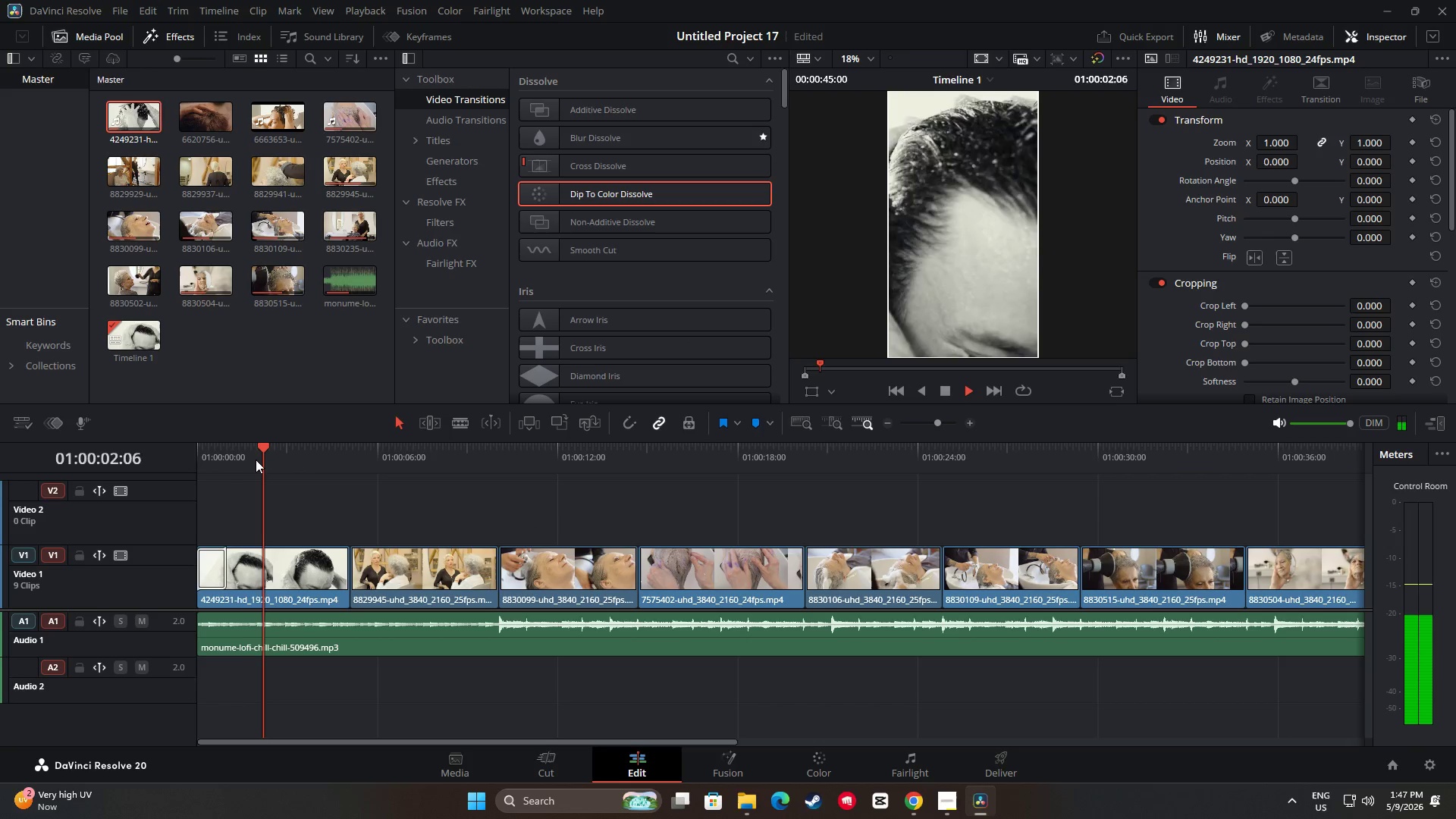 
key(Space)
 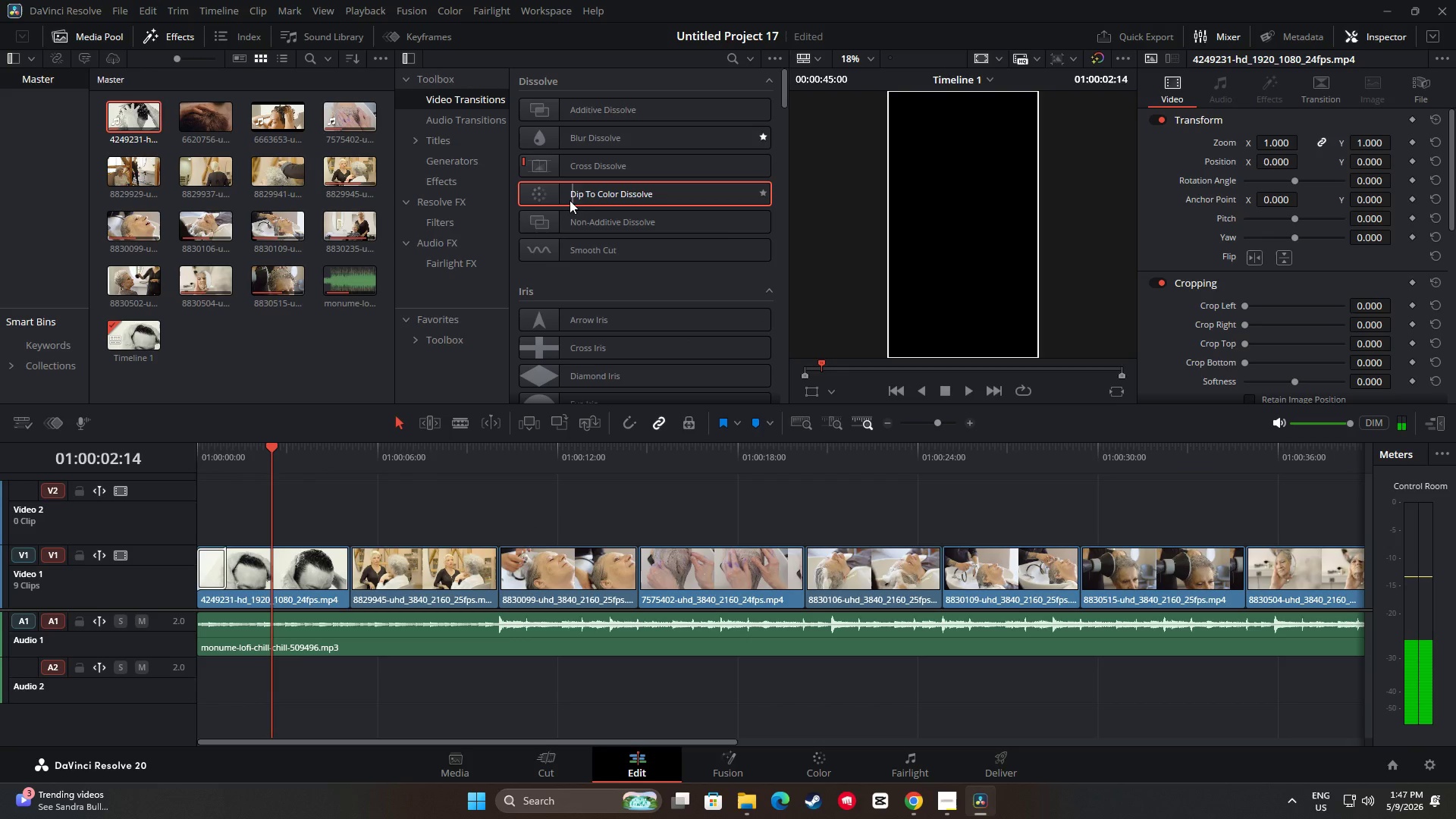 
left_click_drag(start_coordinate=[545, 194], to_coordinate=[359, 568])
 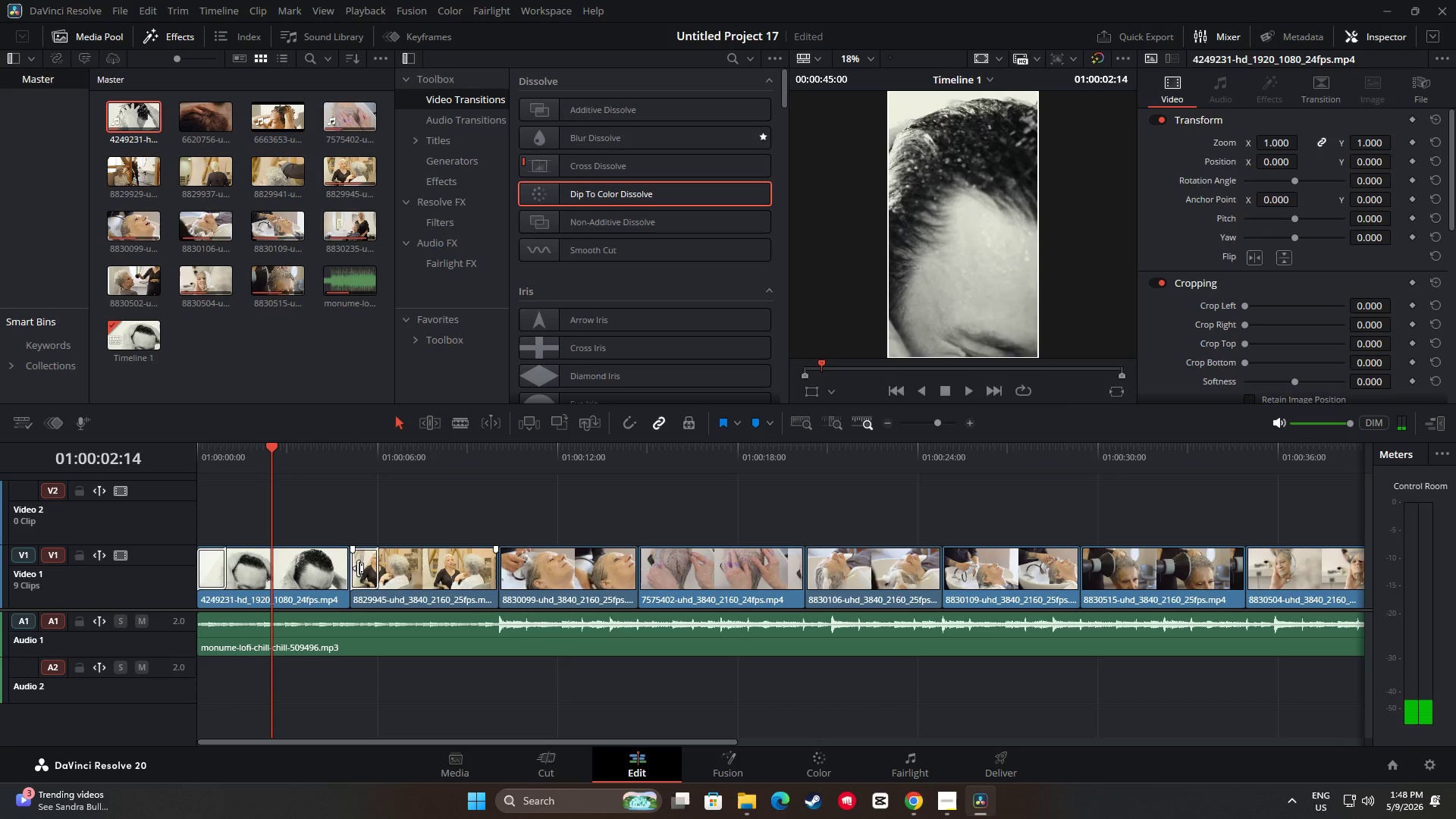 
key(Space)
 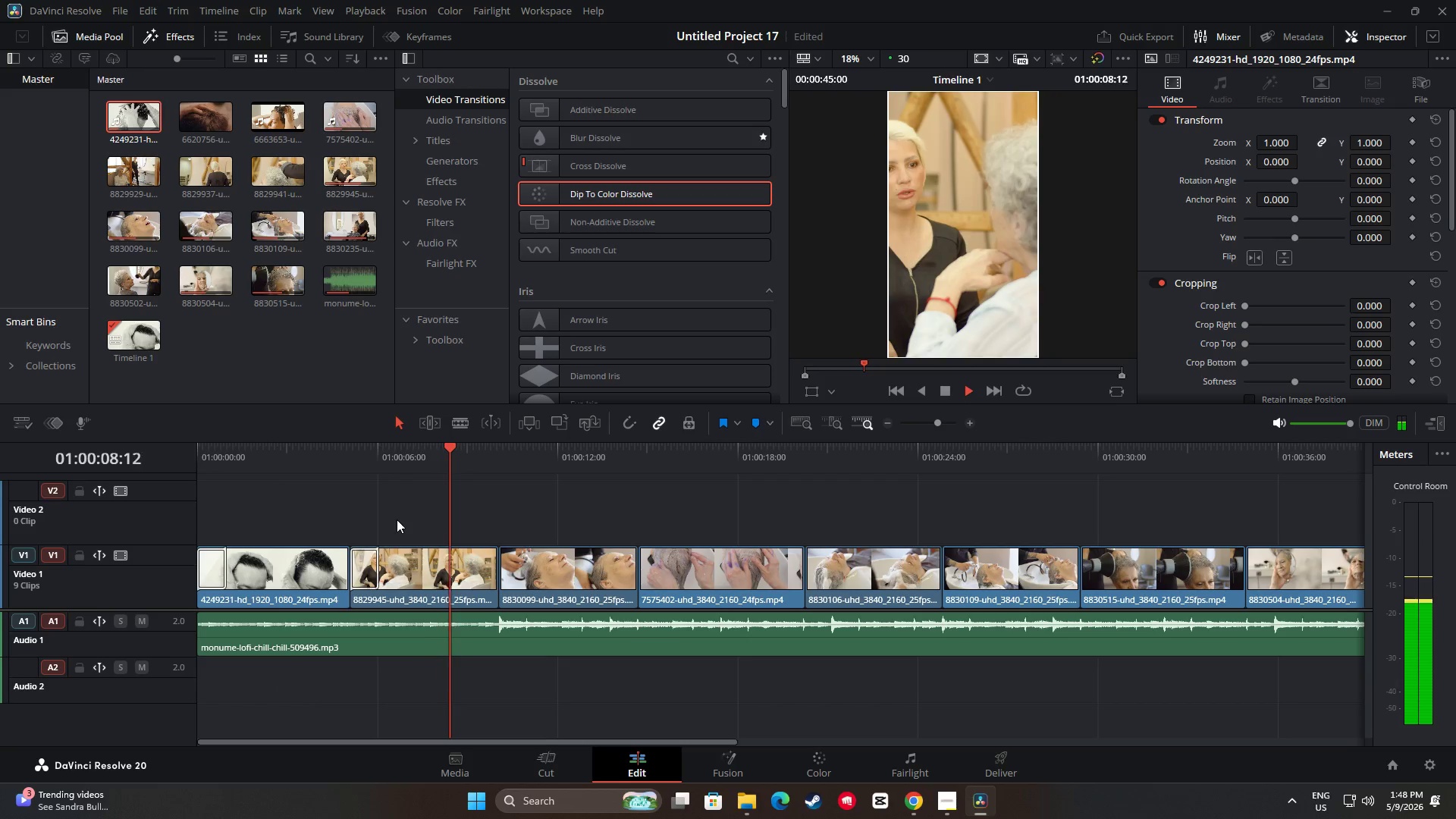 
wait(11.03)
 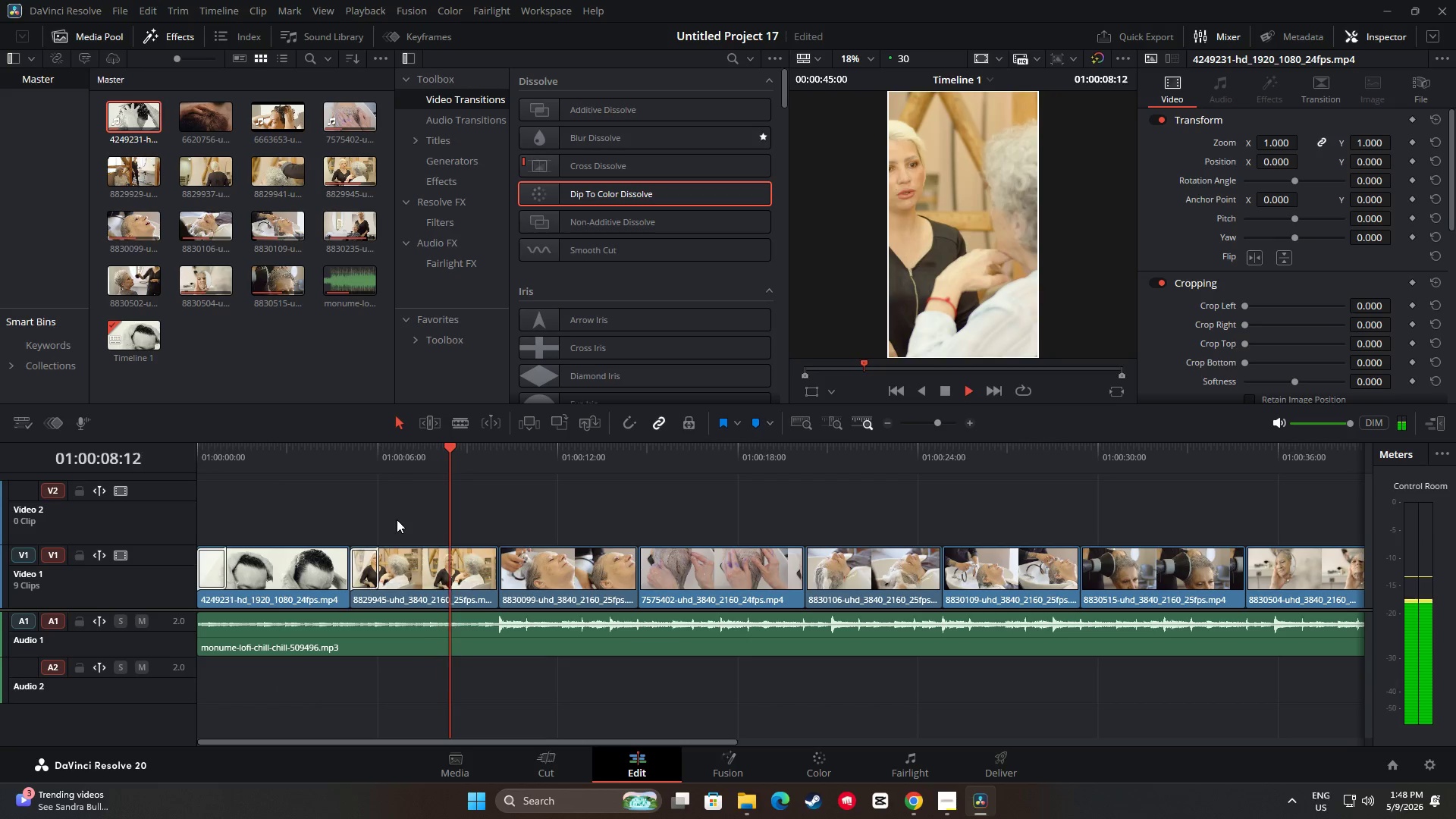 
key(Space)
 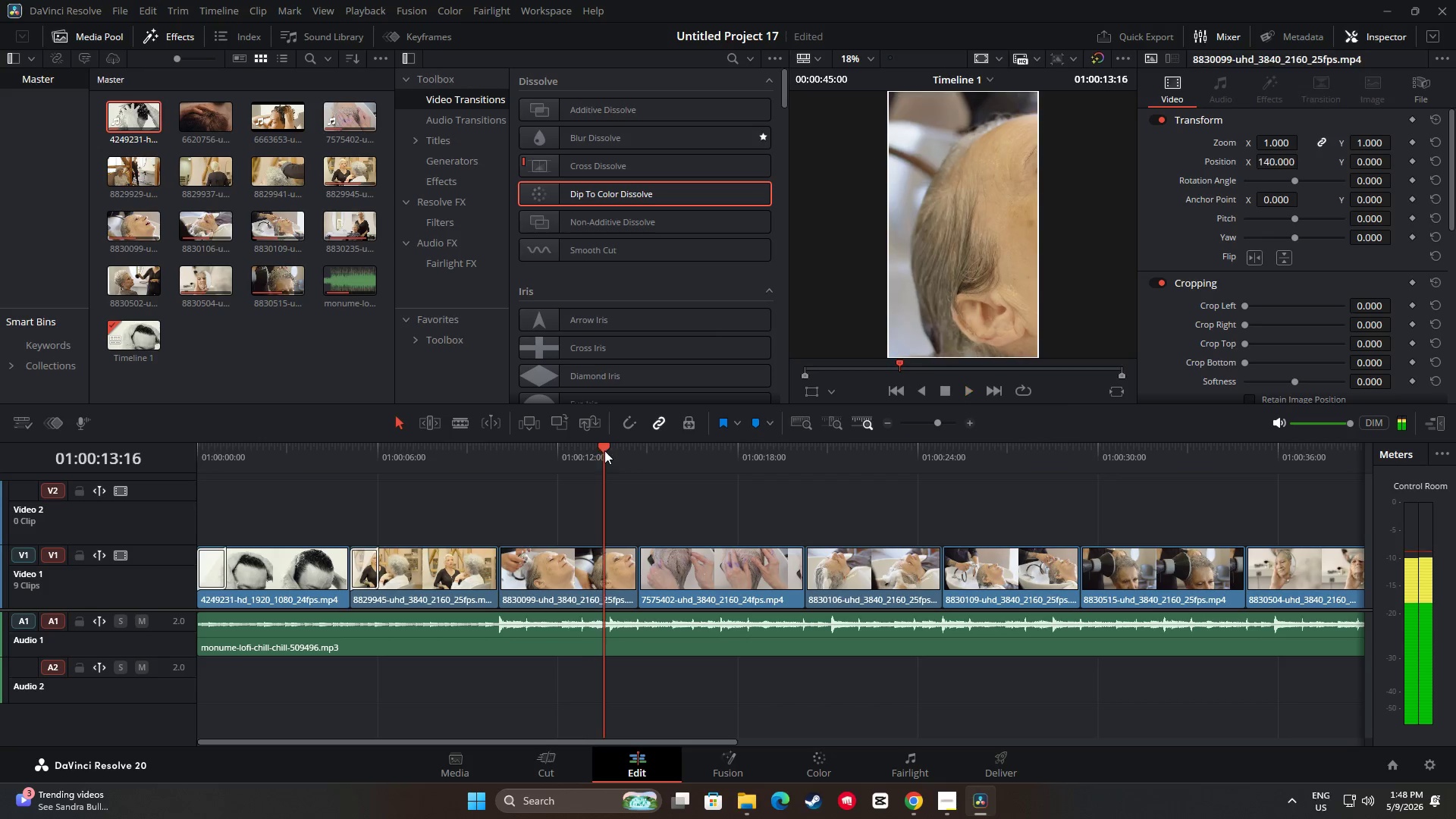 
left_click_drag(start_coordinate=[603, 450], to_coordinate=[196, 479])
 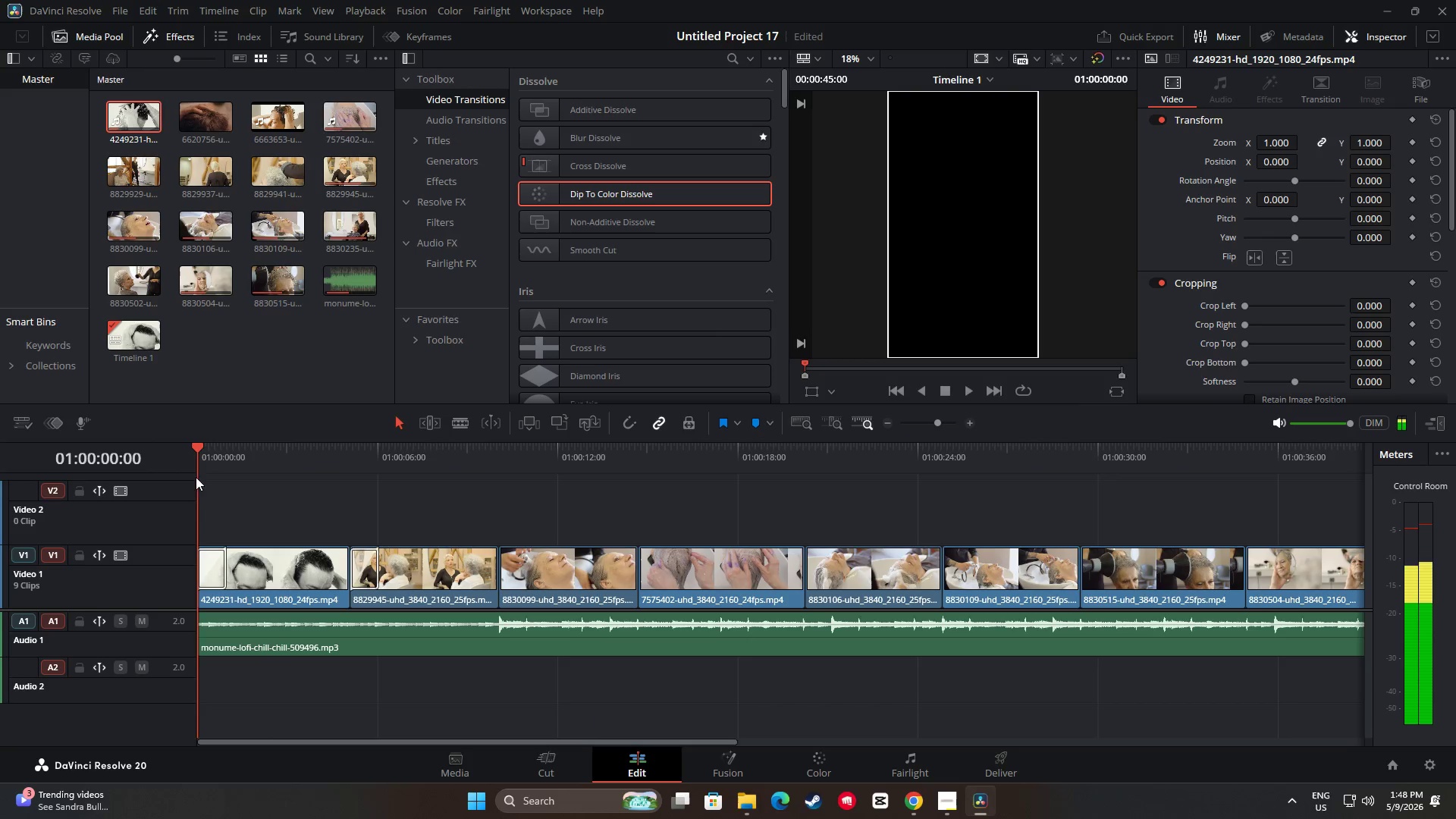 
key(Space)
 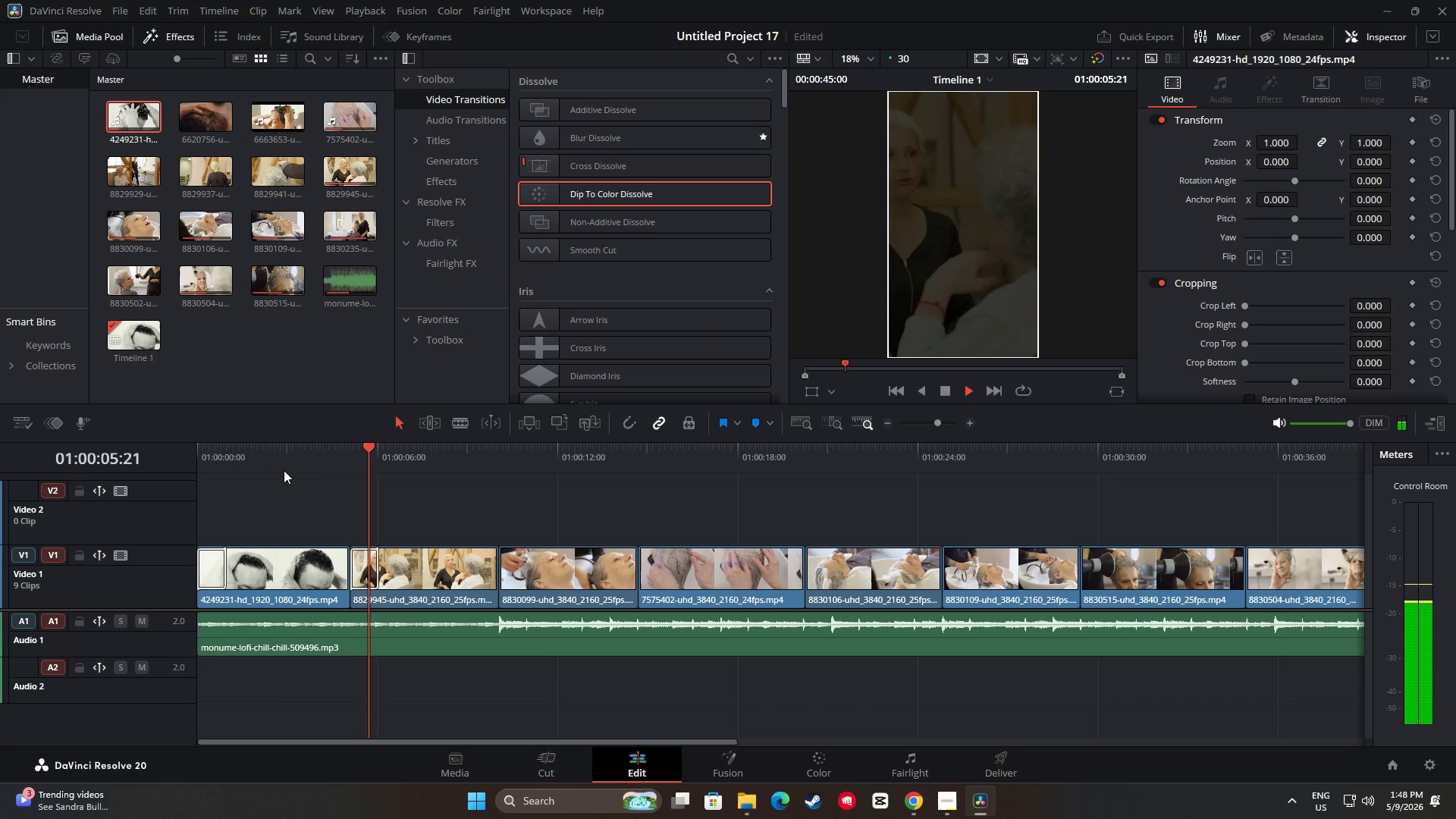 
wait(10.77)
 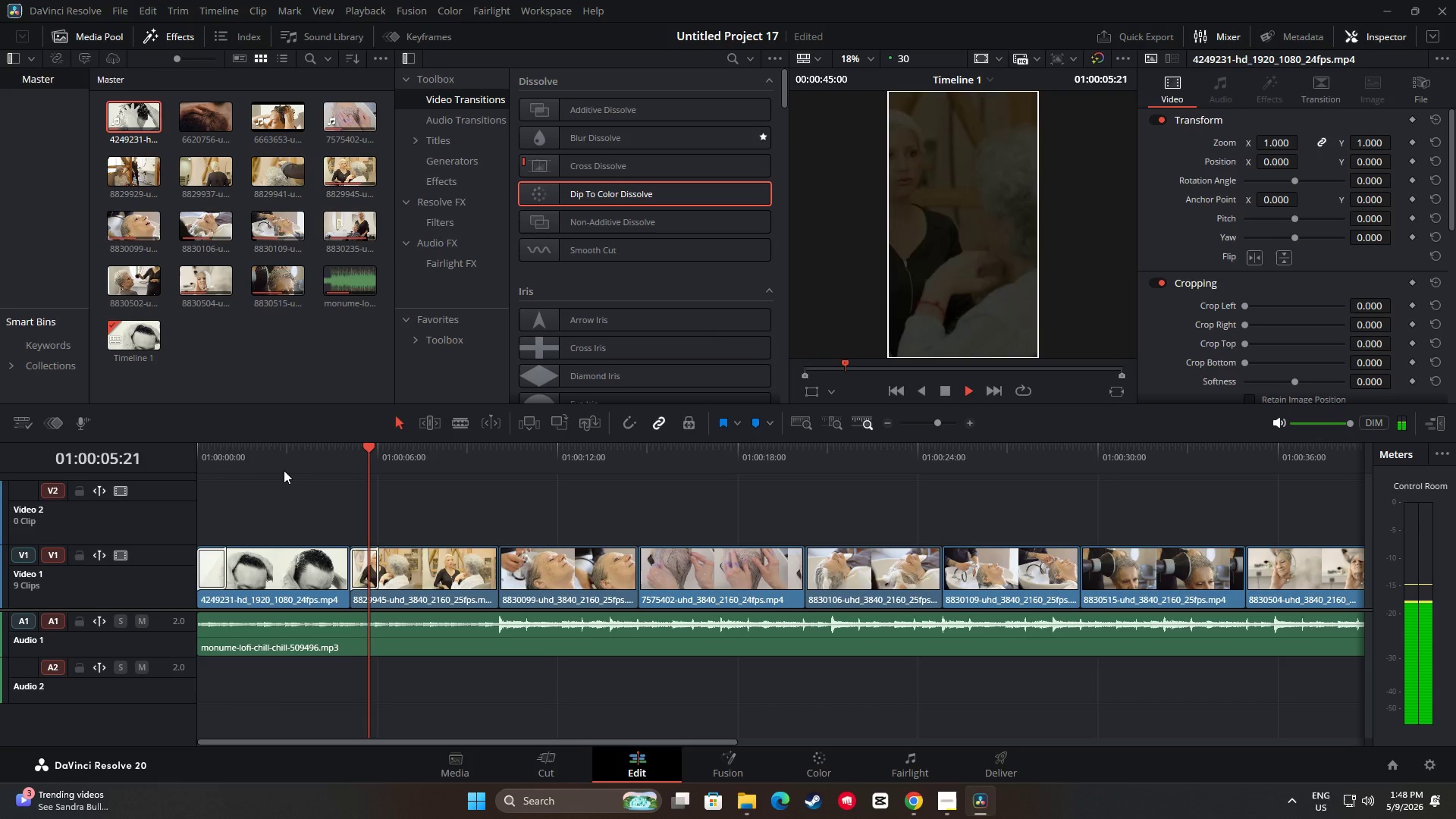 
key(Space)
 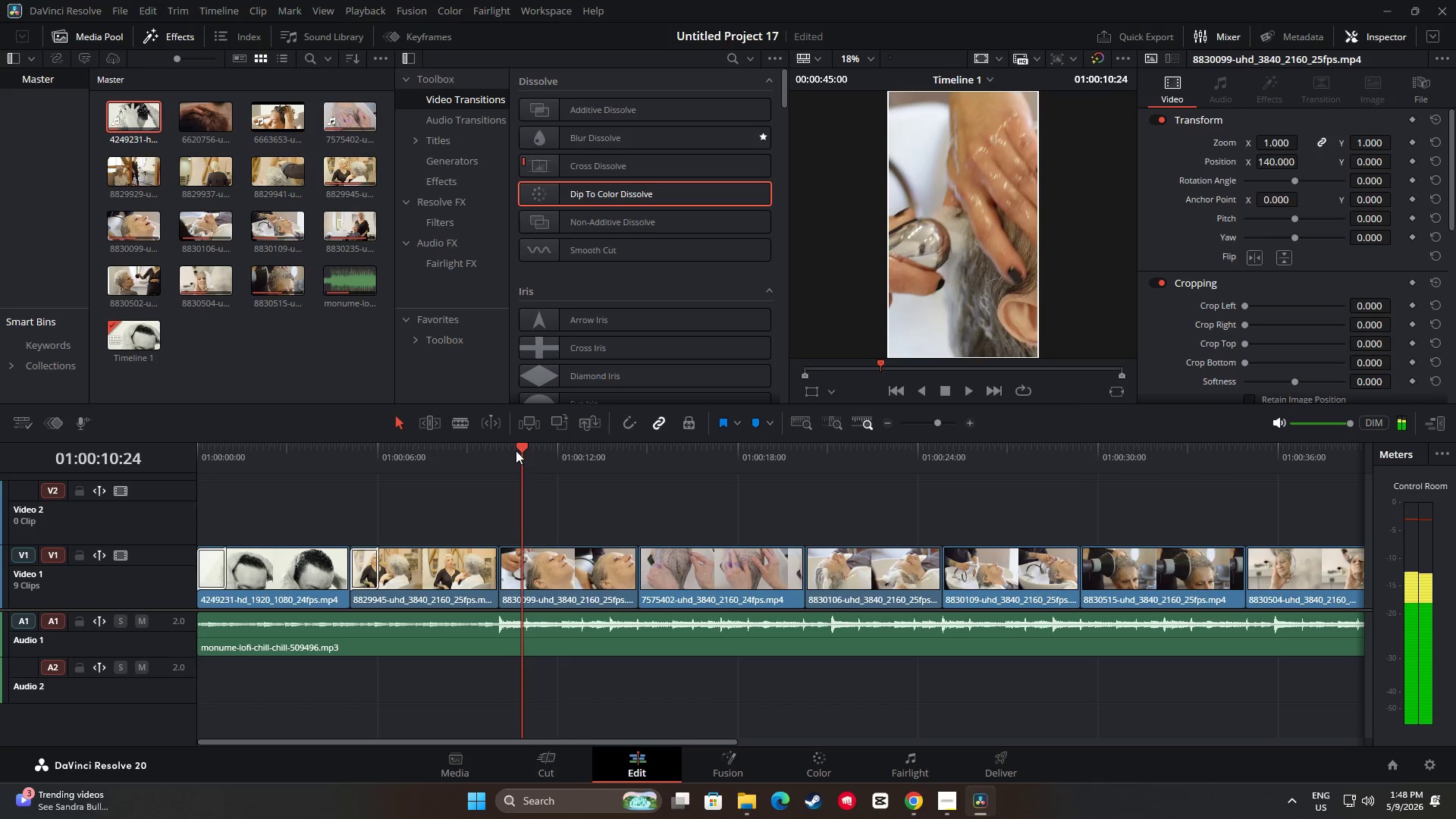 
left_click_drag(start_coordinate=[516, 450], to_coordinate=[148, 463])
 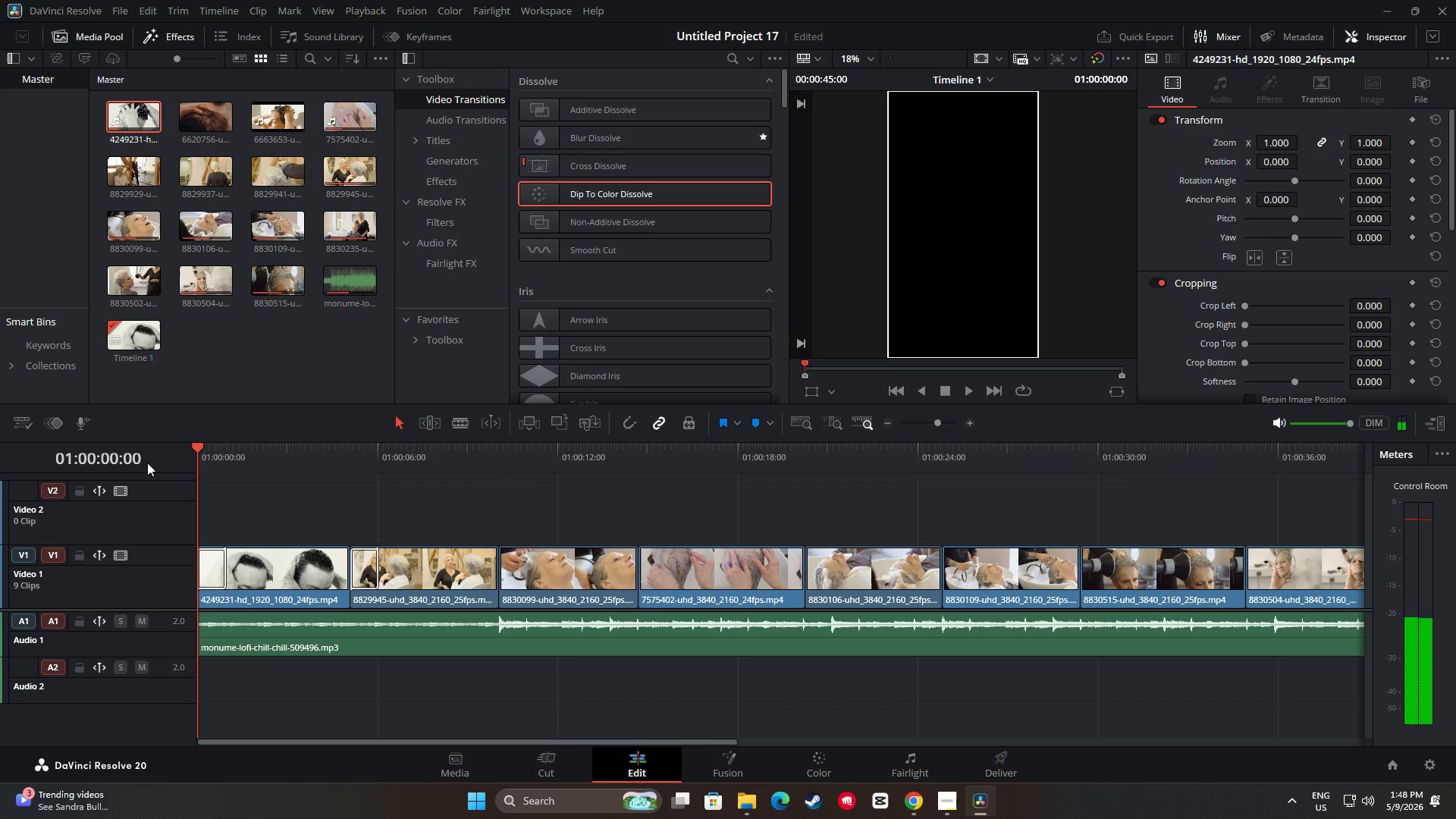 
key(Space)
 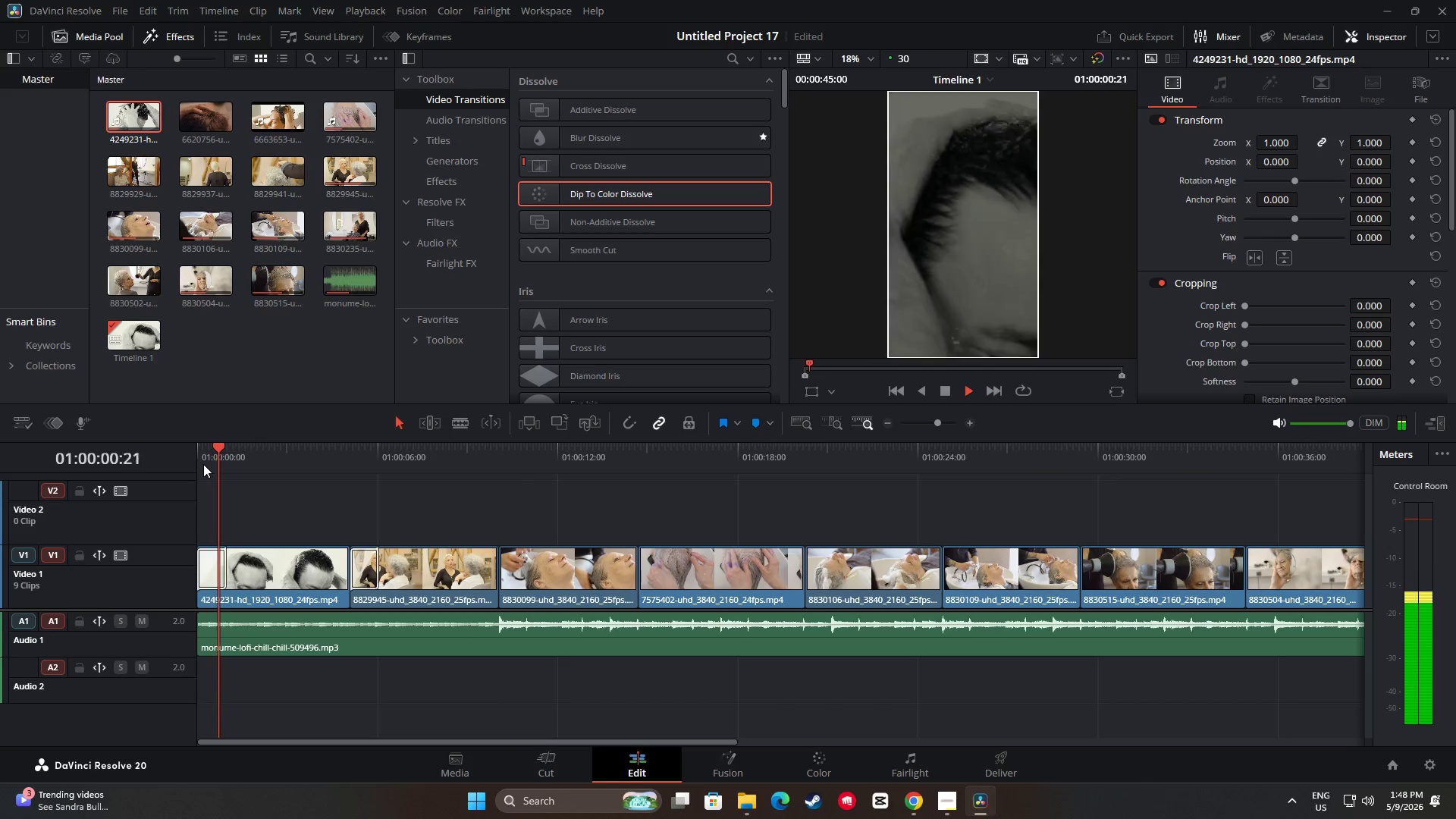 
key(Space)
 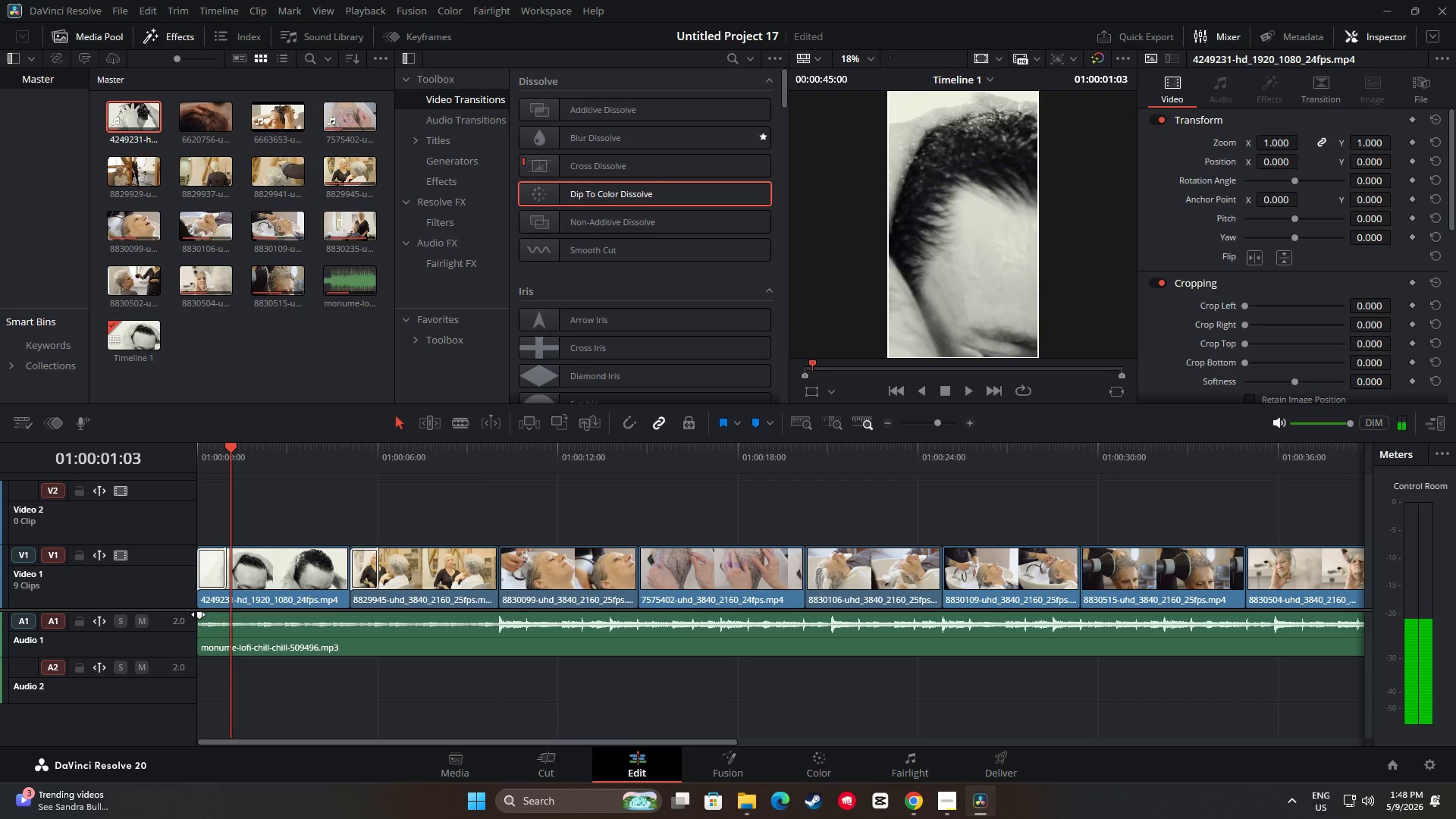 
left_click_drag(start_coordinate=[198, 614], to_coordinate=[225, 609])
 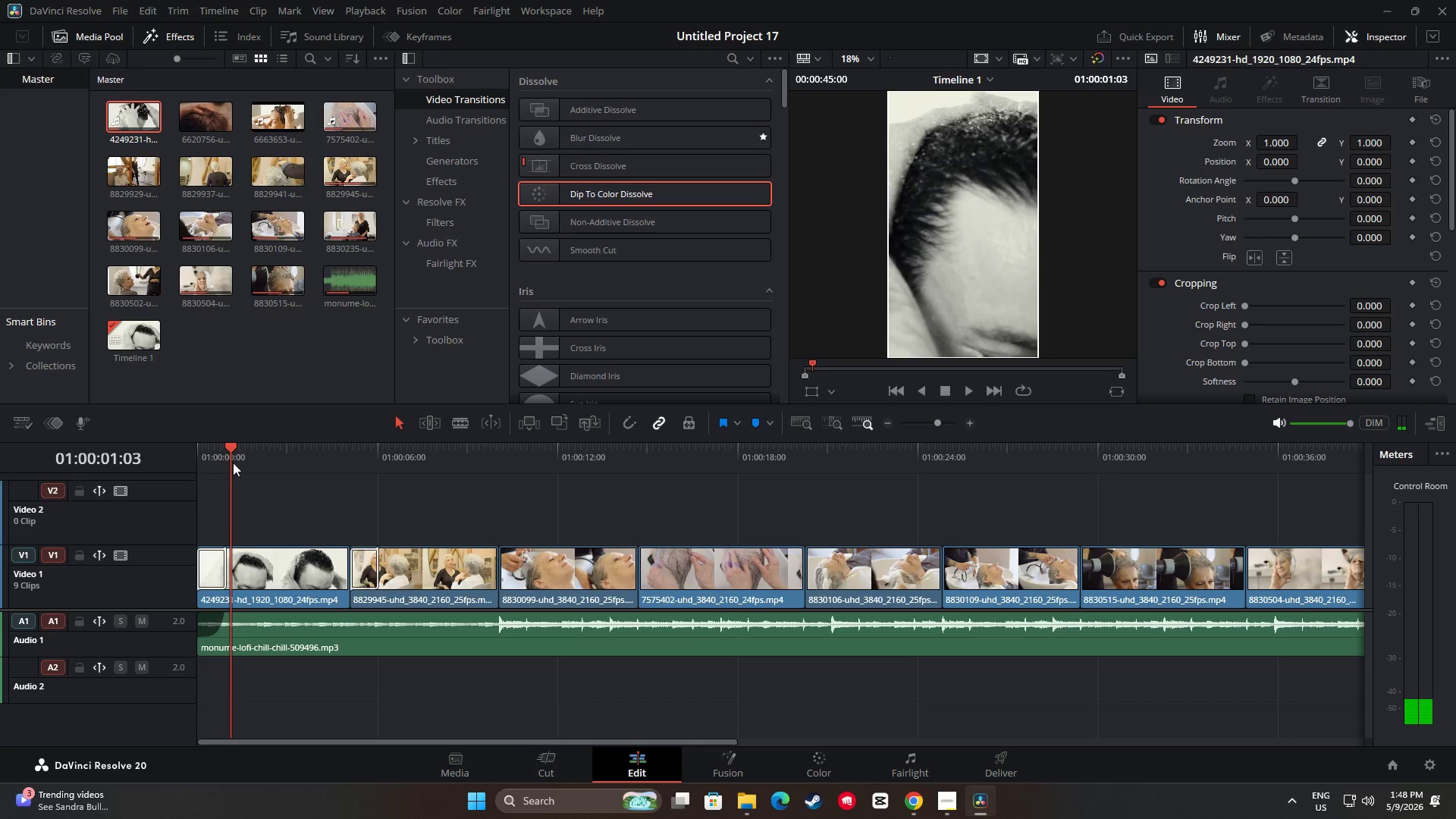 
left_click_drag(start_coordinate=[230, 457], to_coordinate=[165, 457])
 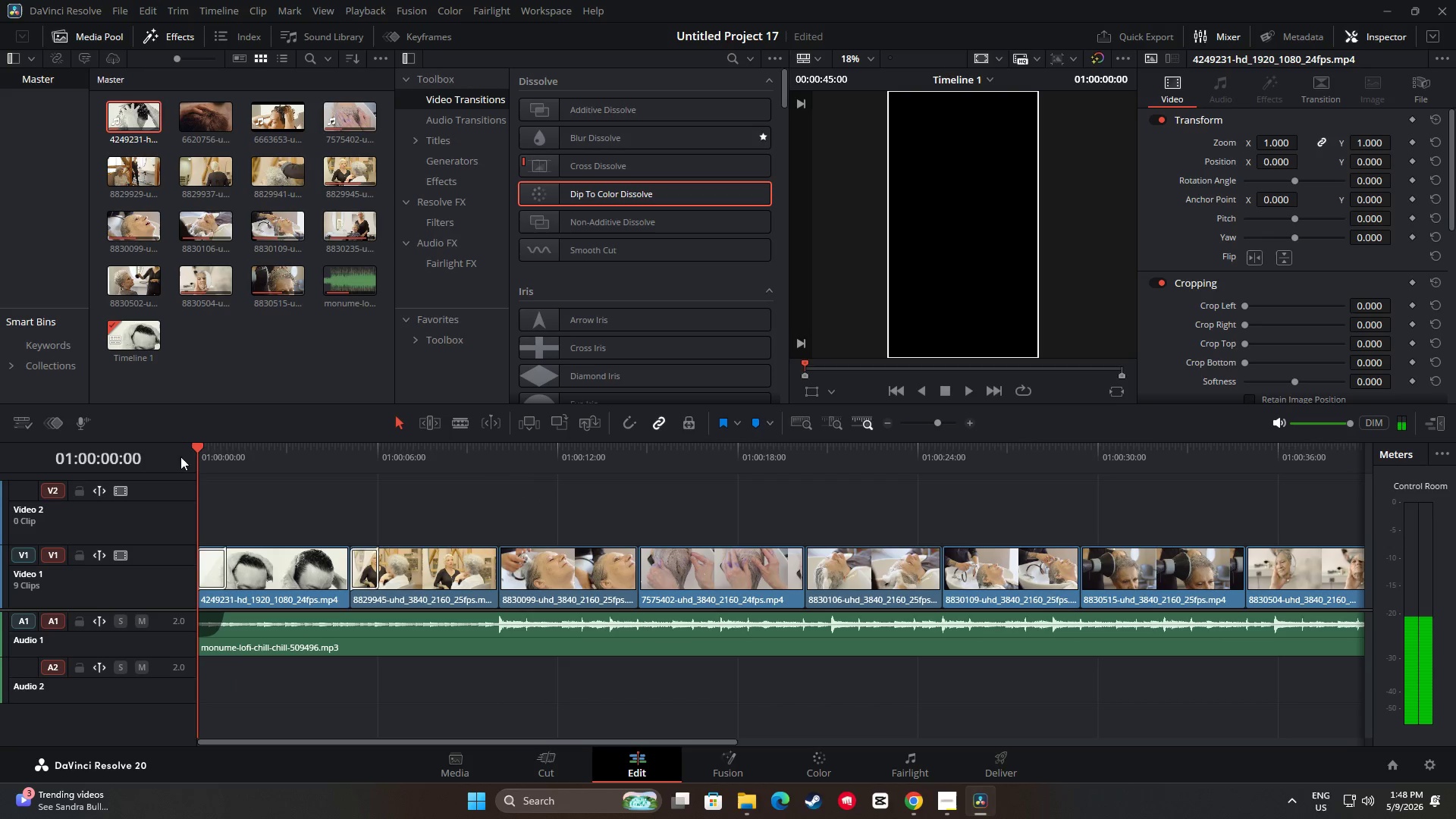 
key(Space)
 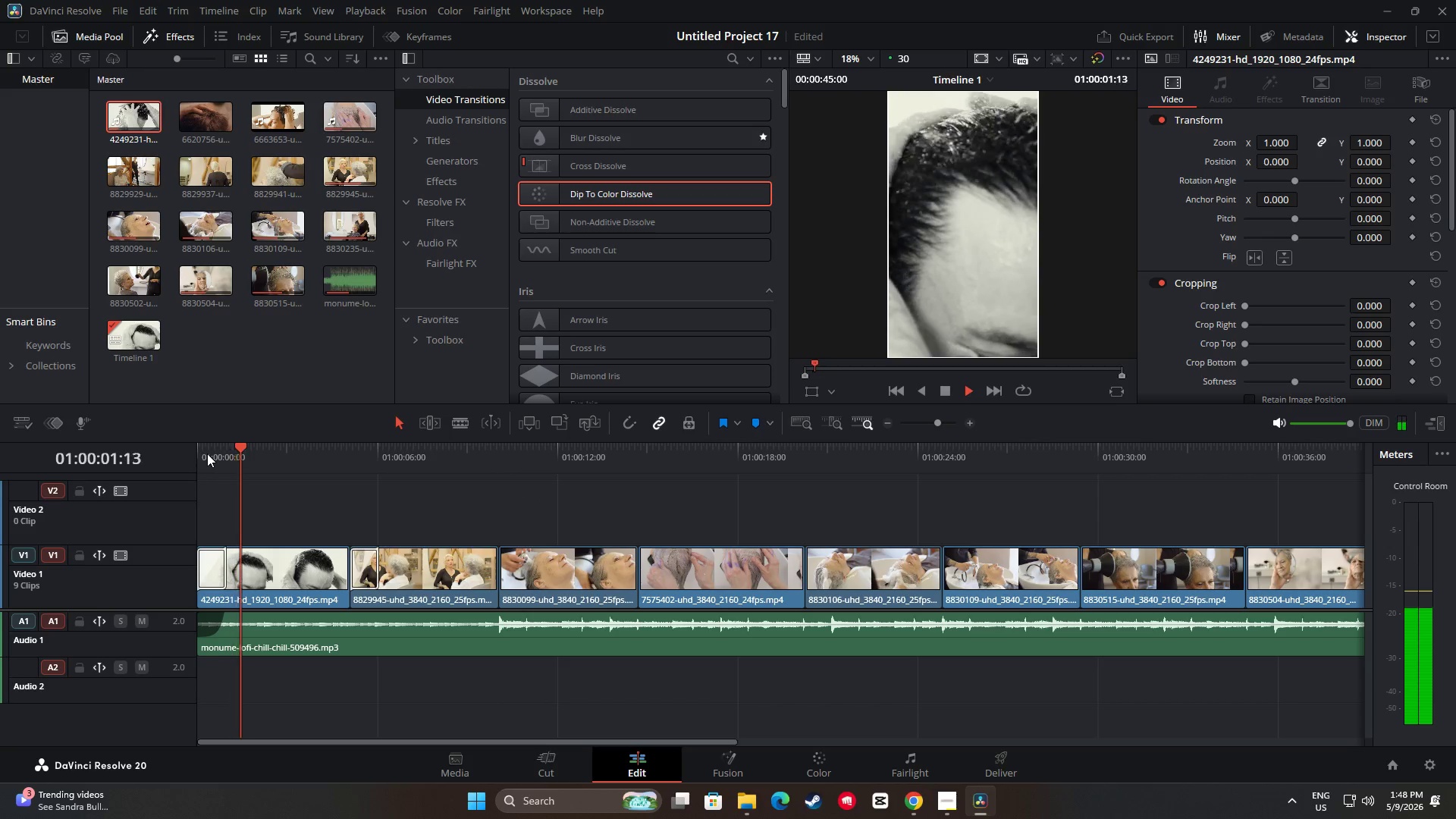 
key(Space)
 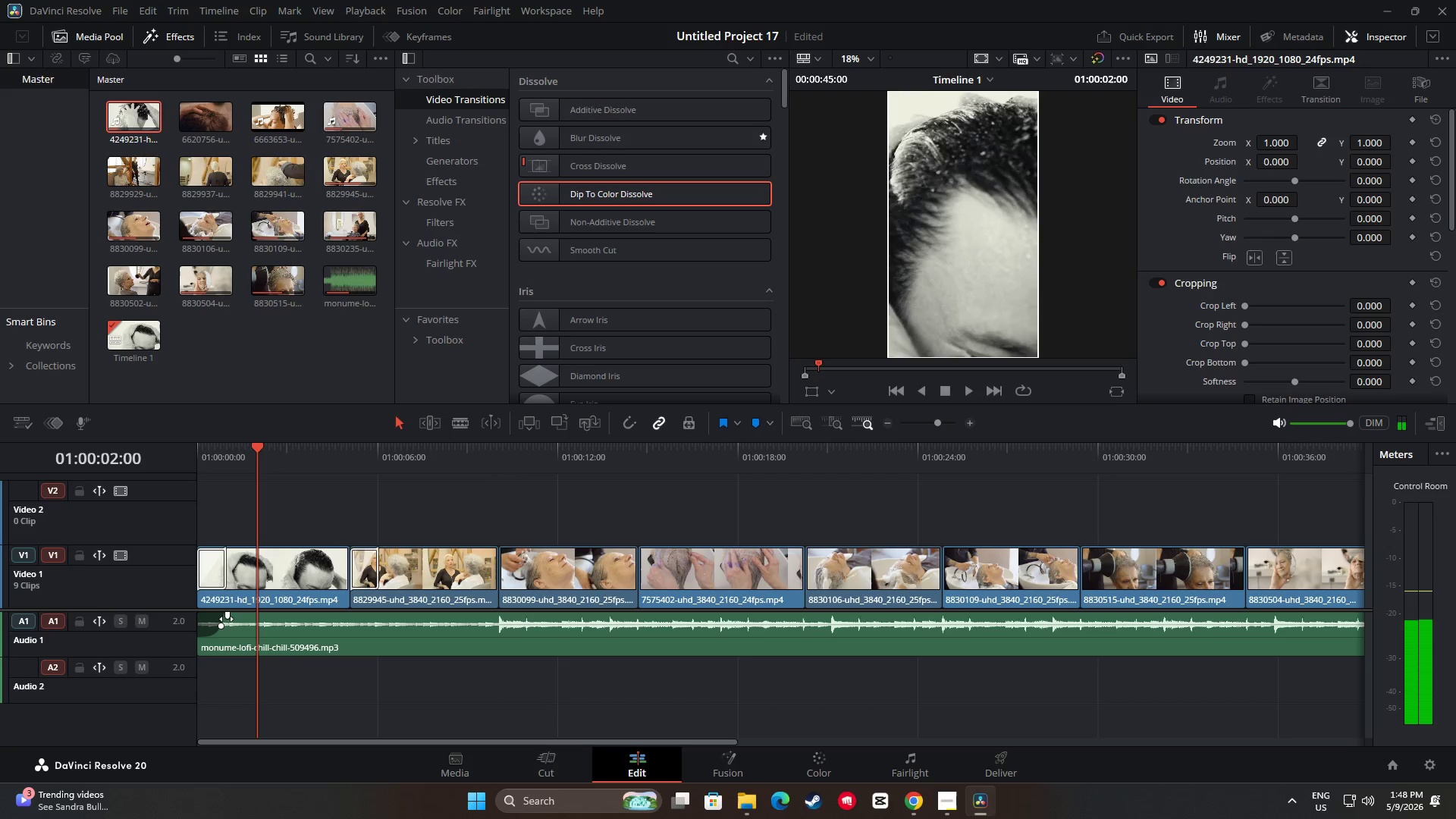 
left_click_drag(start_coordinate=[226, 619], to_coordinate=[231, 619])
 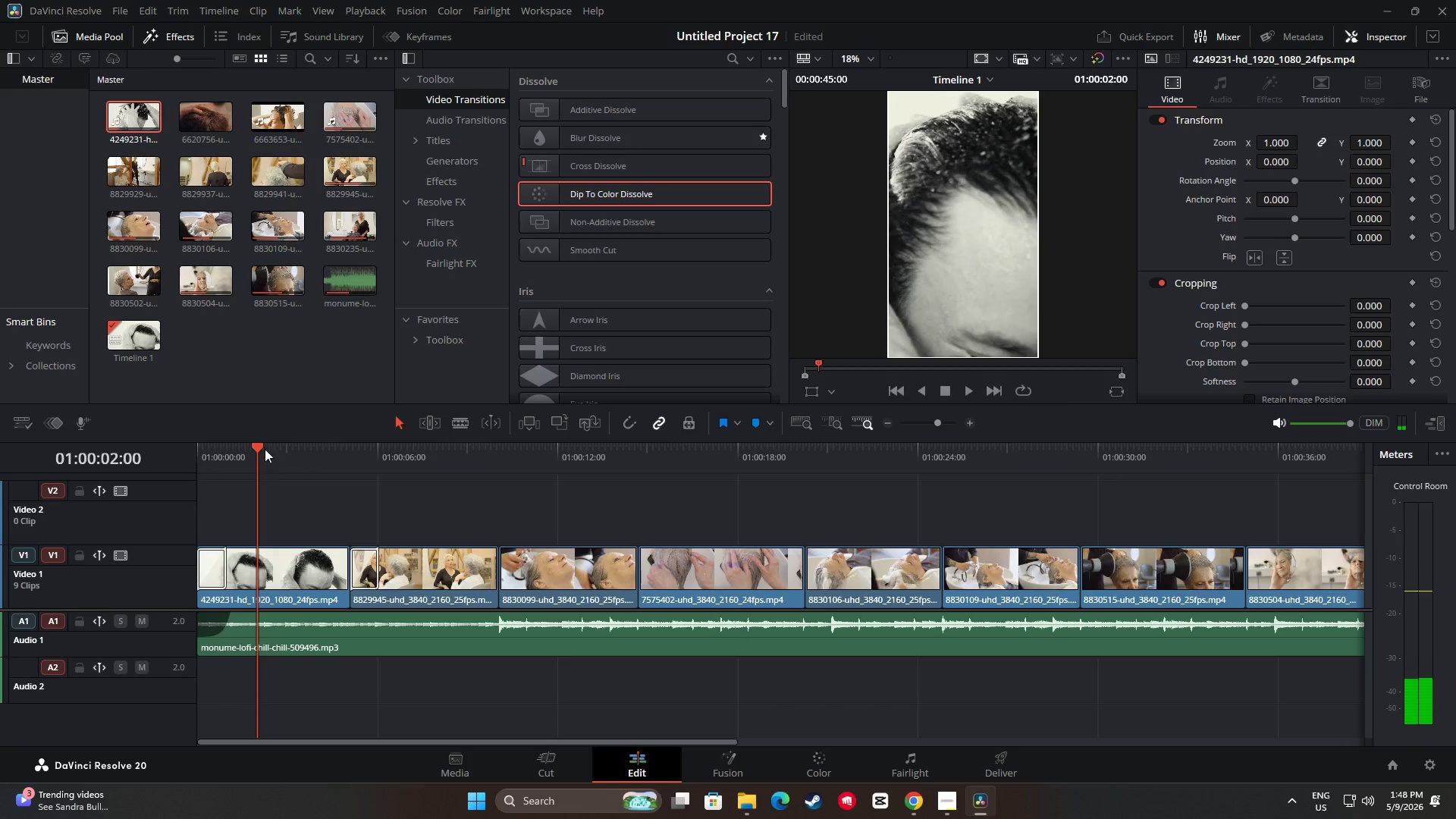 
left_click_drag(start_coordinate=[253, 441], to_coordinate=[183, 445])
 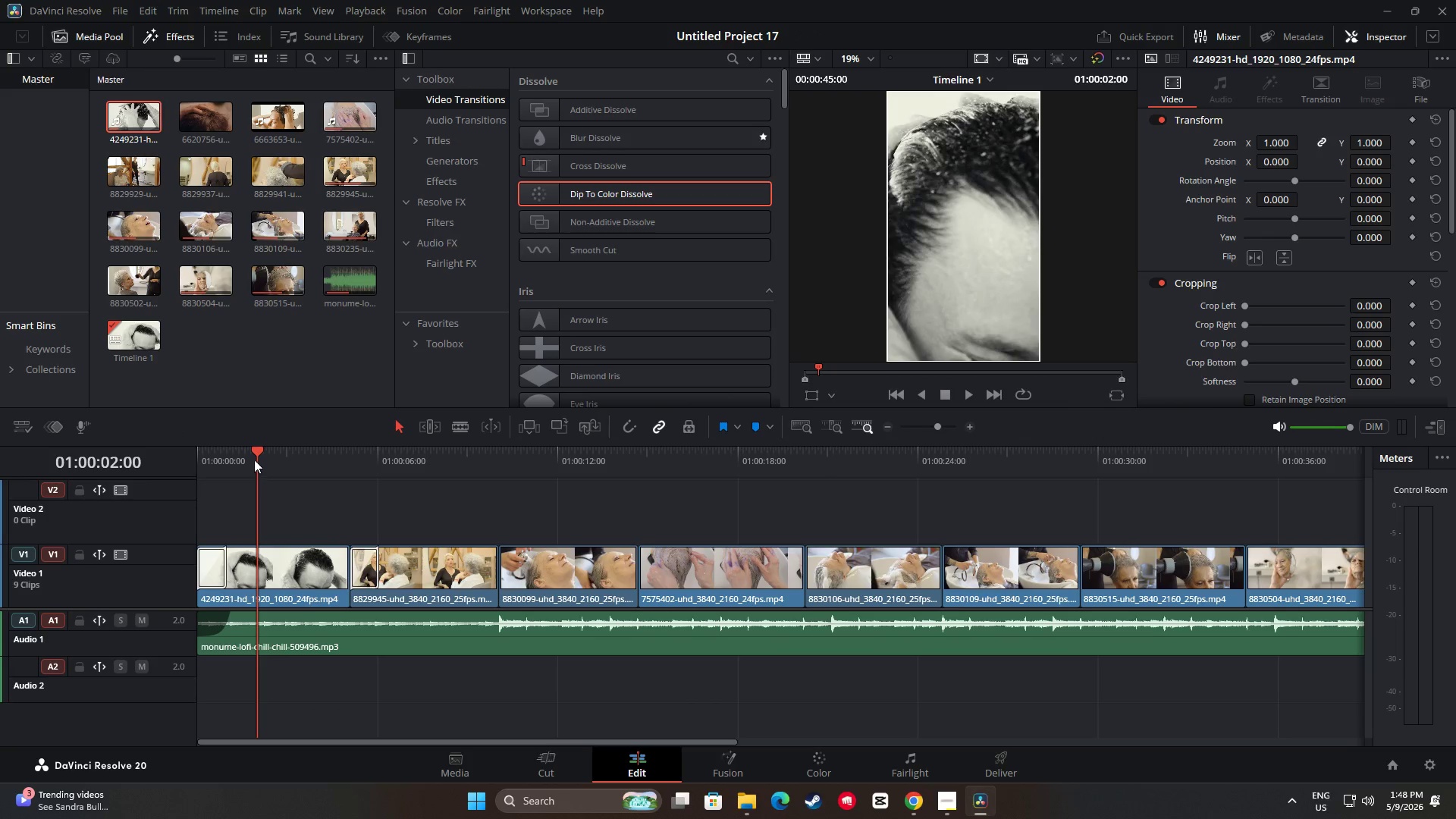 
left_click_drag(start_coordinate=[249, 450], to_coordinate=[171, 450])
 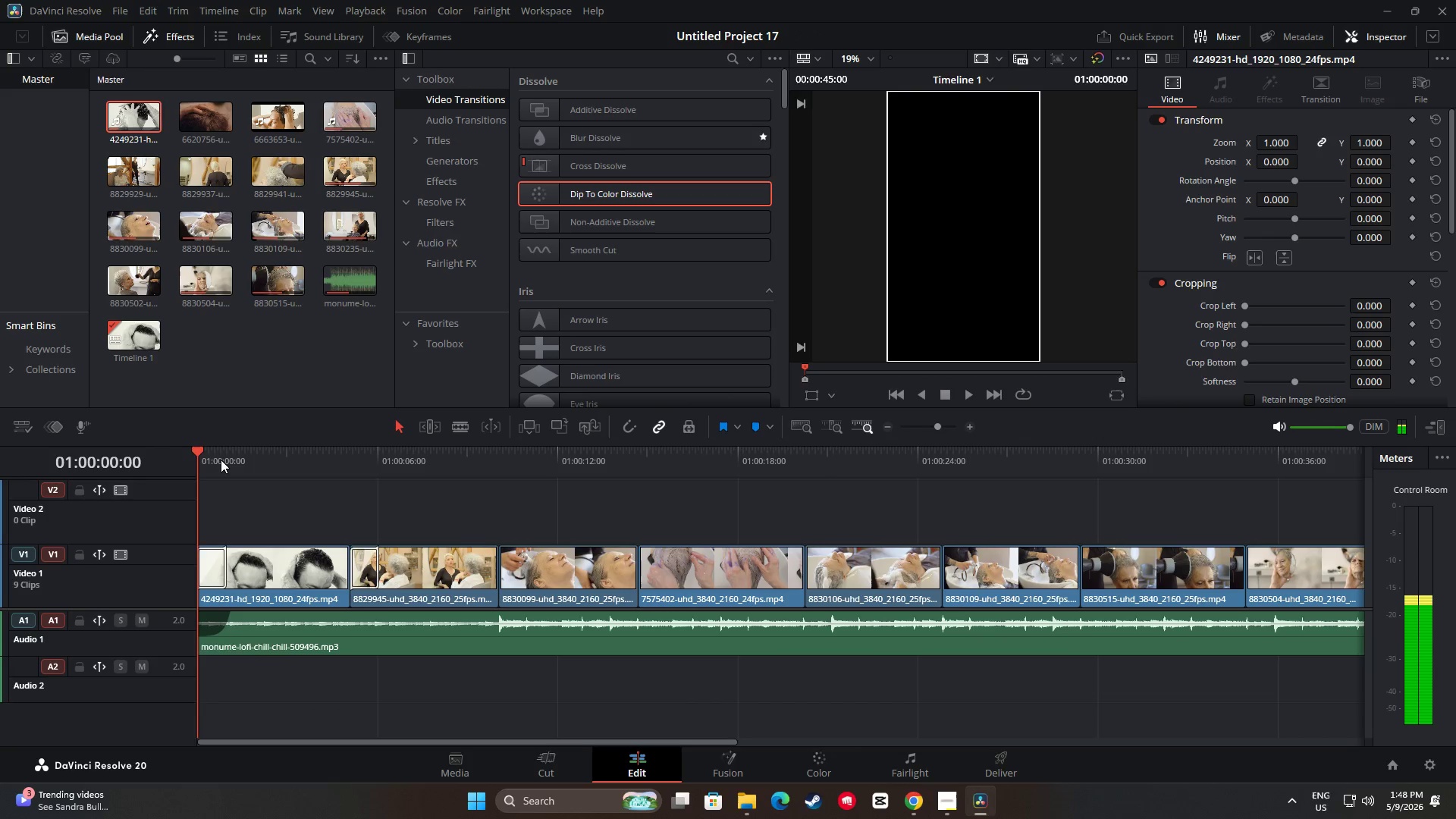 
key(Space)
 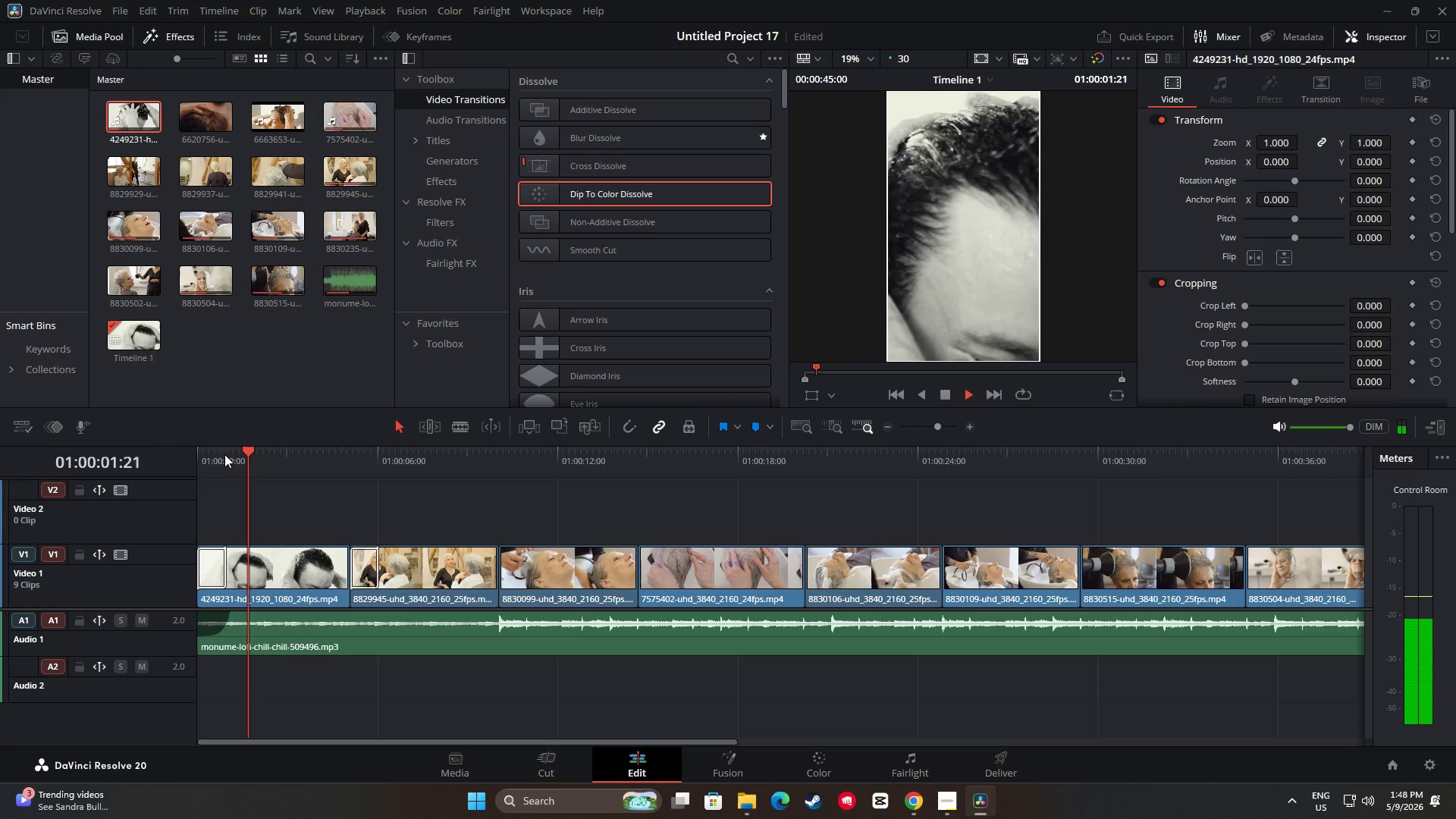 
key(Space)
 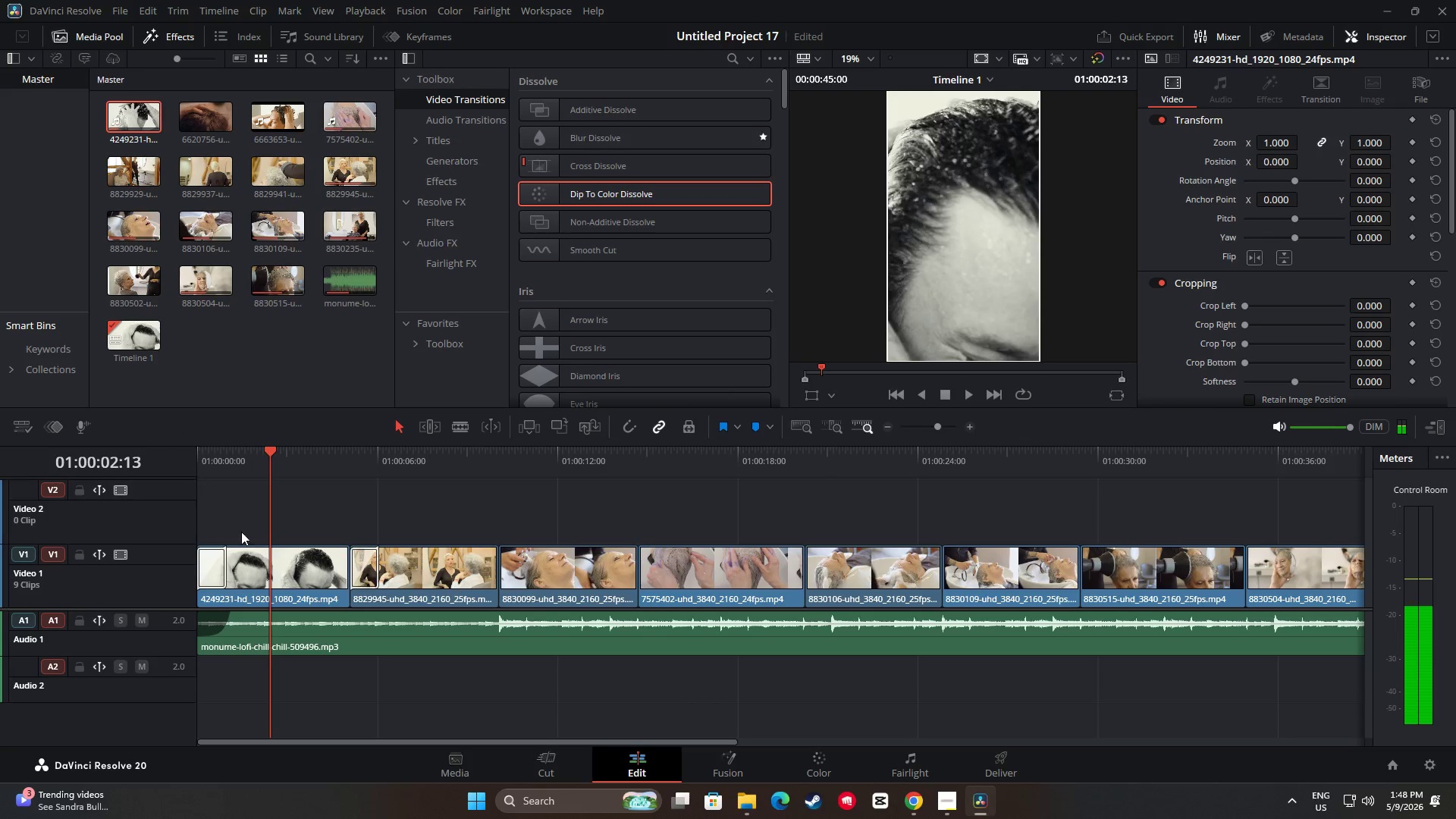 
mouse_move([237, 540])
 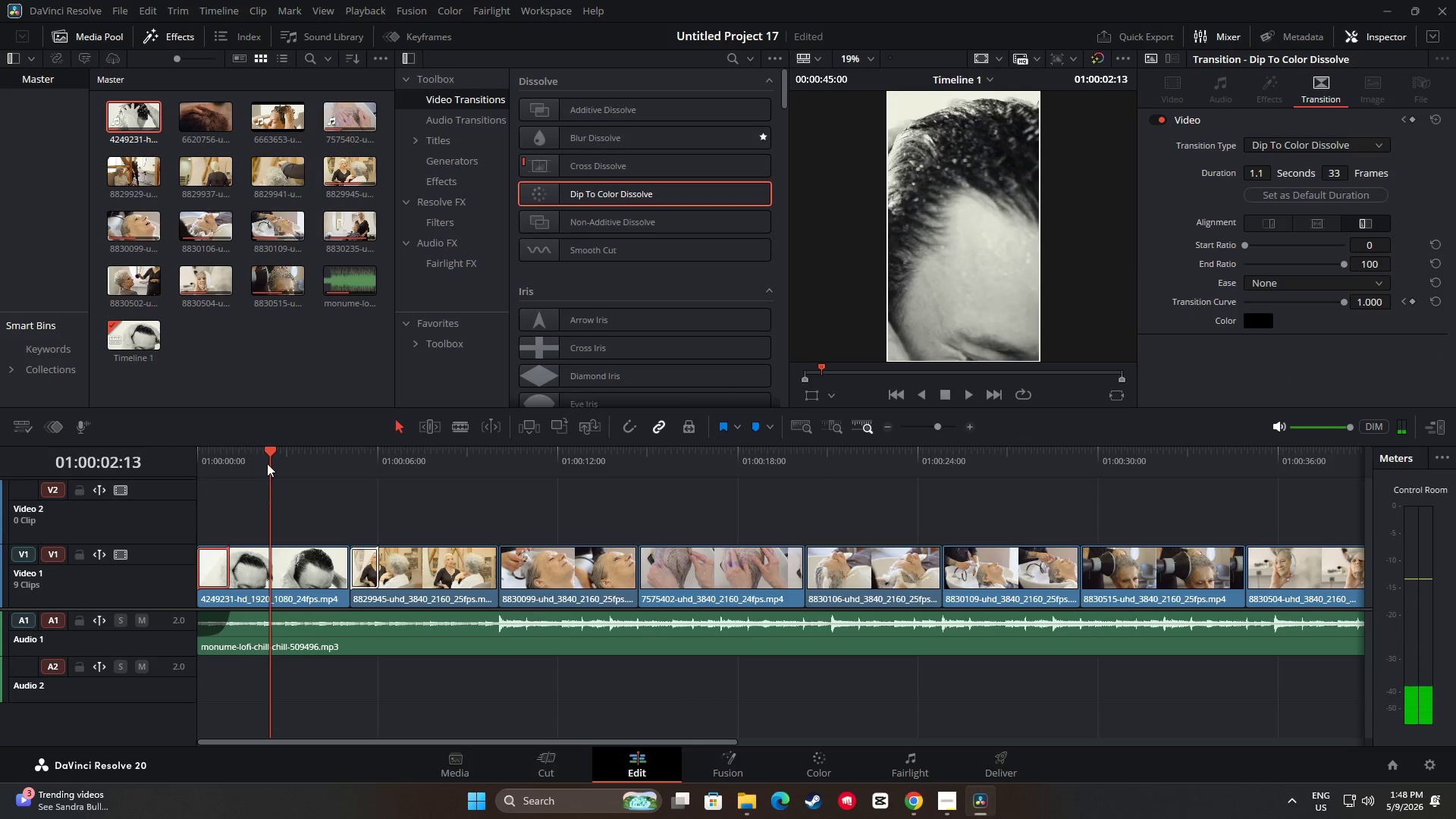 
left_click_drag(start_coordinate=[268, 457], to_coordinate=[164, 459])
 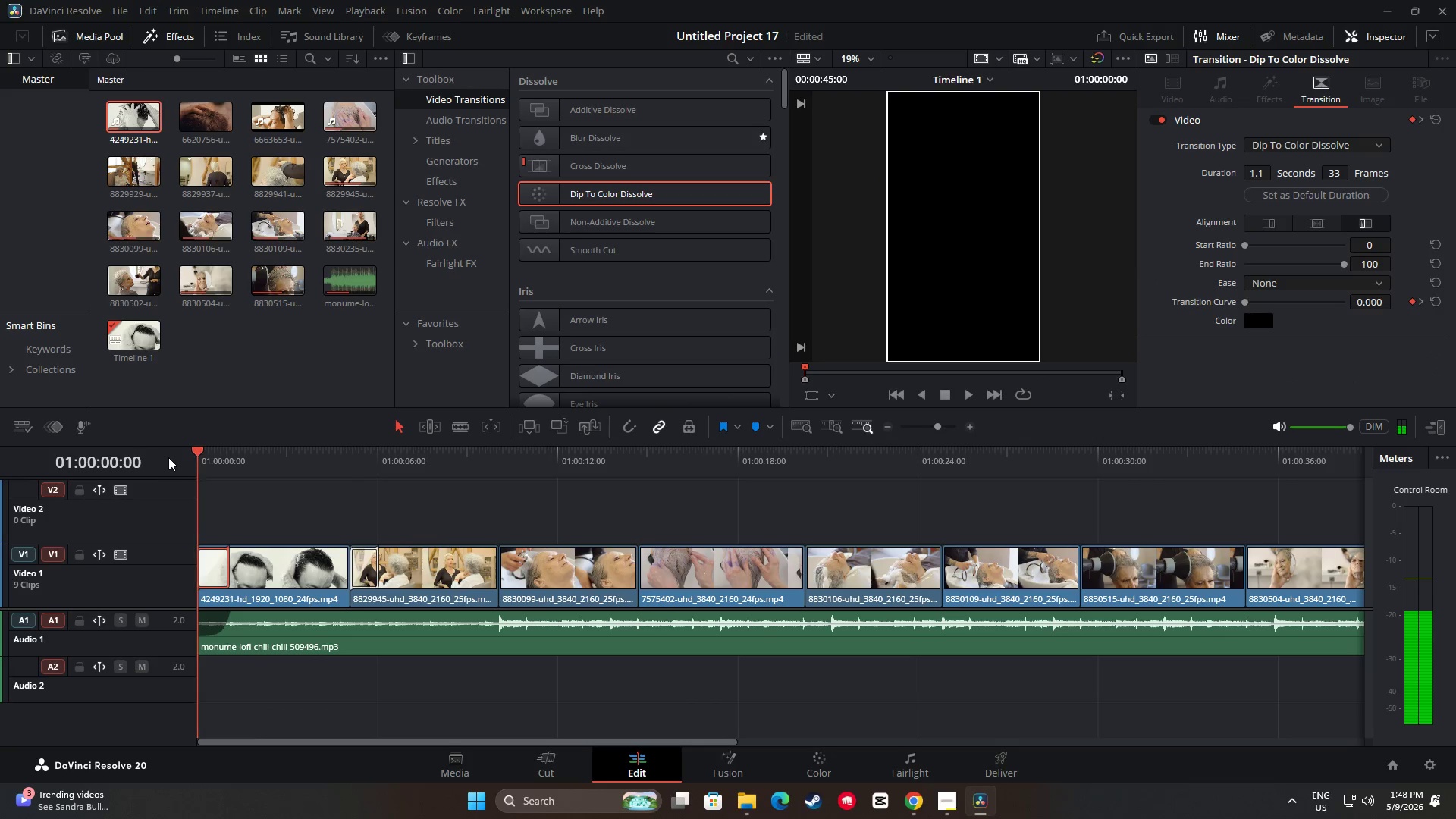 
key(Space)
 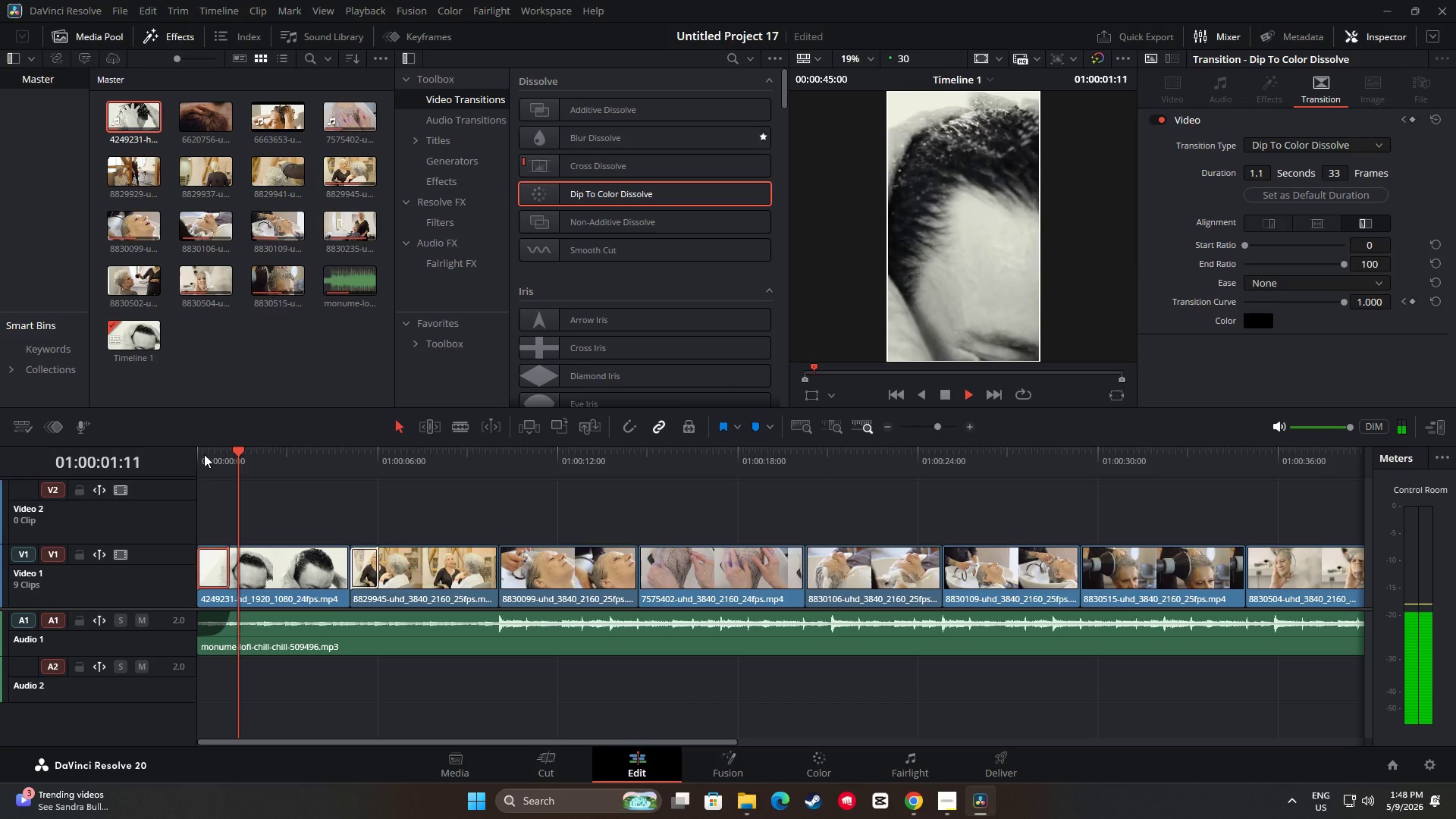 
key(Space)
 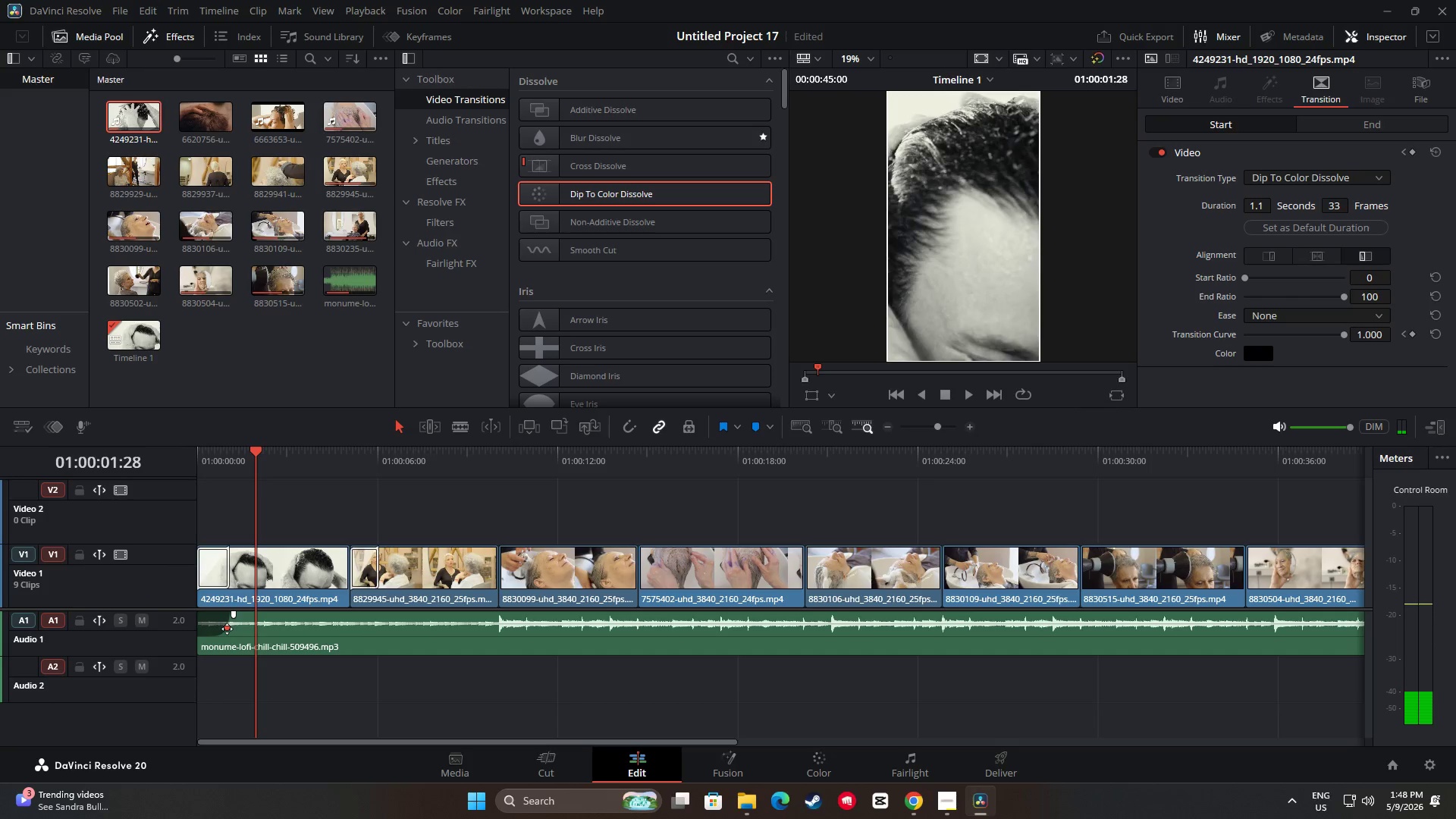 
left_click_drag(start_coordinate=[247, 456], to_coordinate=[171, 457])
 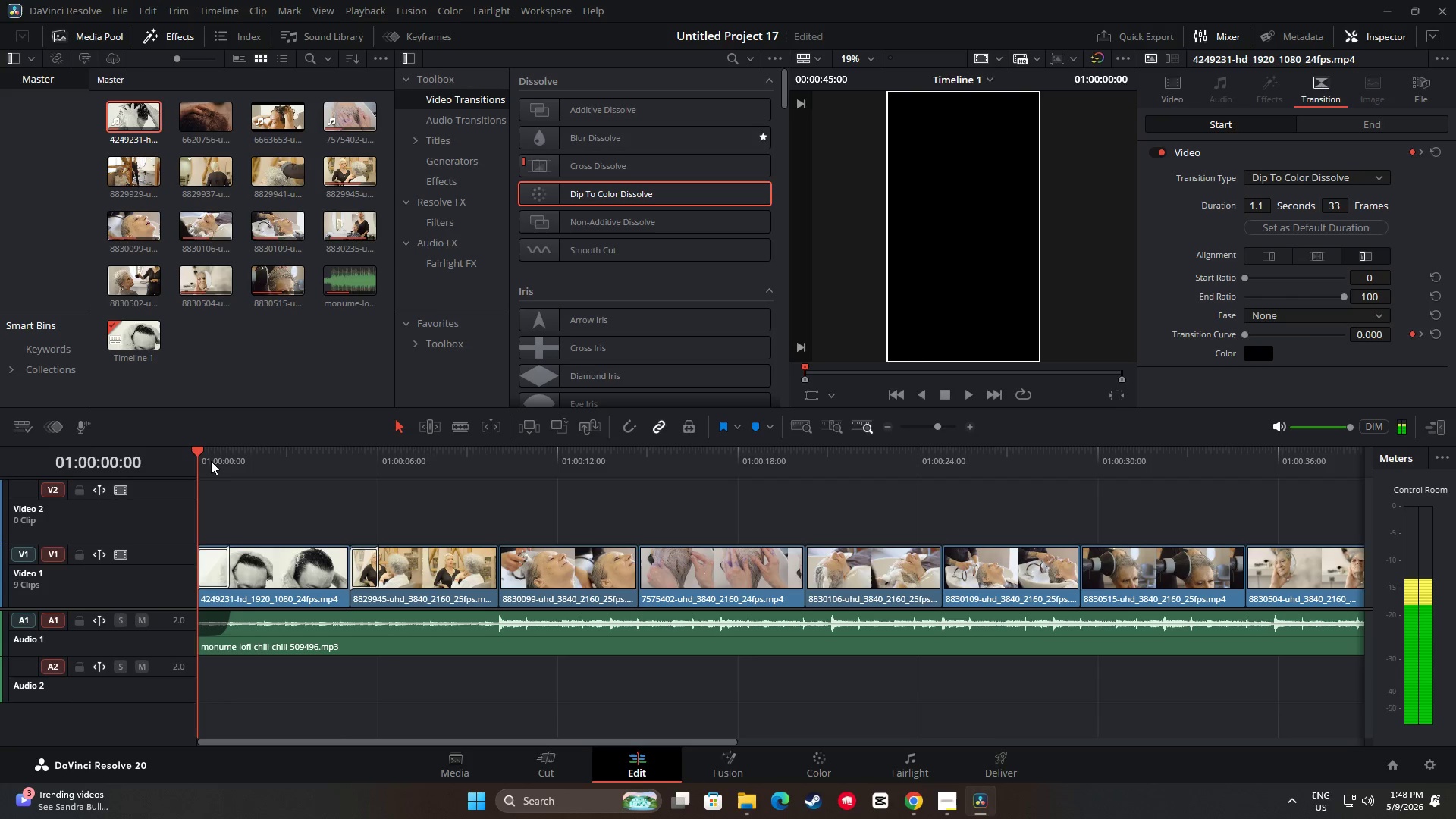 
key(Space)
 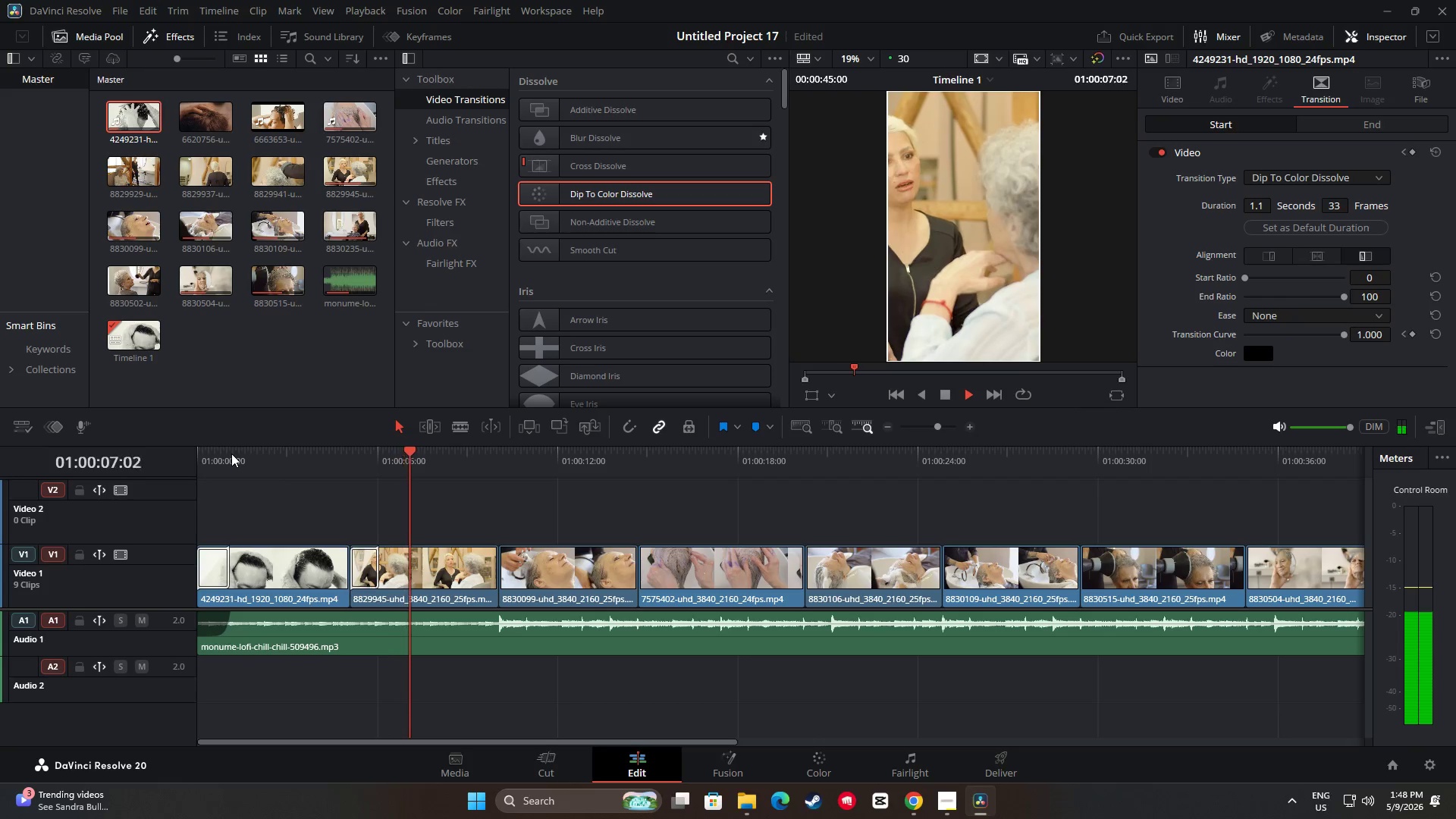 
wait(12.14)
 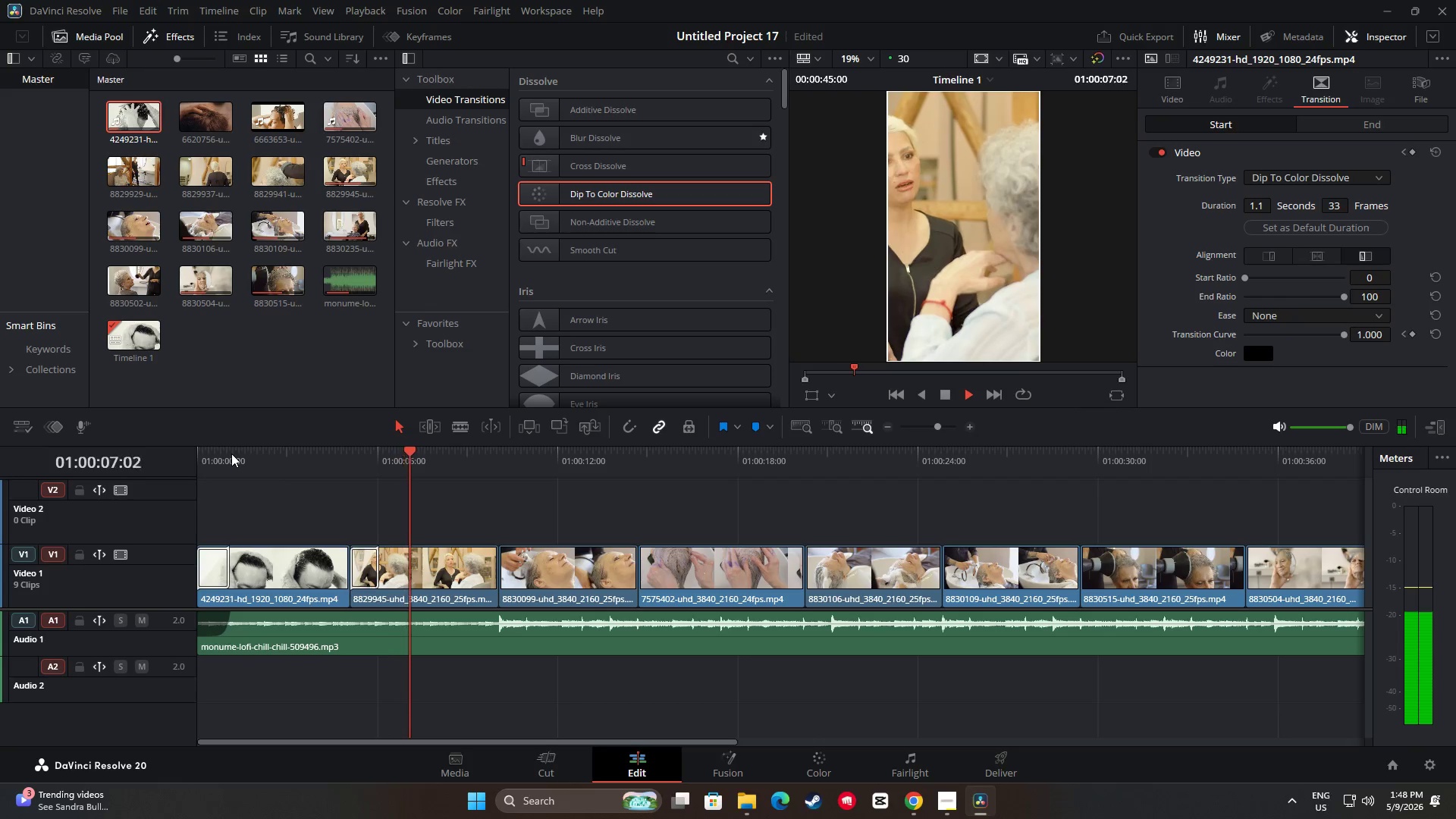 
key(Space)
 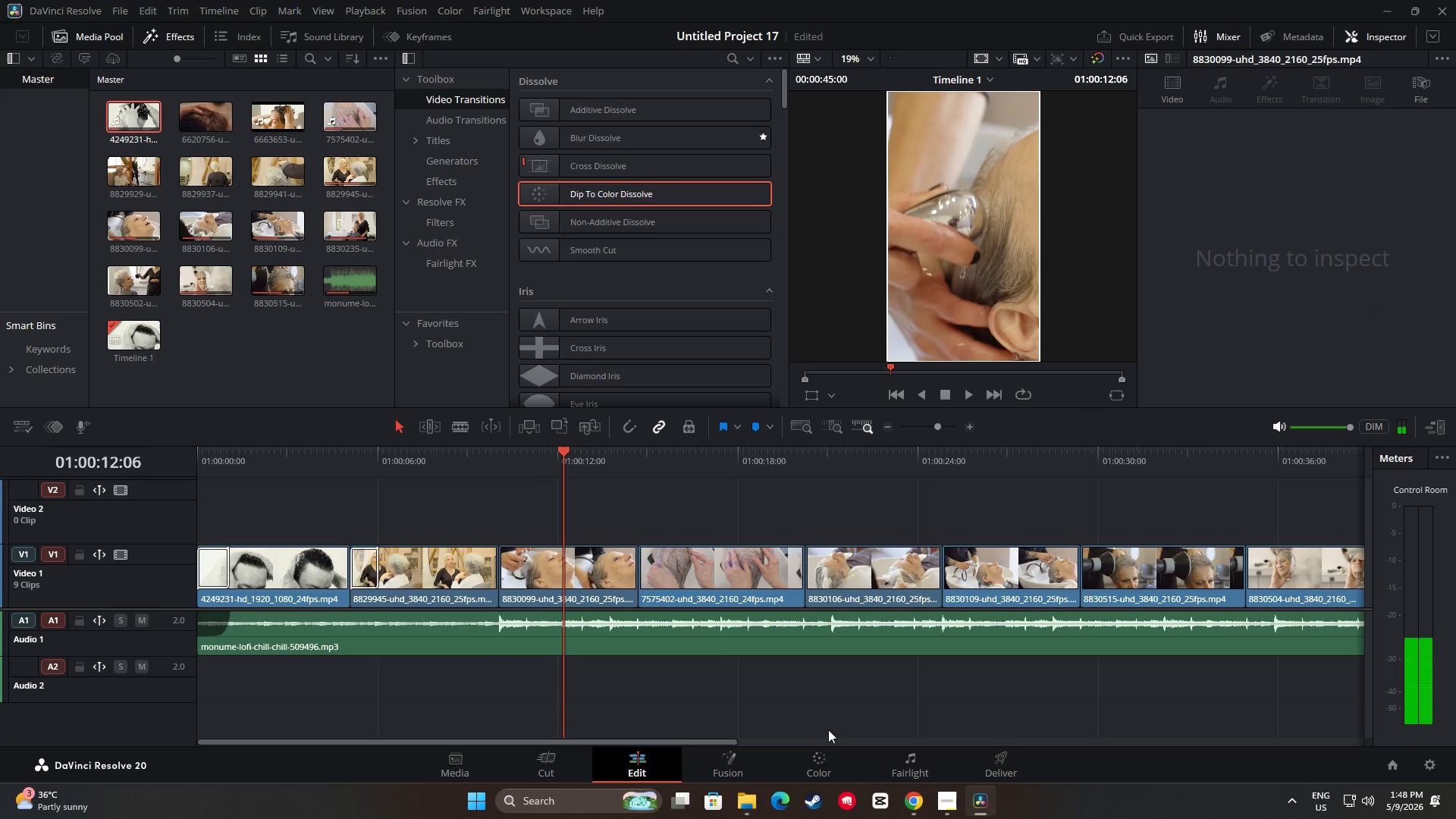 
left_click([915, 807])
 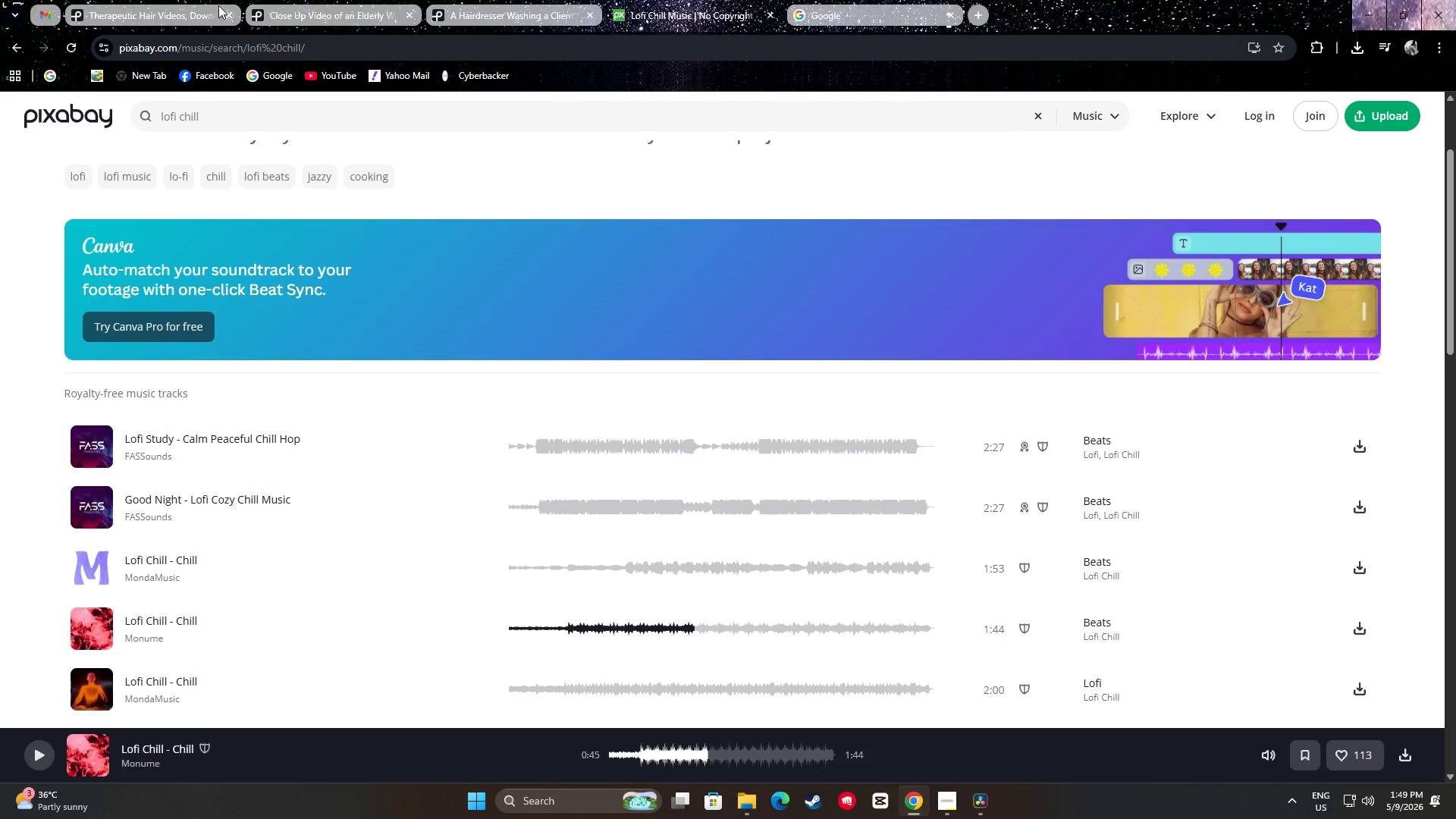 
left_click([176, 0])
 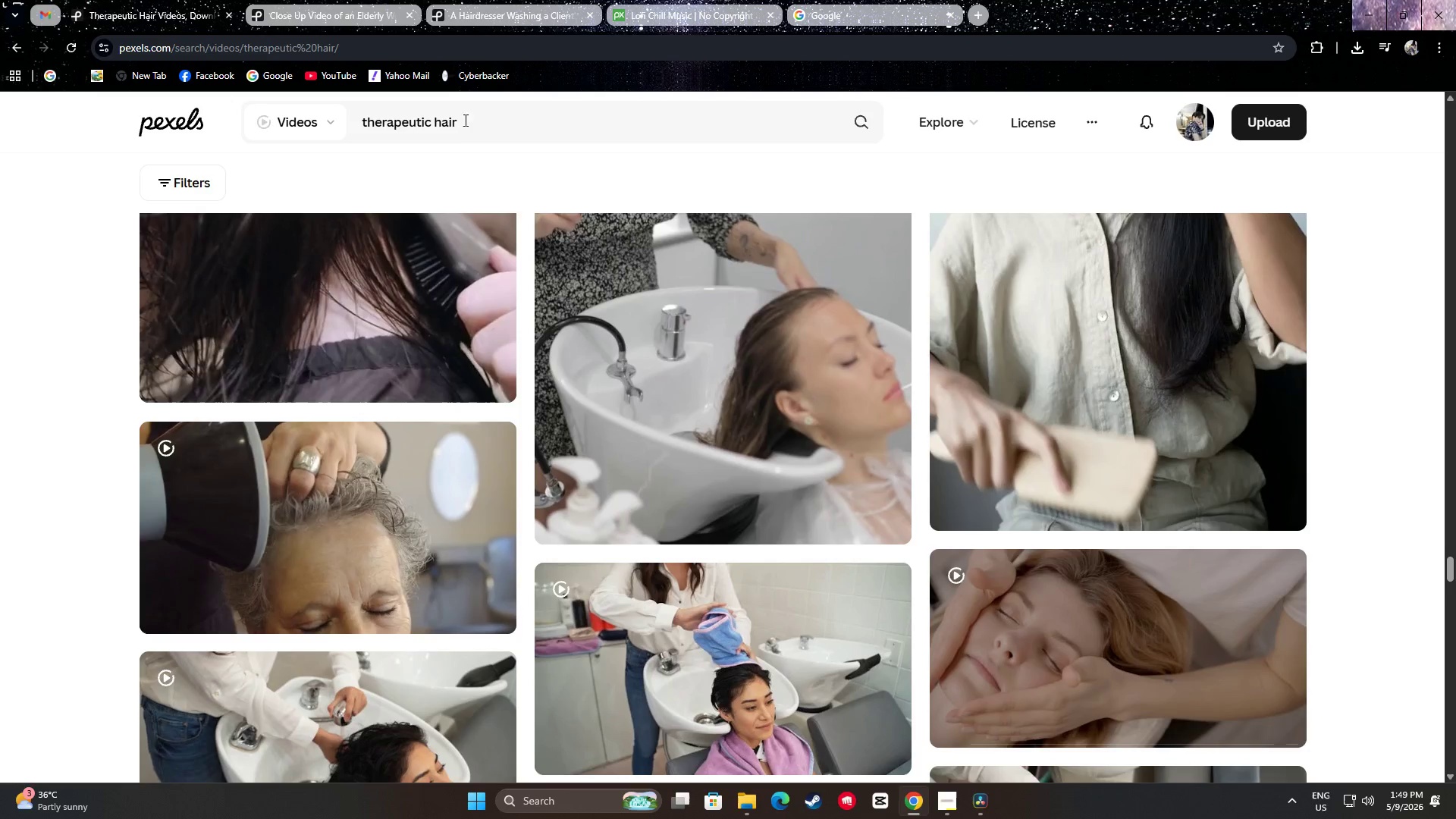 
left_click_drag(start_coordinate=[471, 118], to_coordinate=[350, 111])
 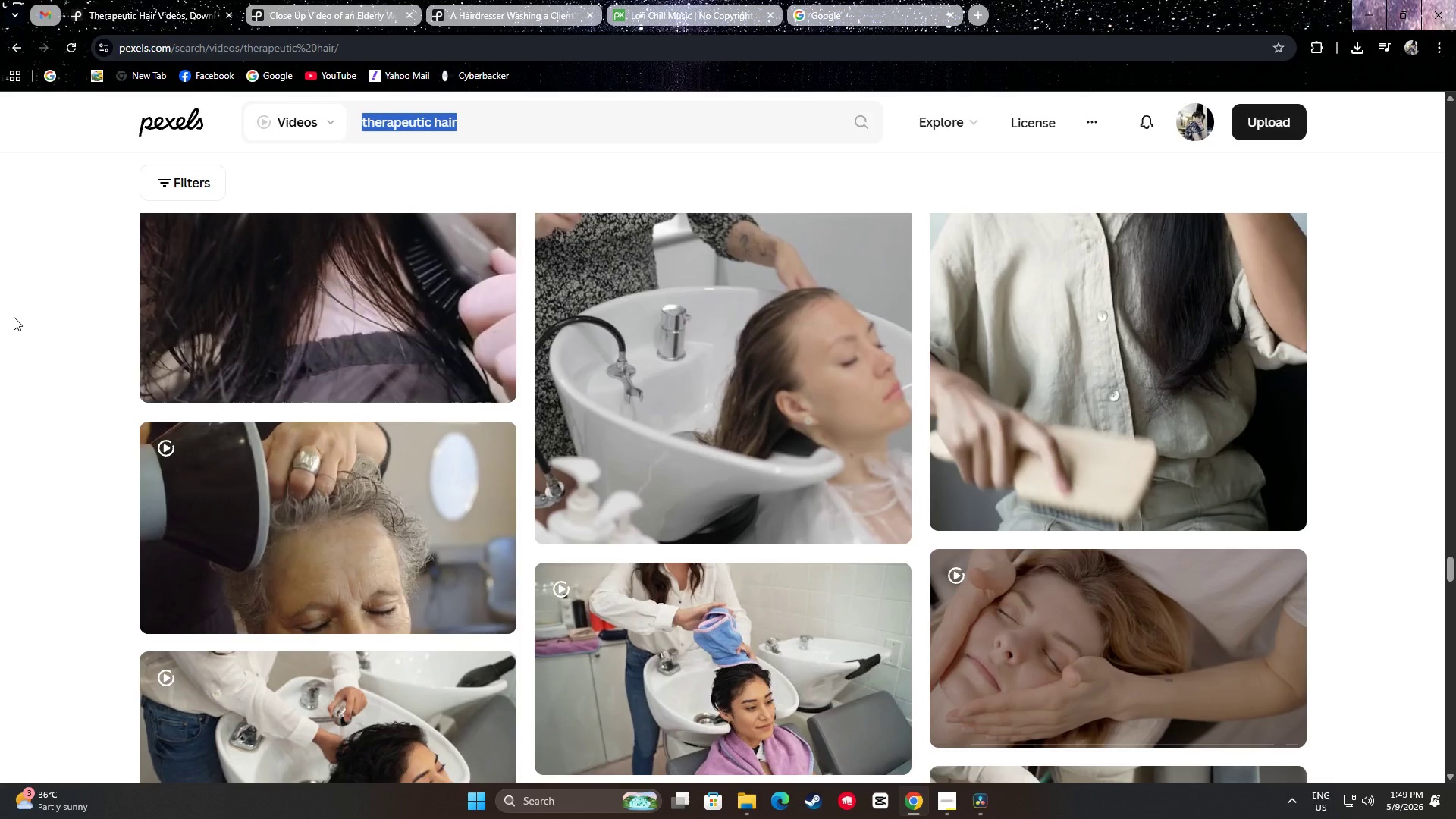 
wait(7.84)
 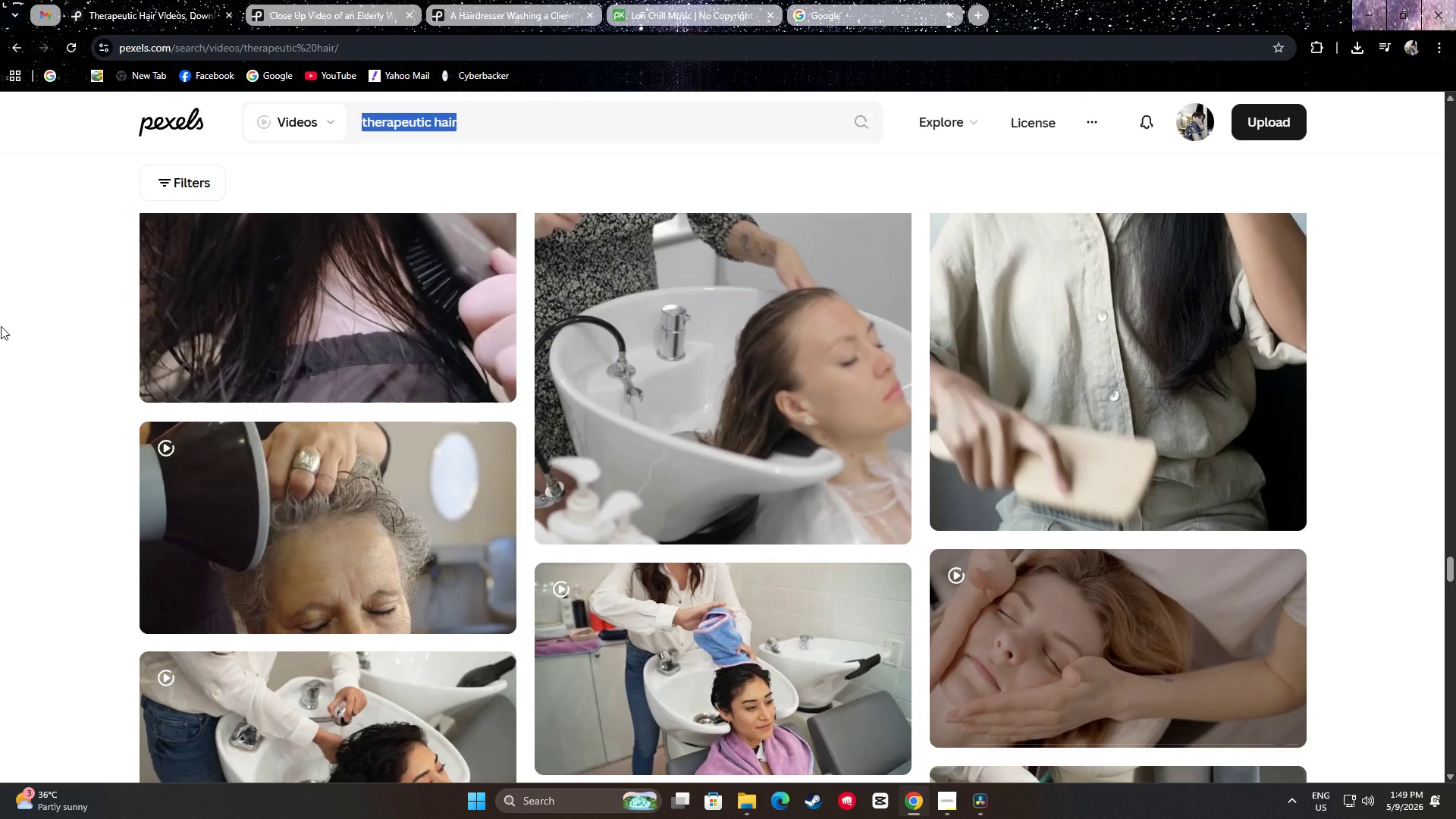 
type(scalp massage)
 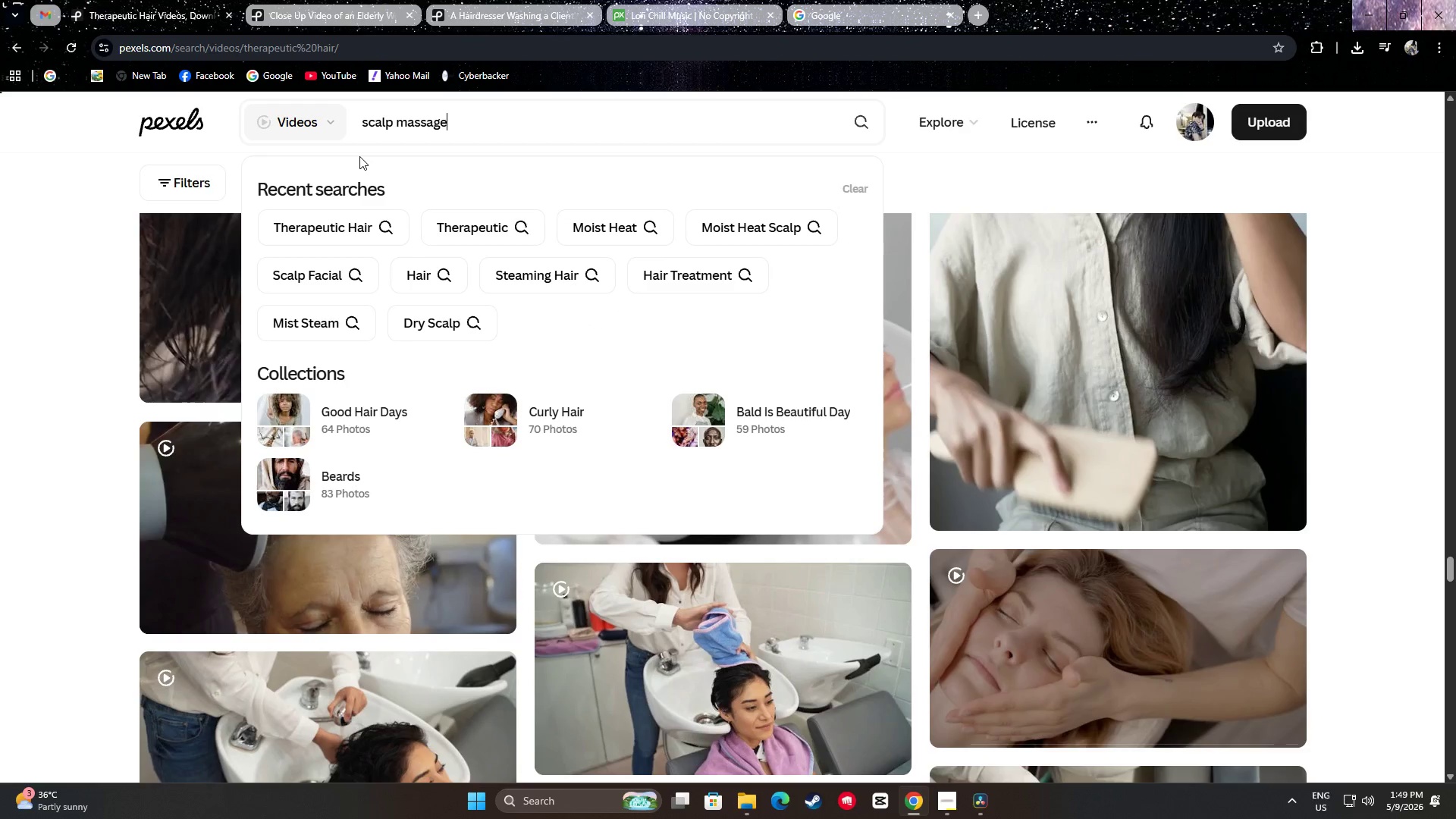 
key(Enter)
 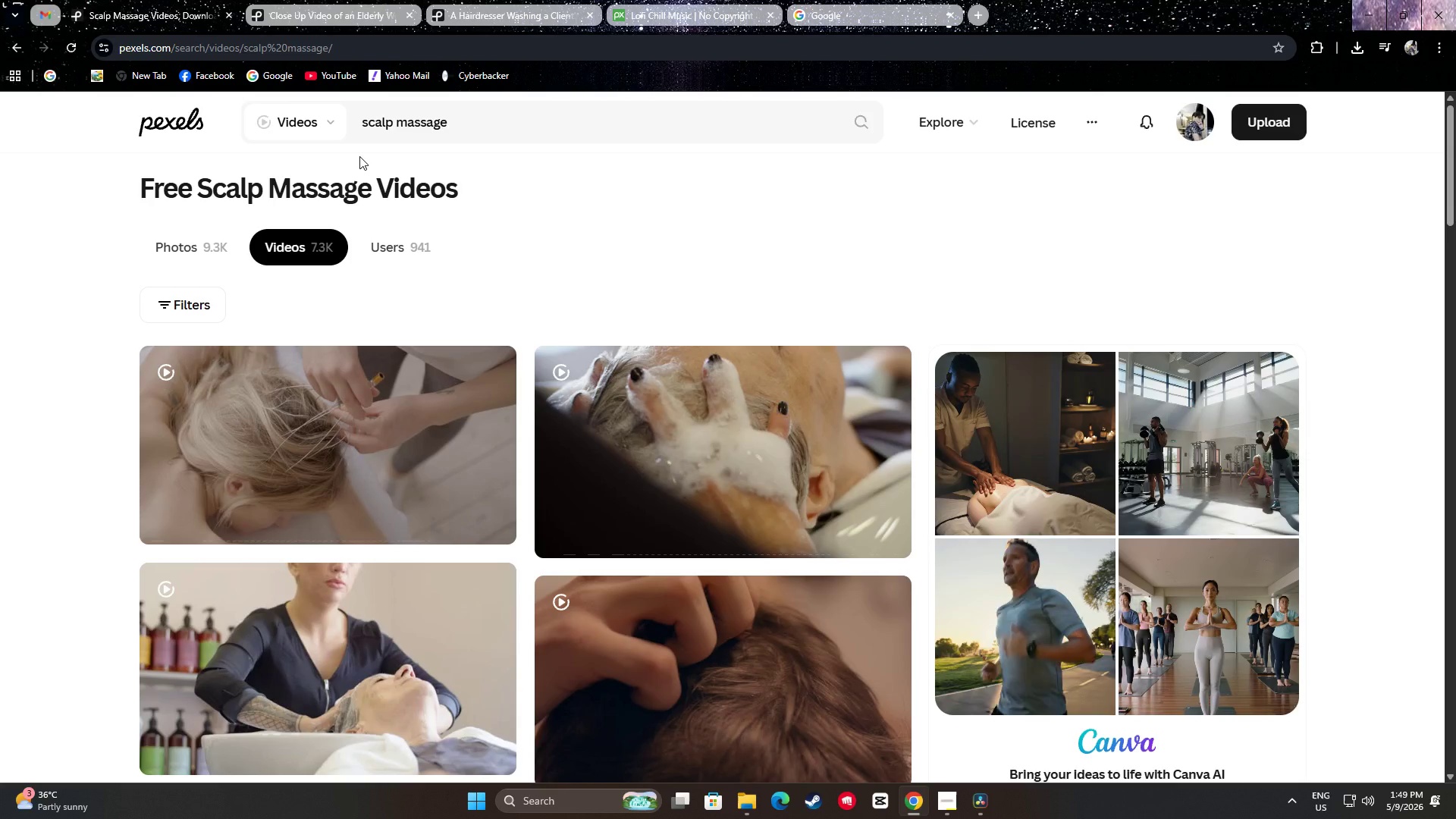 
scroll: coordinate [66, 403], scroll_direction: down, amount: 13.0
 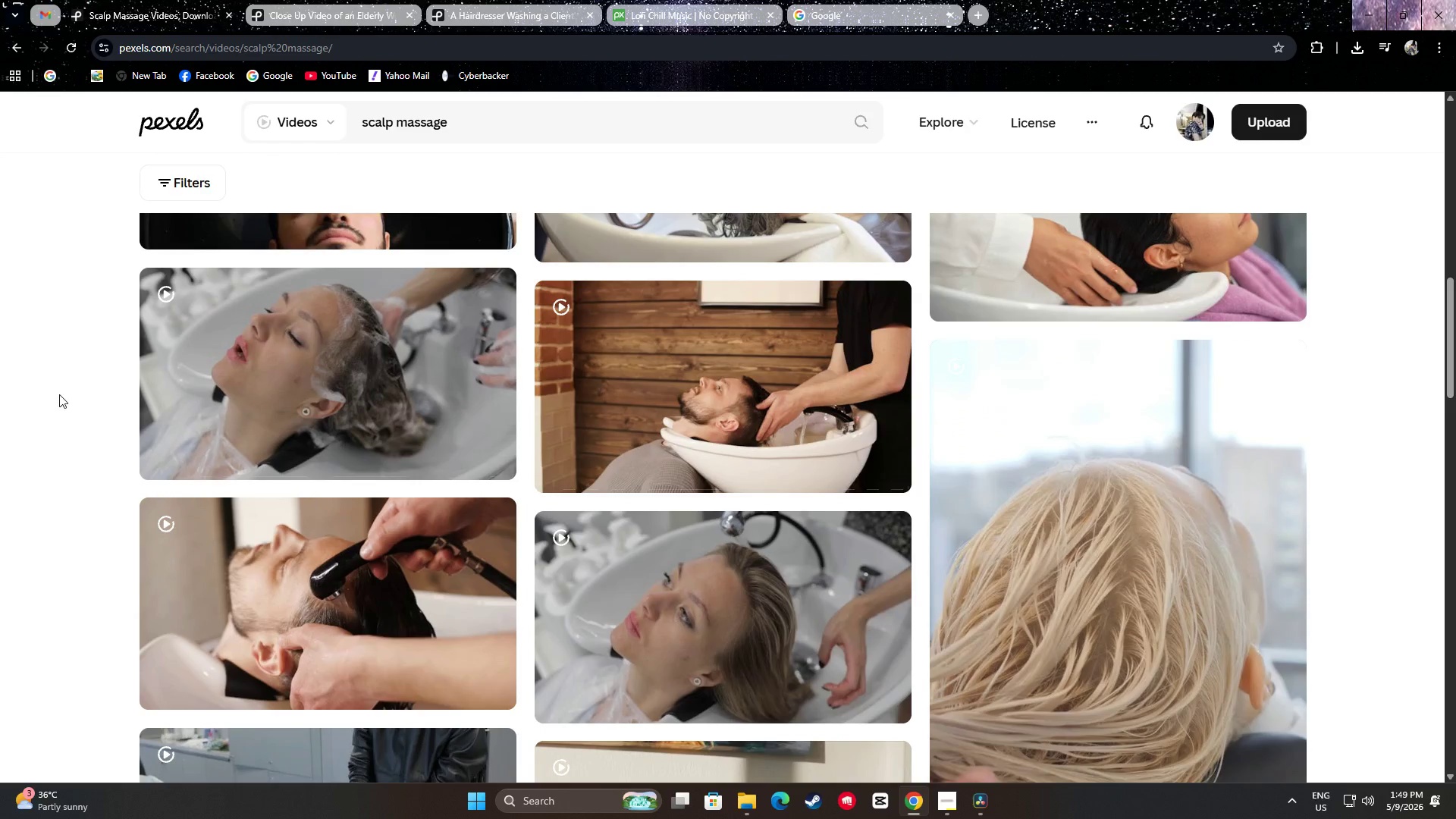 
scroll: coordinate [1369, 416], scroll_direction: down, amount: 23.0
 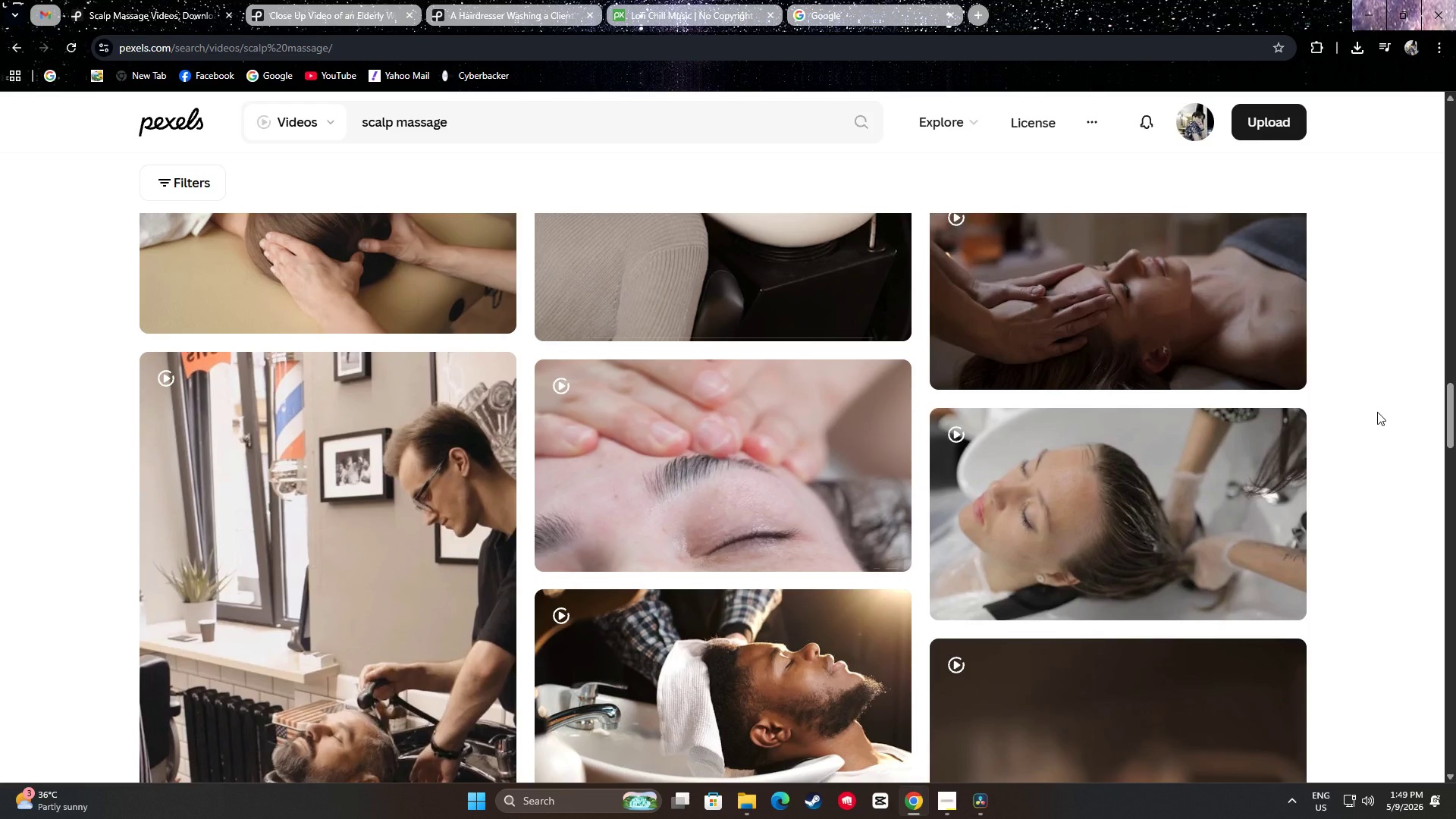 
scroll: coordinate [1404, 419], scroll_direction: down, amount: 17.0
 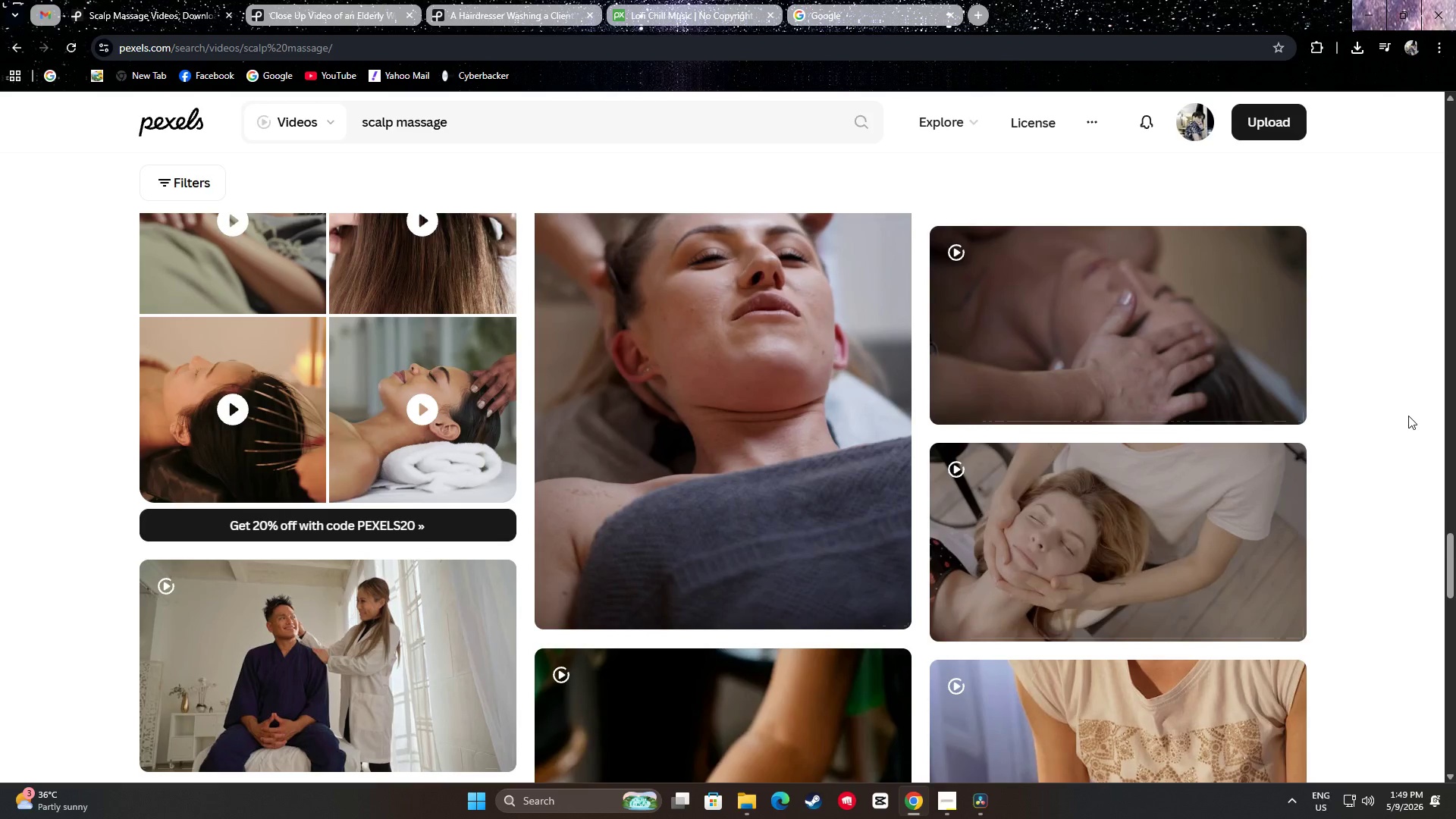 
scroll: coordinate [1407, 416], scroll_direction: down, amount: 11.0
 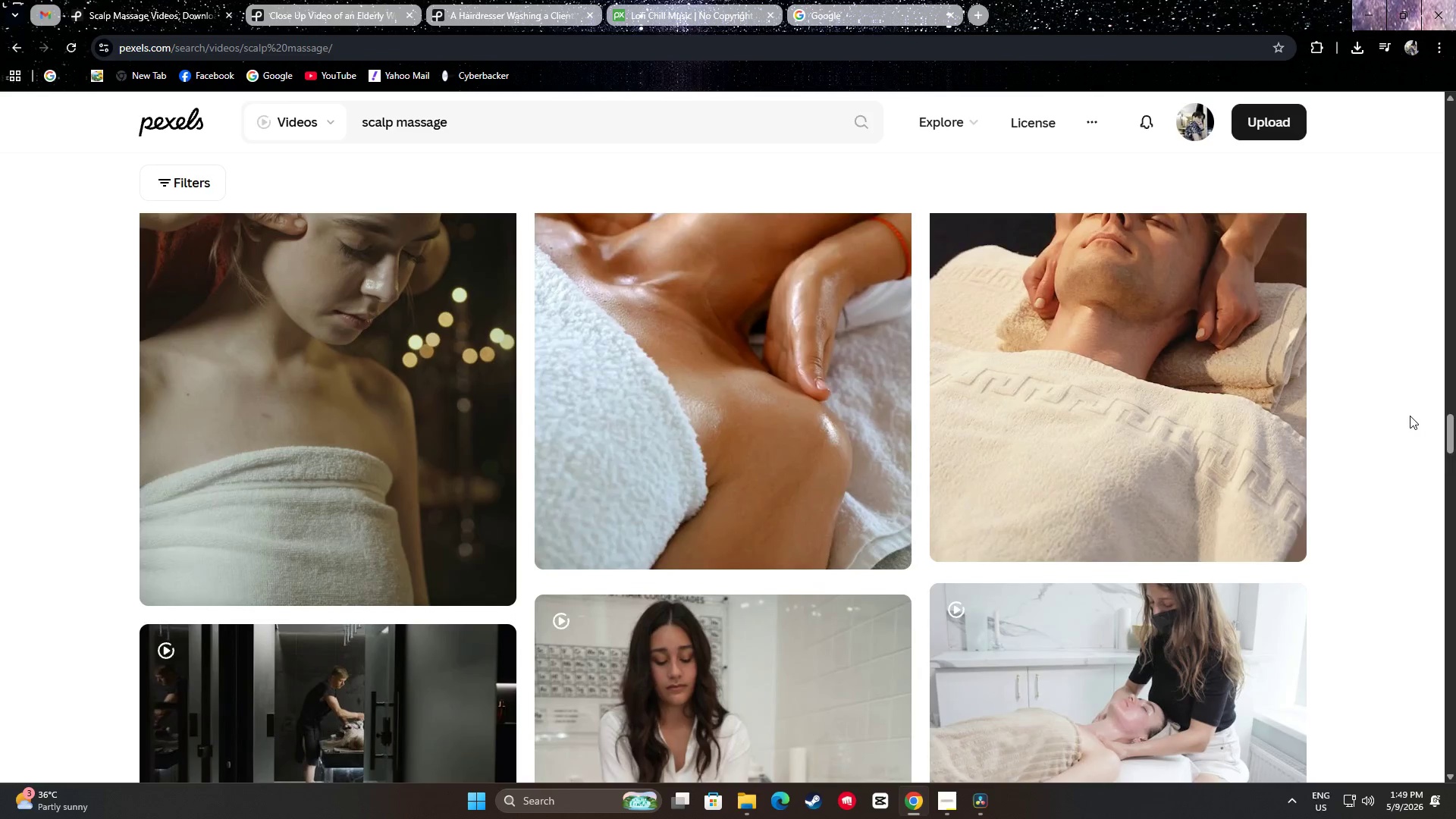 
scroll: coordinate [1415, 414], scroll_direction: up, amount: 2.0
 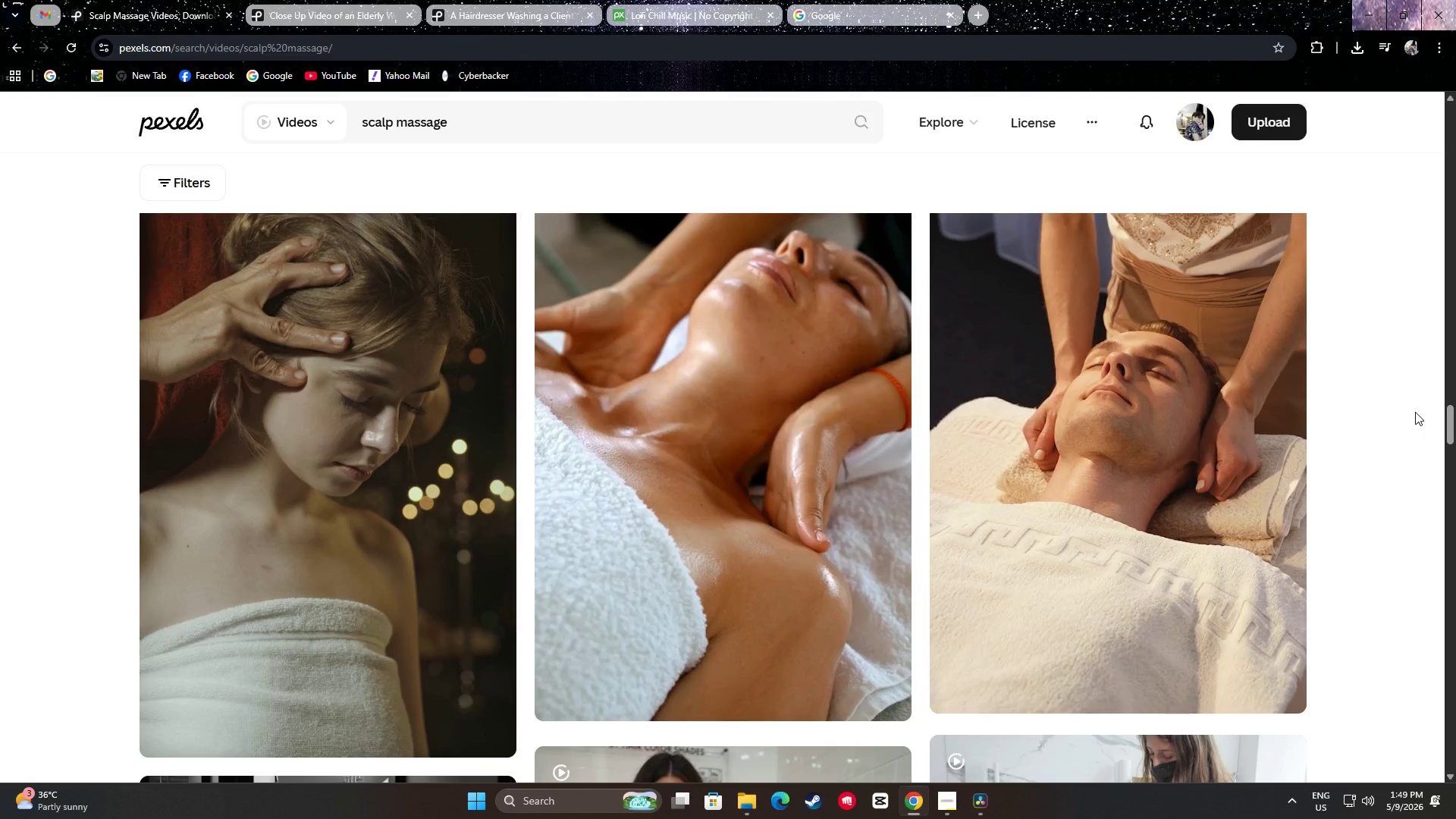 
scroll: coordinate [1358, 479], scroll_direction: down, amount: 42.0
 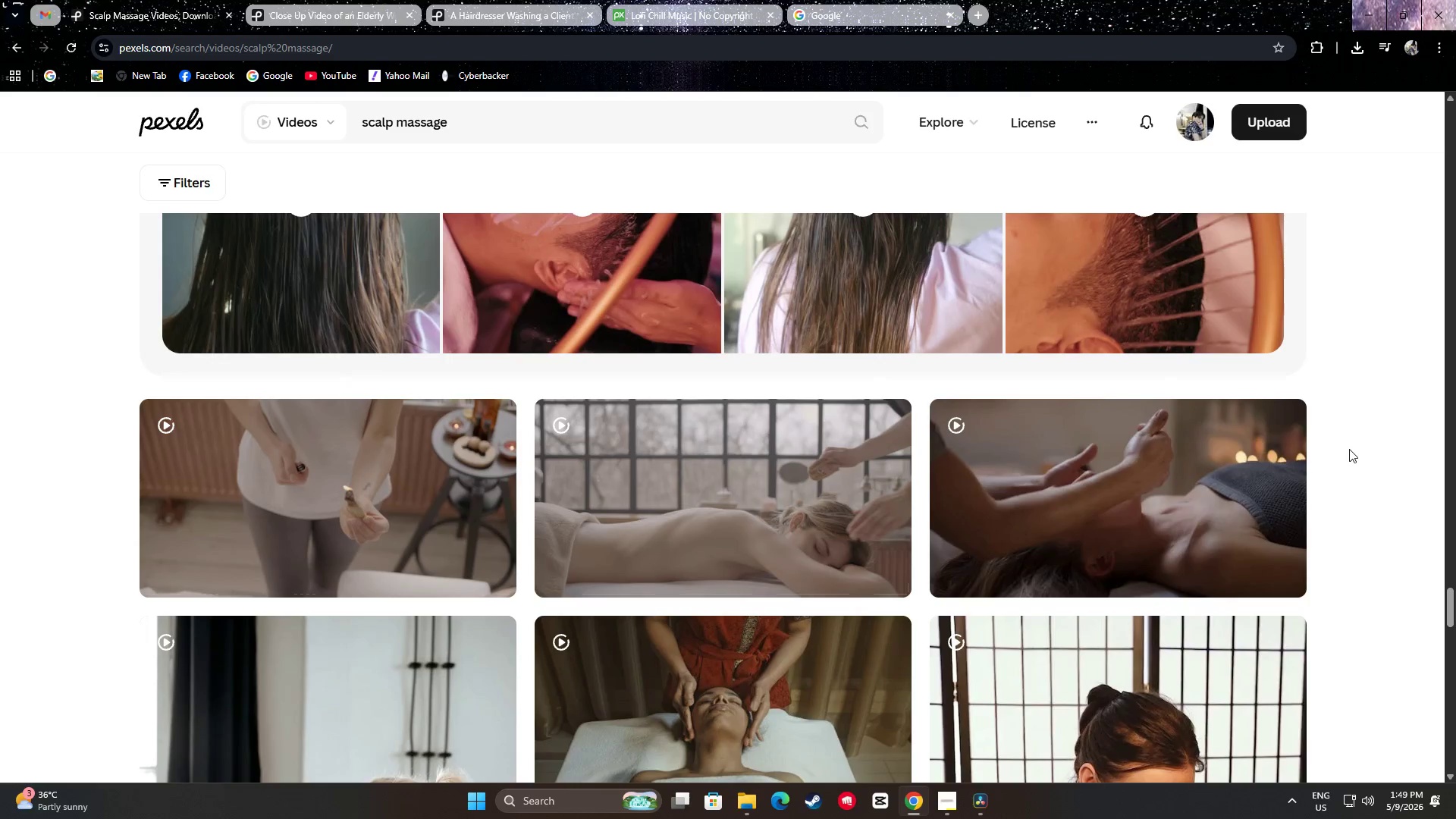 
scroll: coordinate [1446, 347], scroll_direction: down, amount: 20.0
 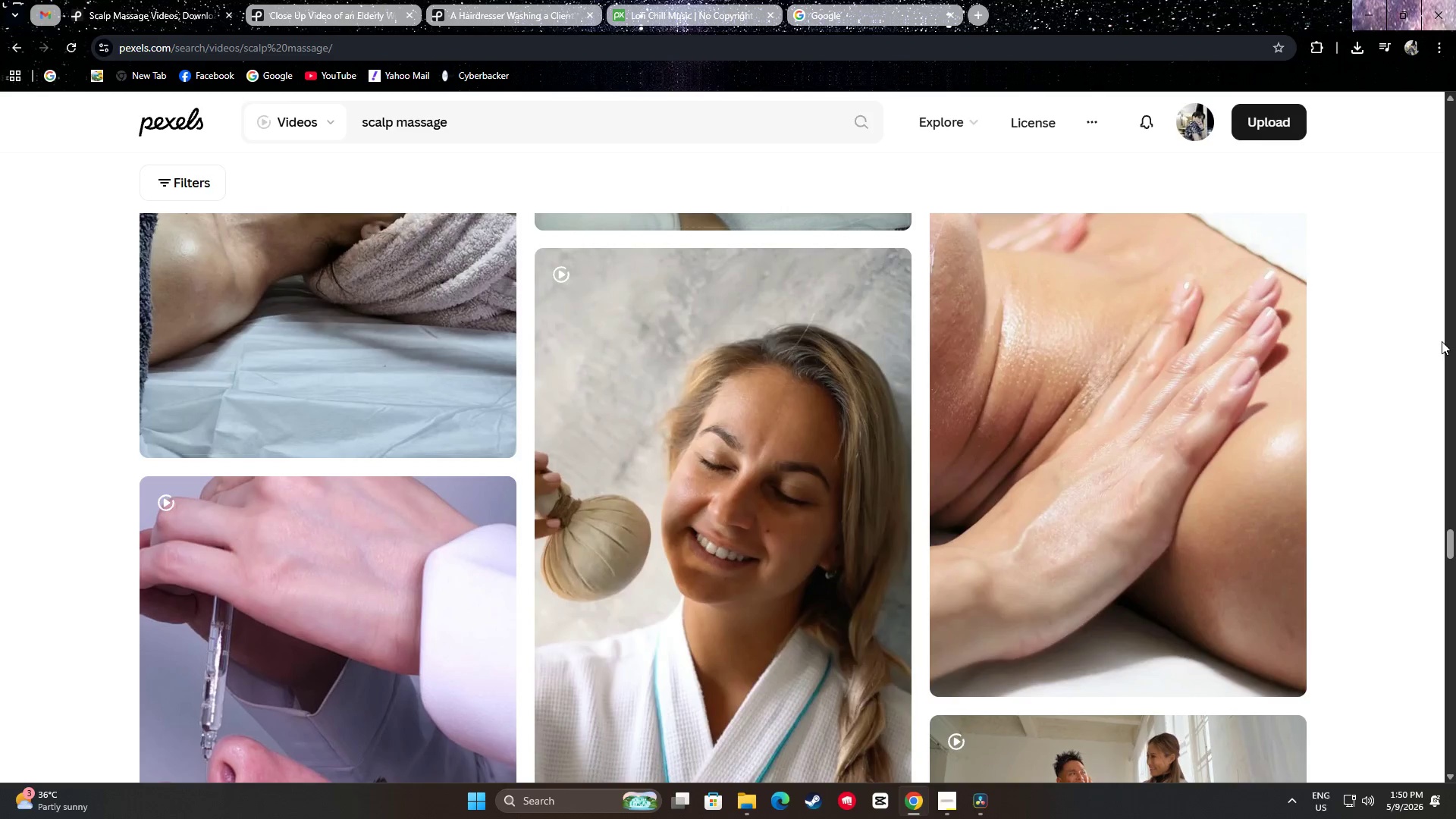 
scroll: coordinate [1436, 337], scroll_direction: down, amount: 7.0
 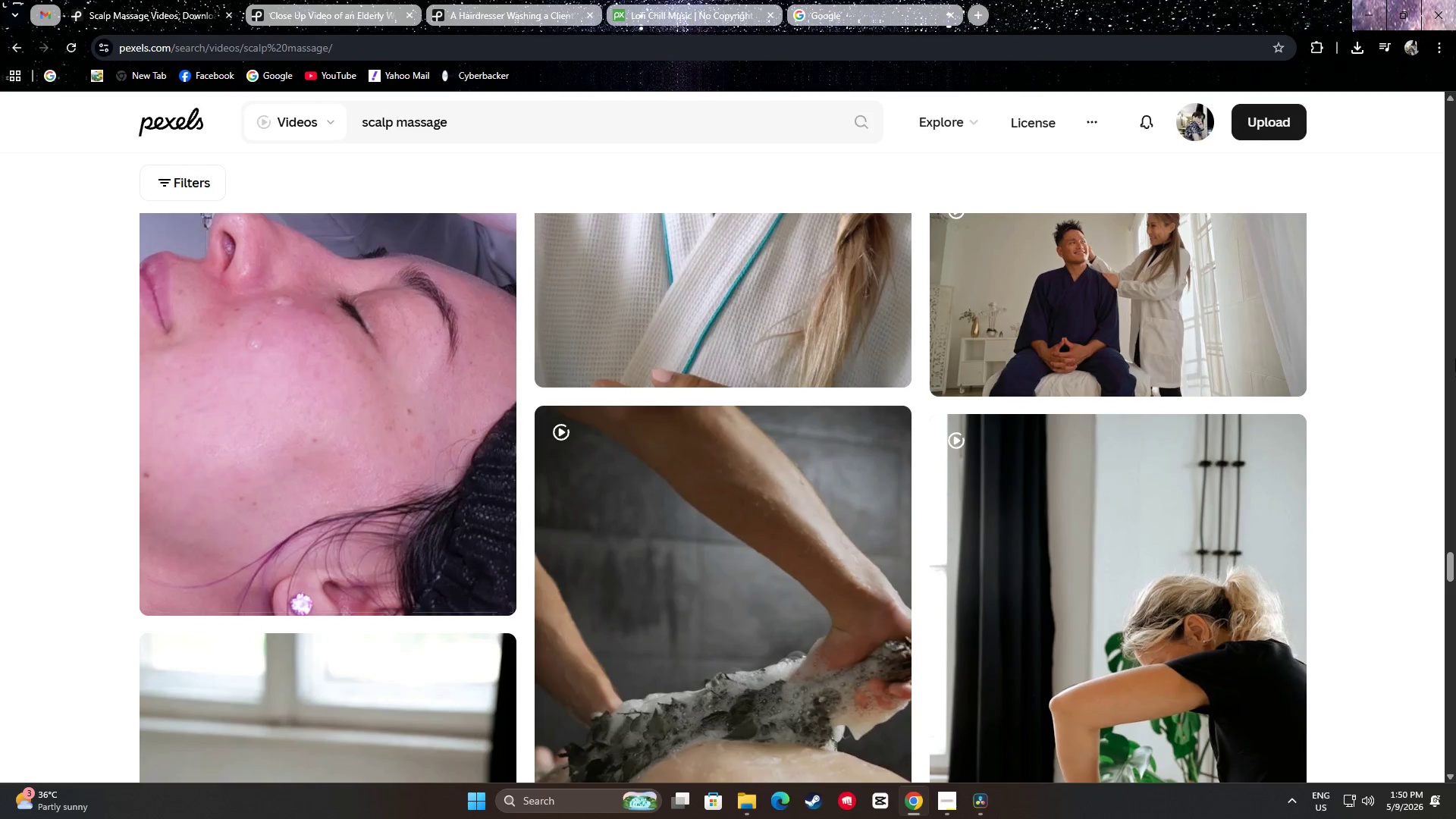 
wait(6.27)
 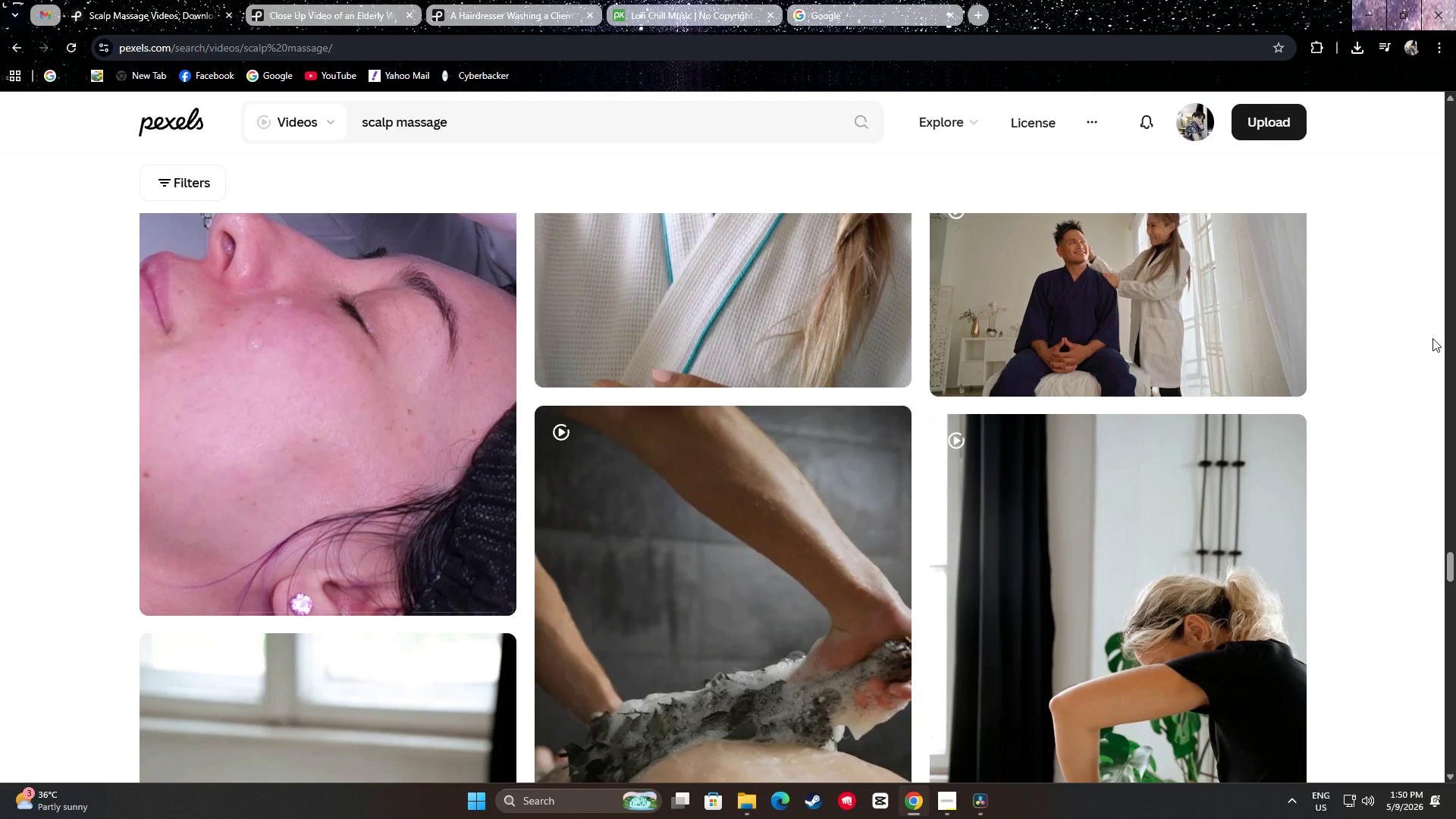 
scroll: coordinate [795, 413], scroll_direction: down, amount: 5.0
 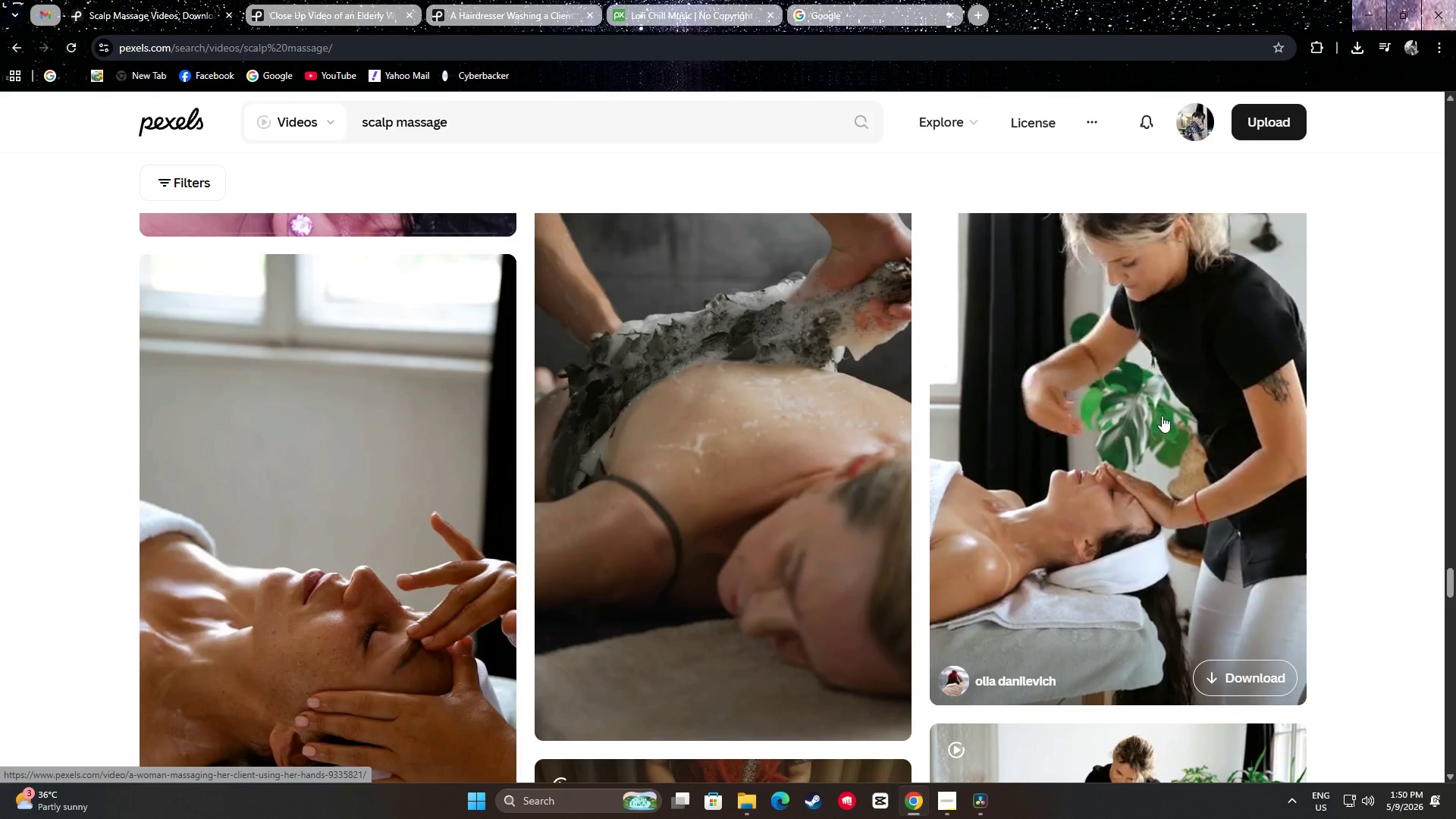 
wait(16.74)
 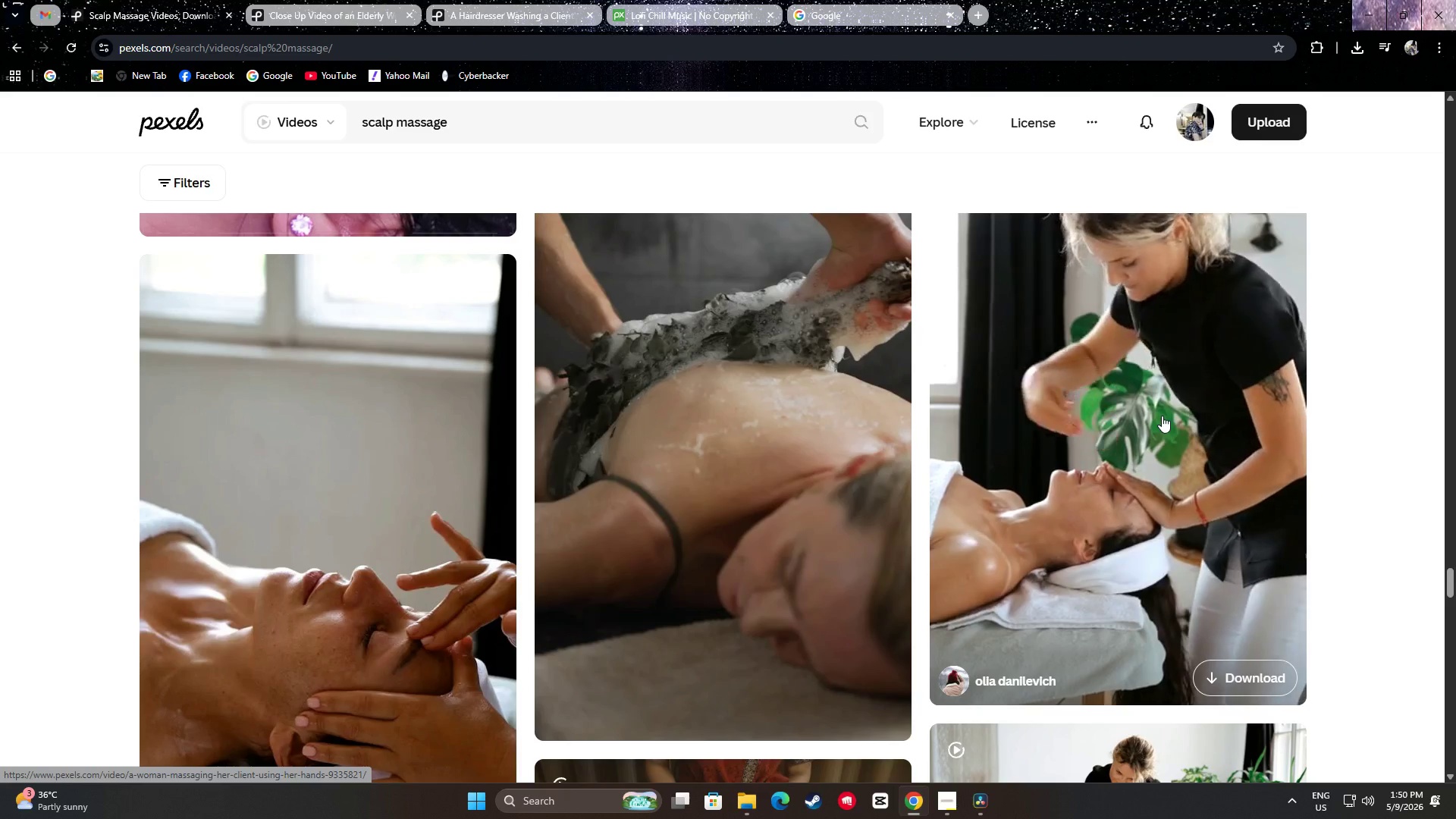 
scroll: coordinate [733, 460], scroll_direction: down, amount: 7.0
 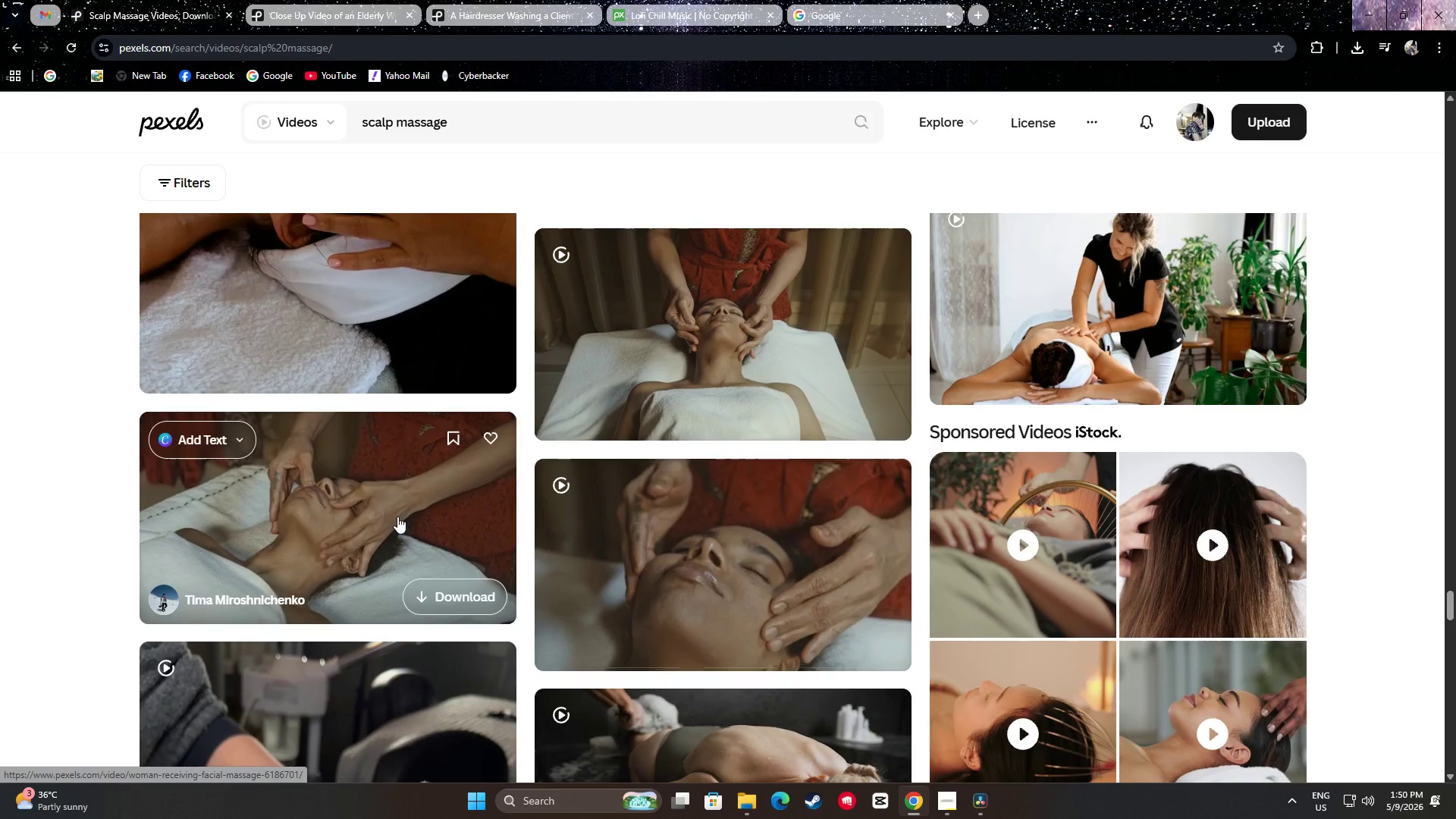 
wait(10.96)
 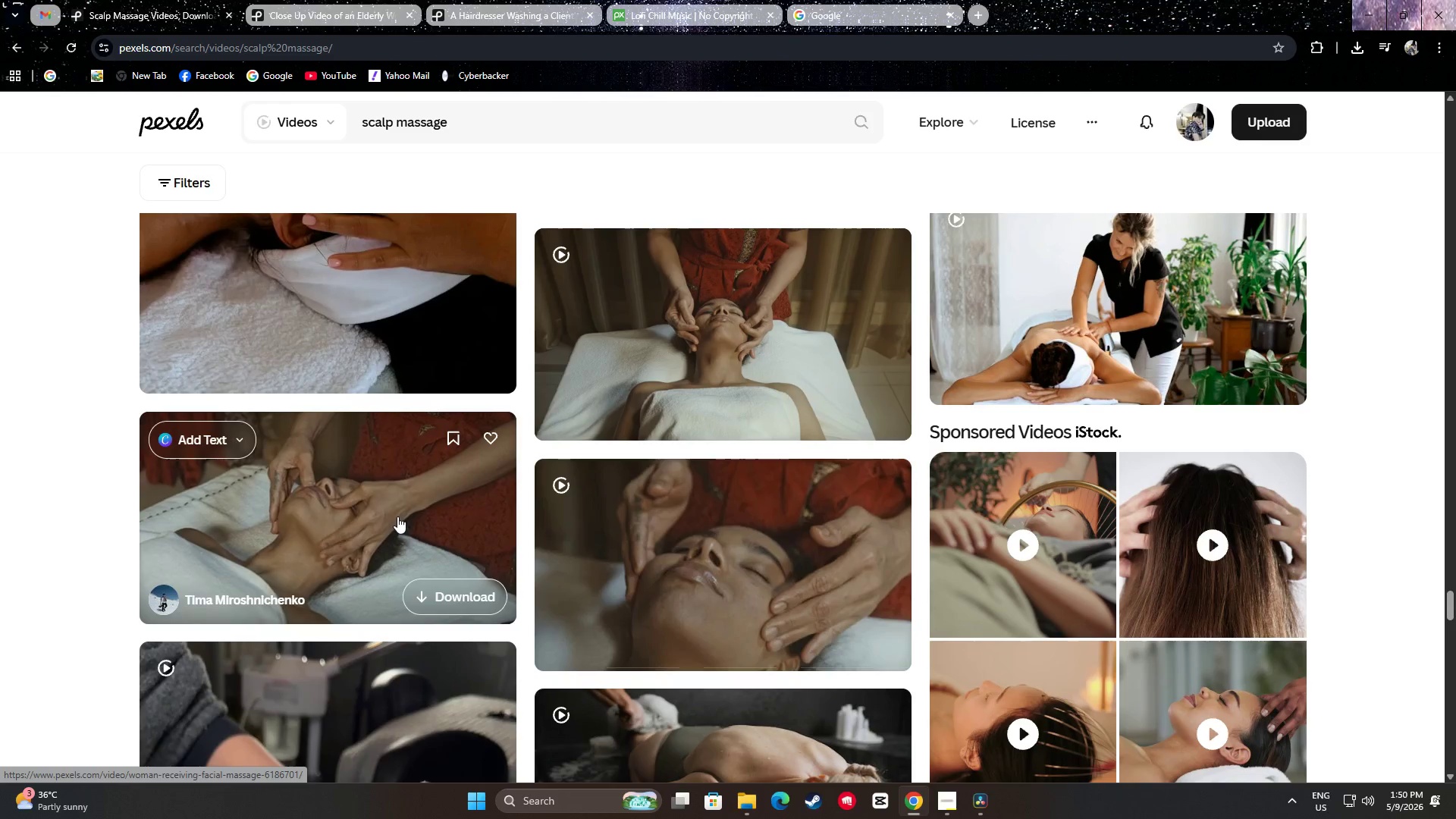 
scroll: coordinate [416, 341], scroll_direction: down, amount: 26.0
 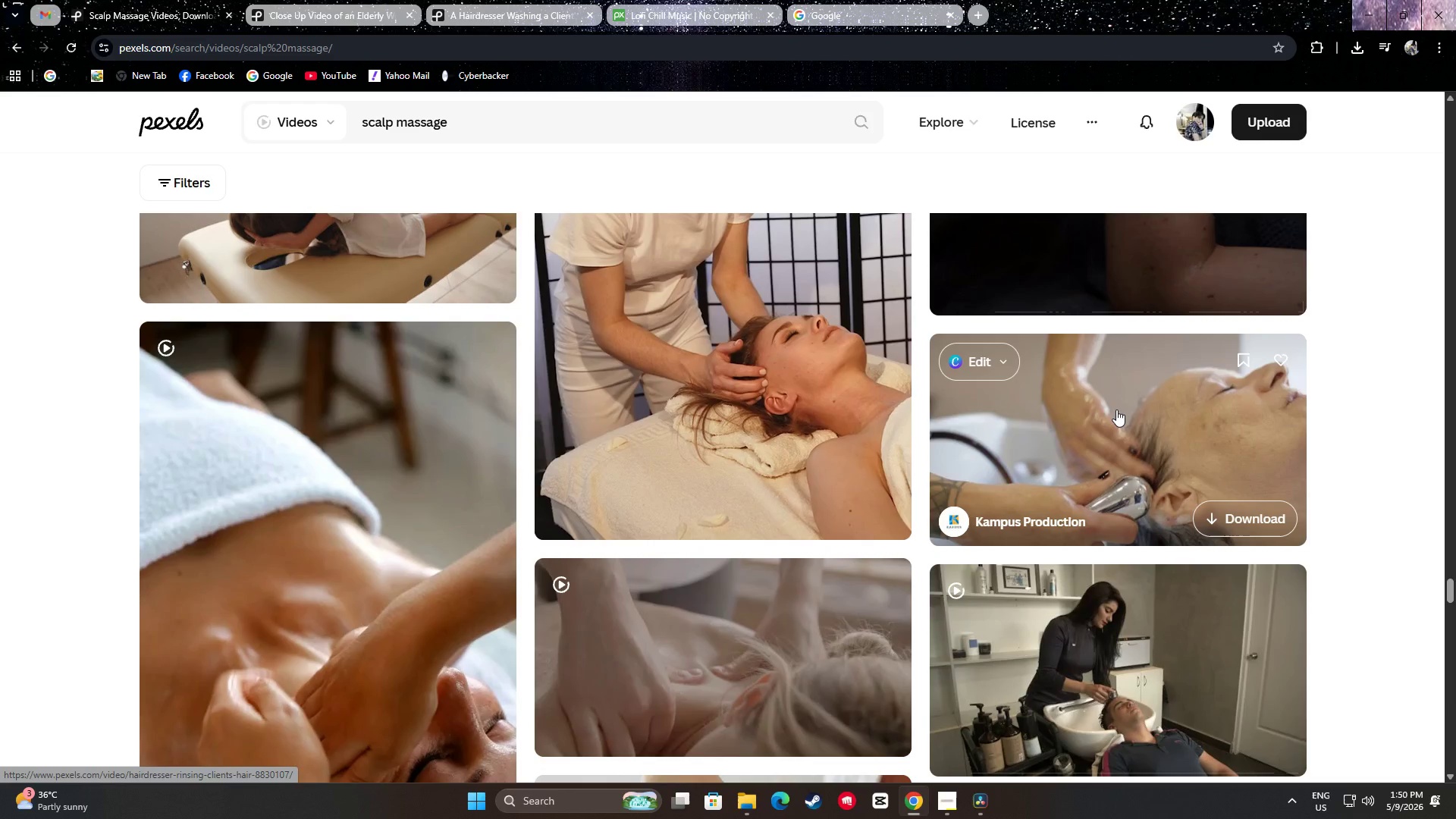 
scroll: coordinate [1103, 308], scroll_direction: down, amount: 3.0
 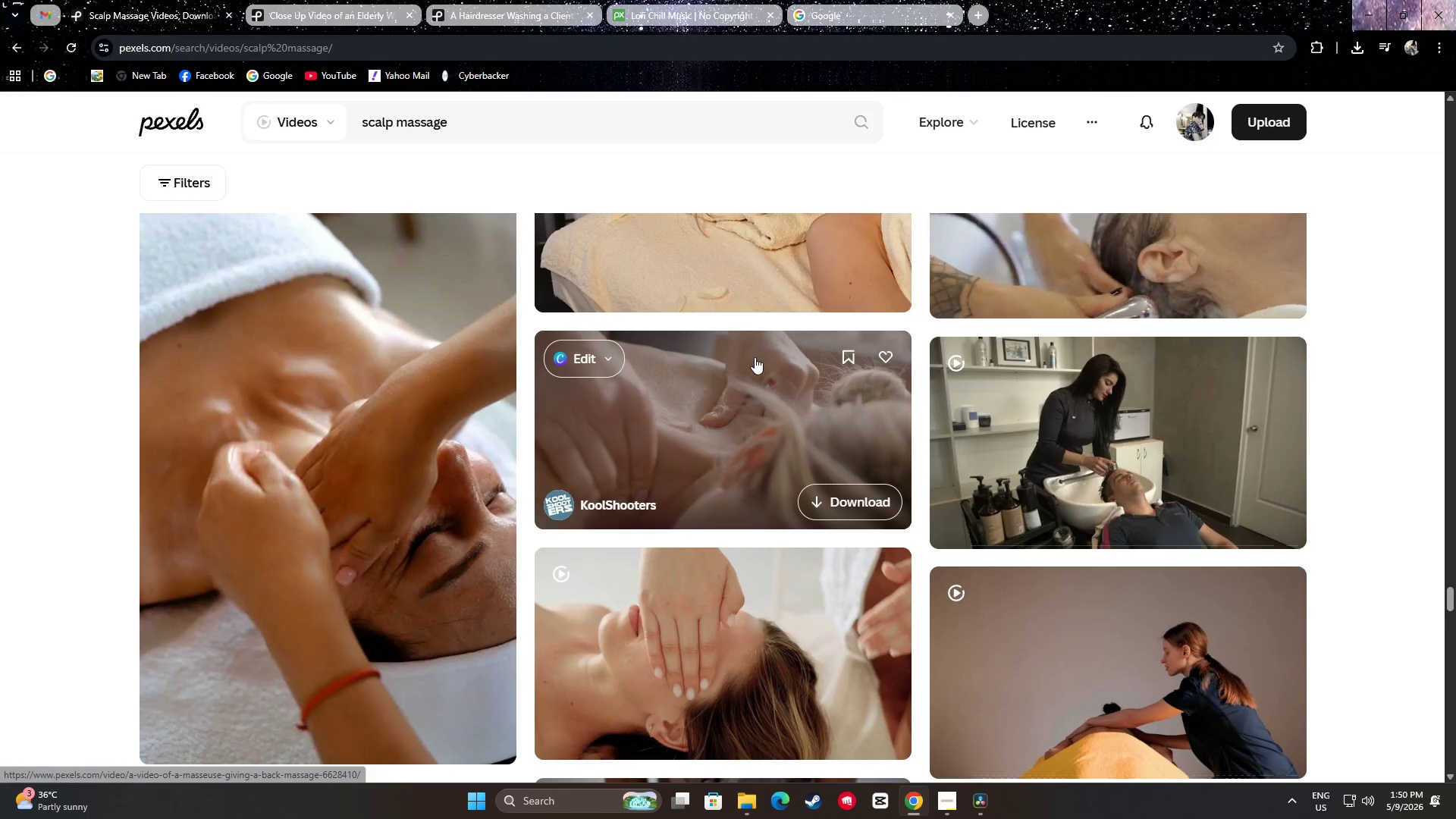 
wait(15.17)
 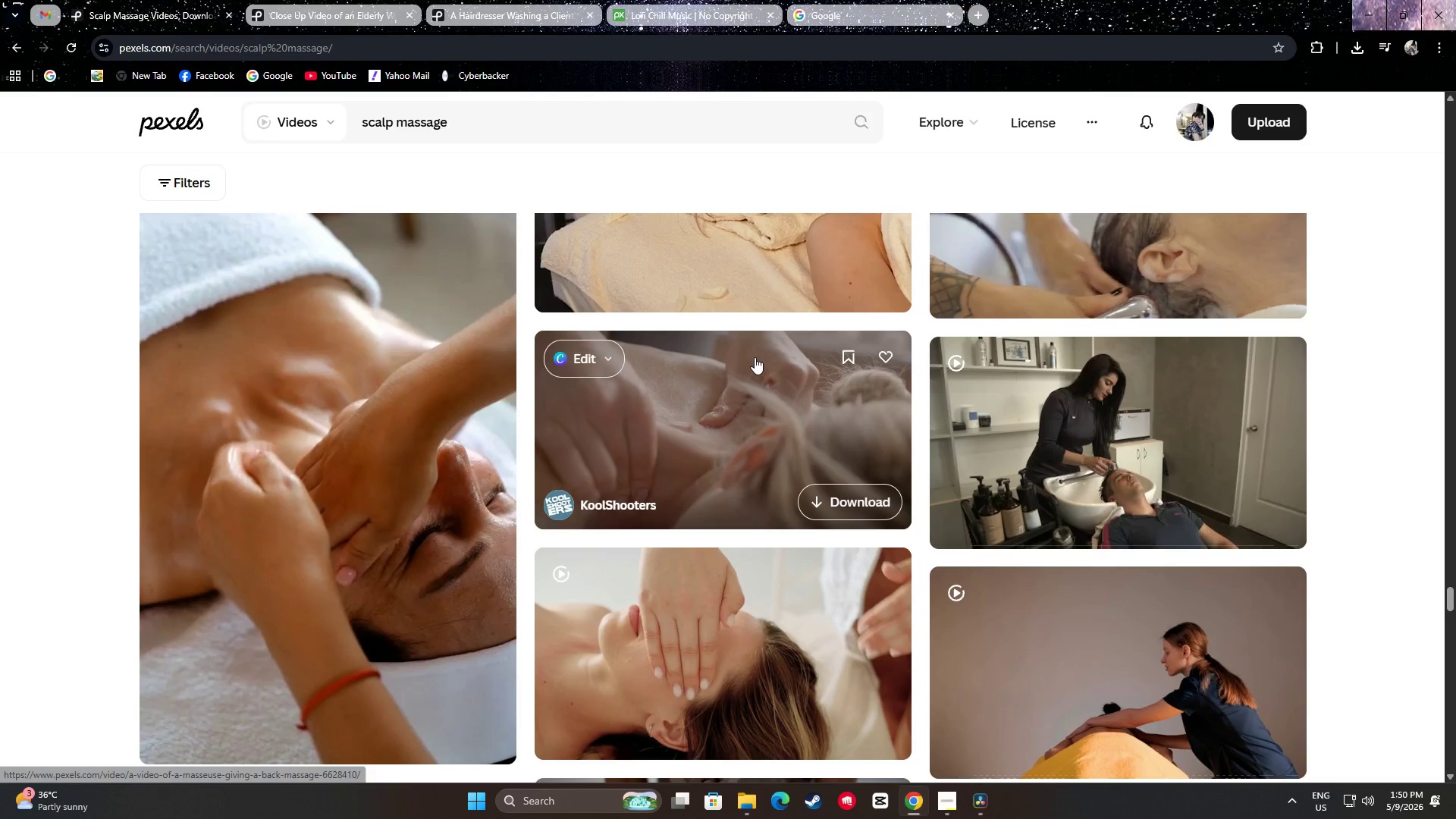 
scroll: coordinate [793, 406], scroll_direction: down, amount: 5.0
 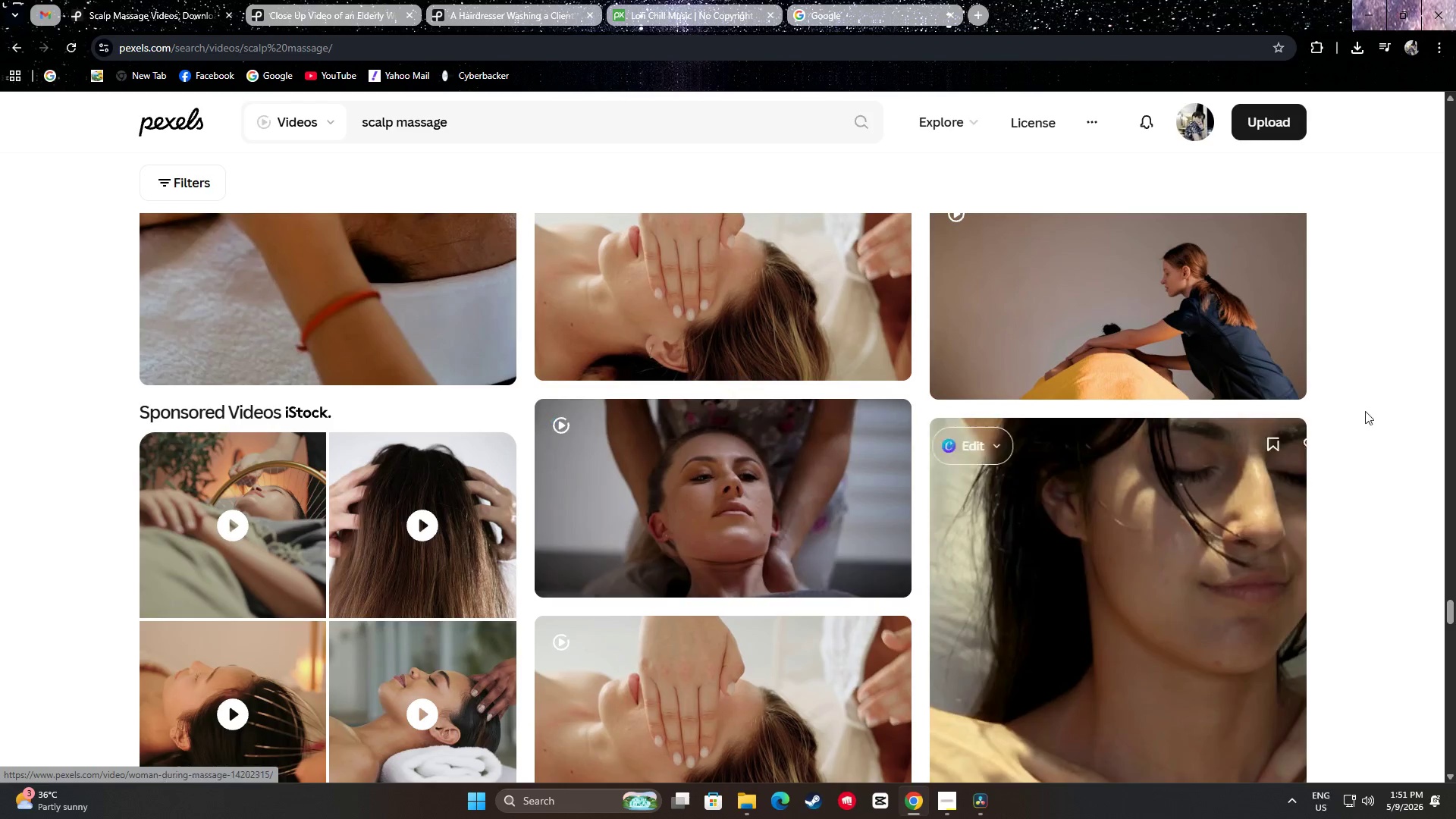 
scroll: coordinate [1427, 431], scroll_direction: up, amount: 1.0
 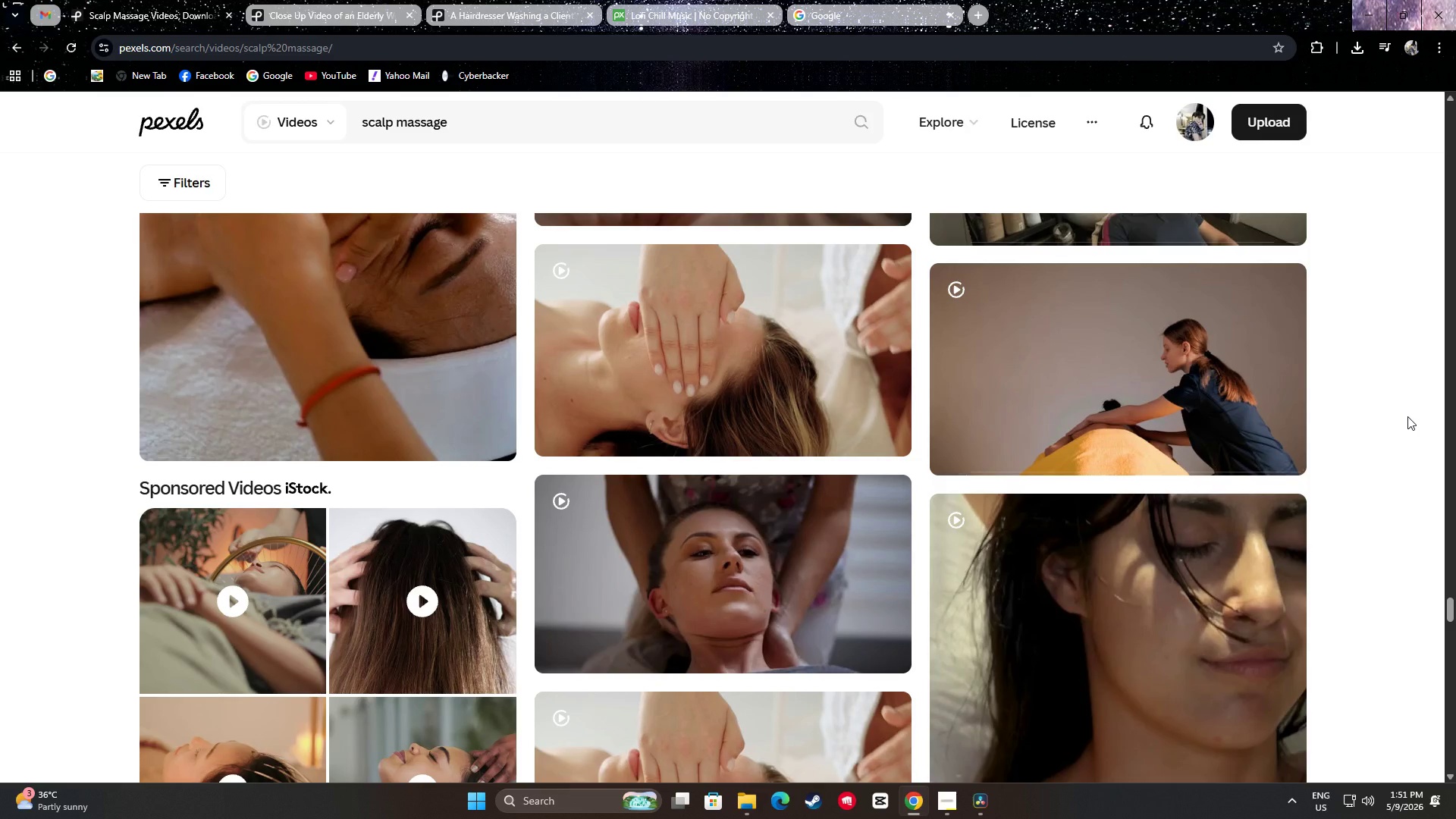 
wait(5.17)
 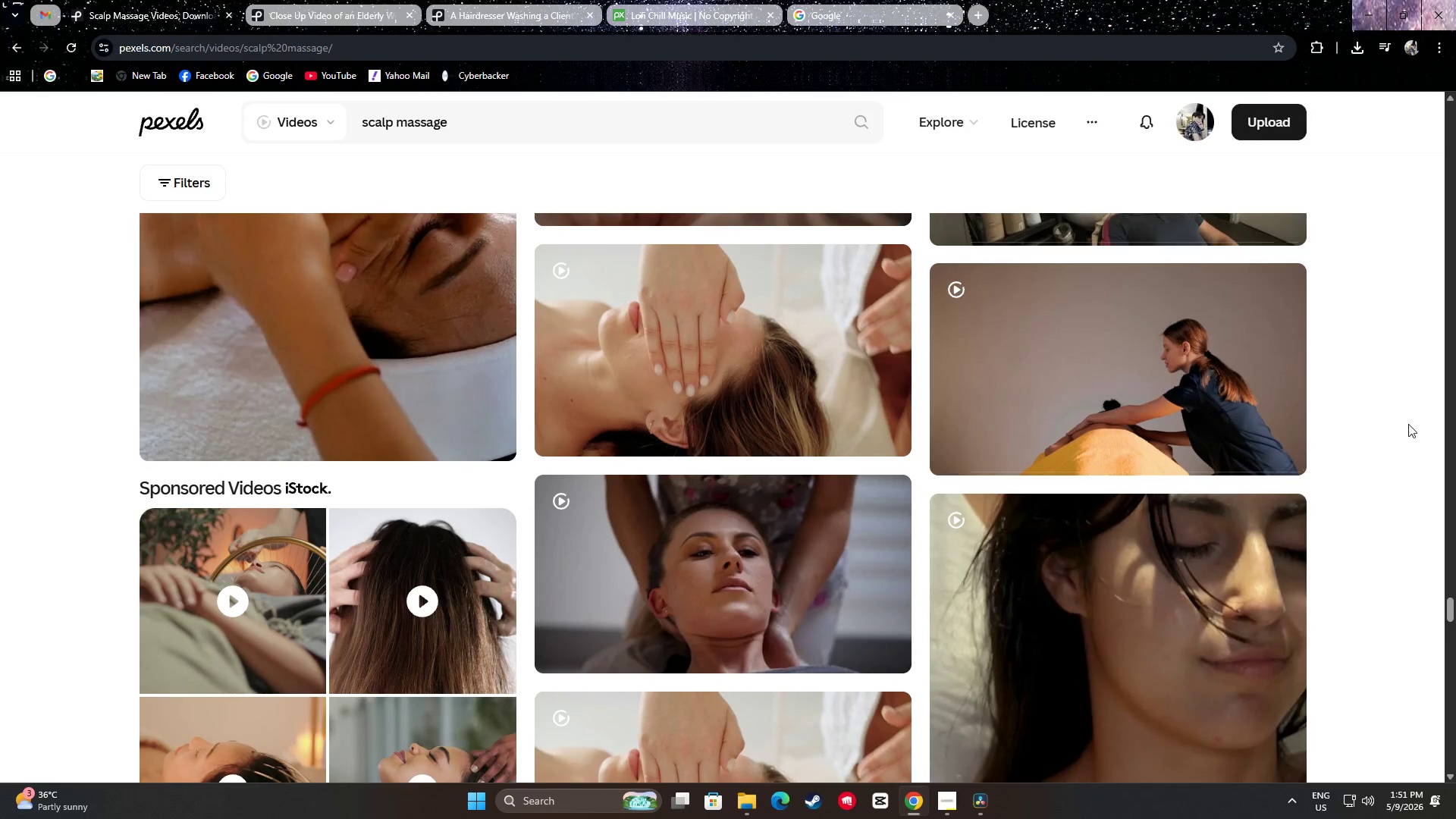 
scroll: coordinate [1407, 416], scroll_direction: down, amount: 2.0
 